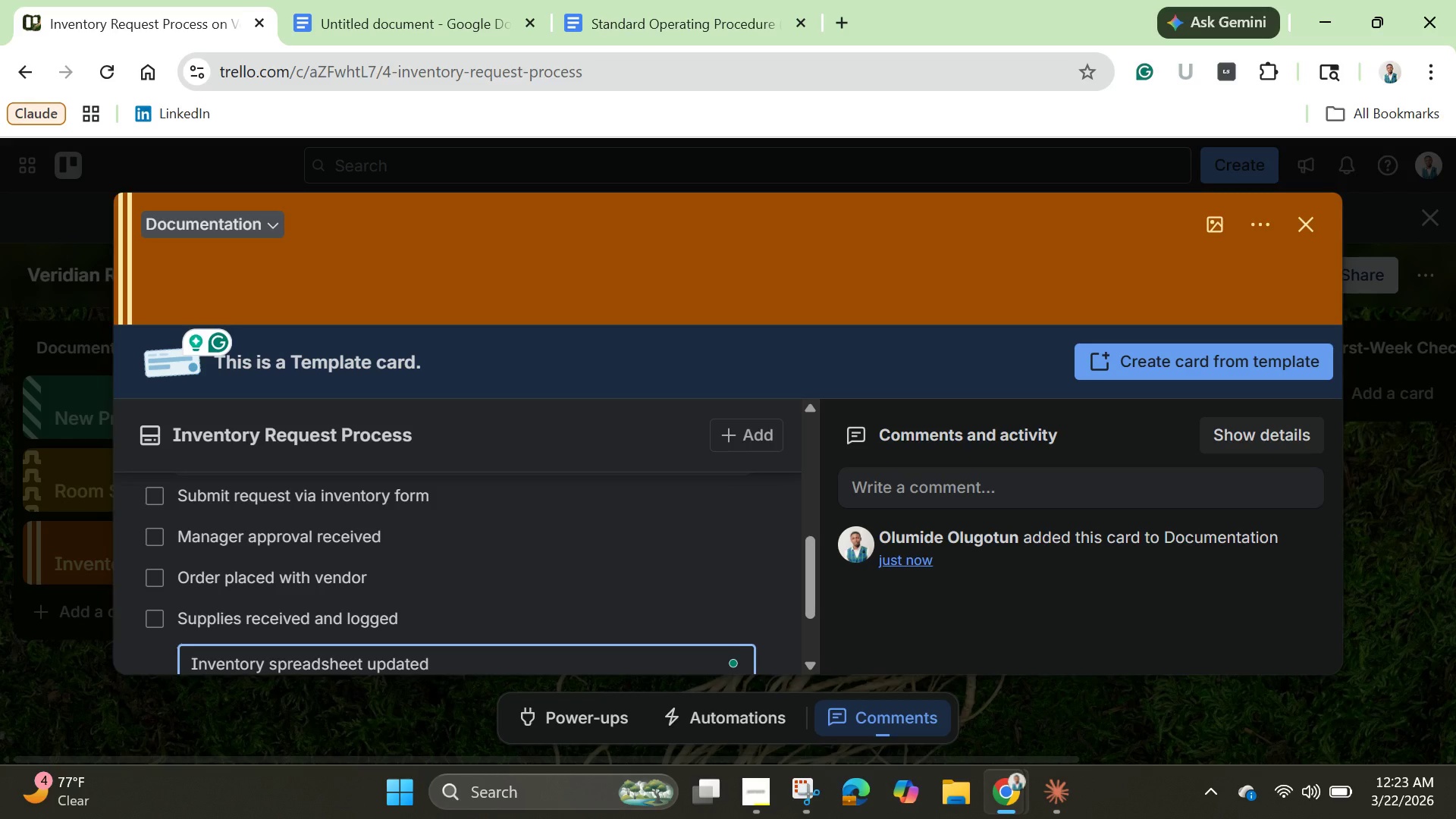 
key(Enter)
 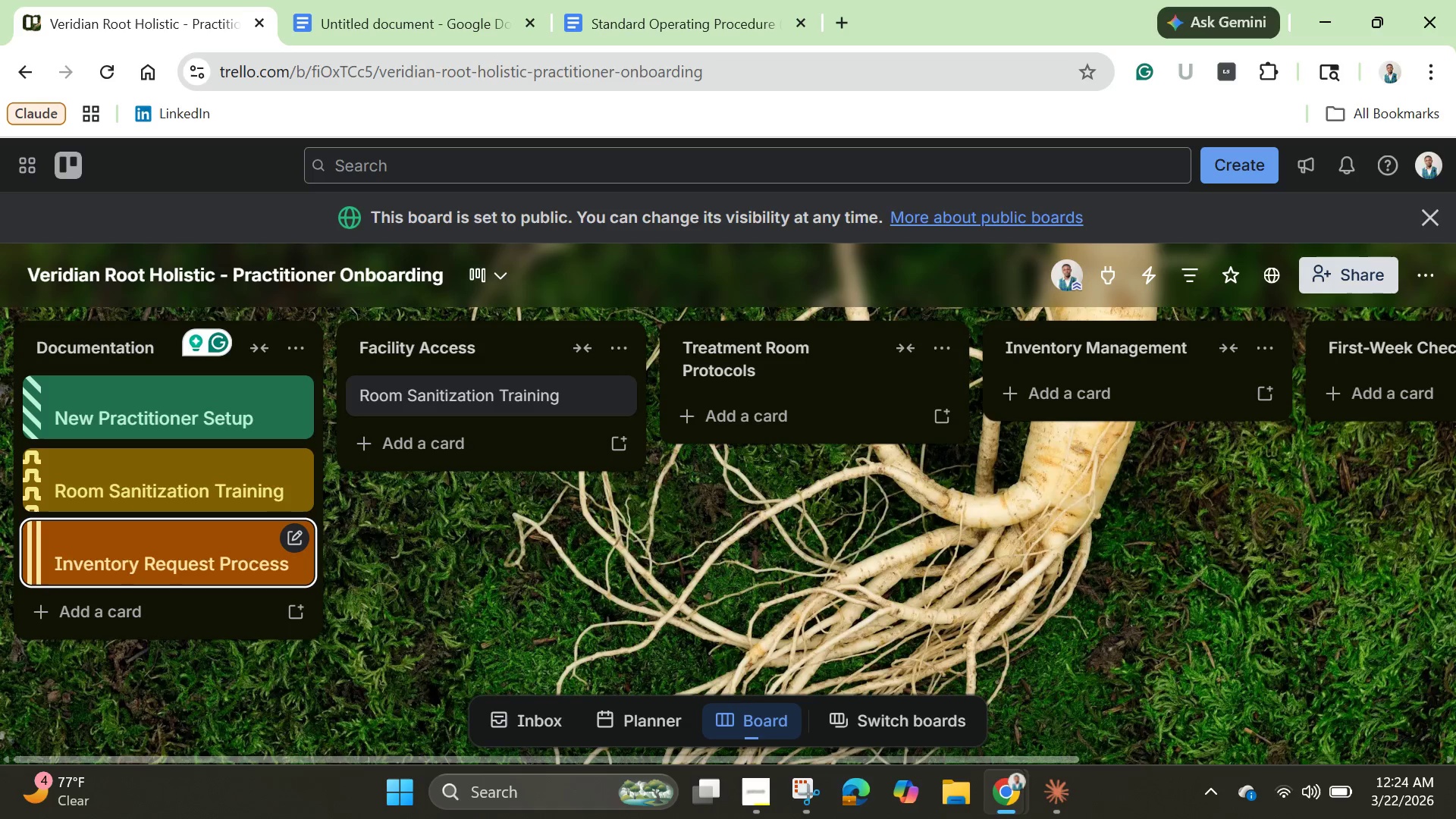 
wait(73.27)
 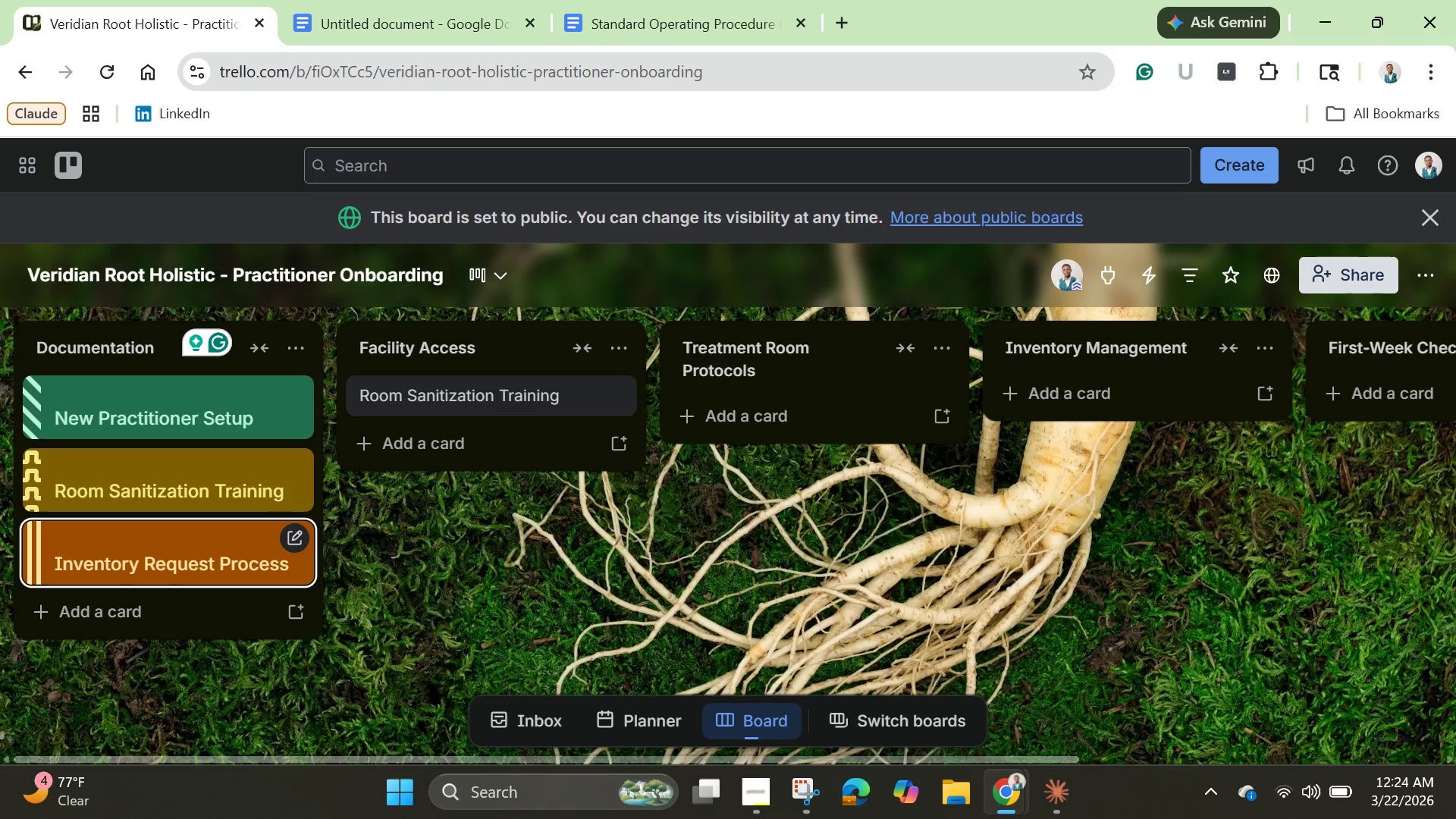 
left_click([1425, 285])
 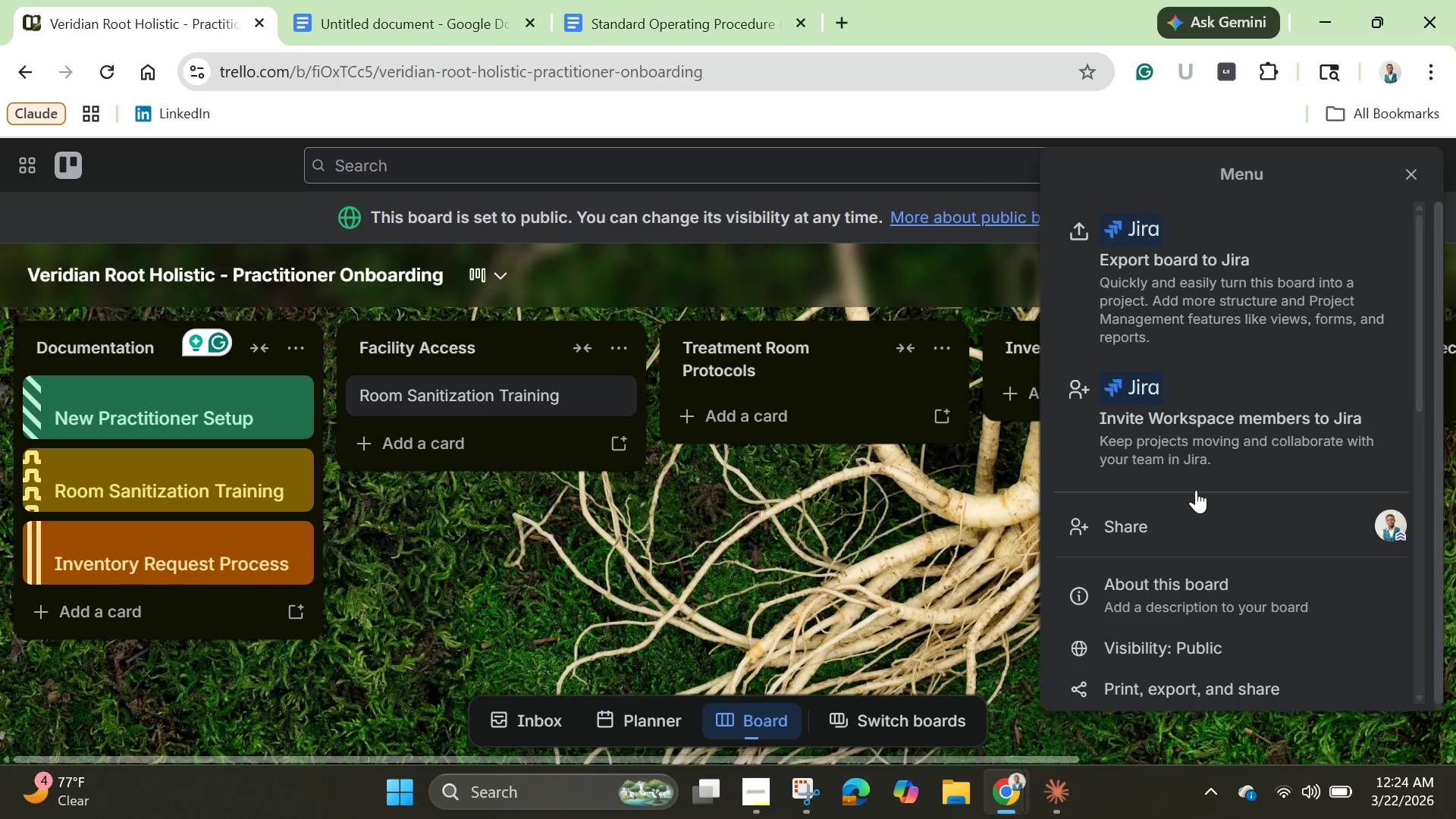 
scroll: coordinate [1193, 500], scroll_direction: down, amount: 4.0
 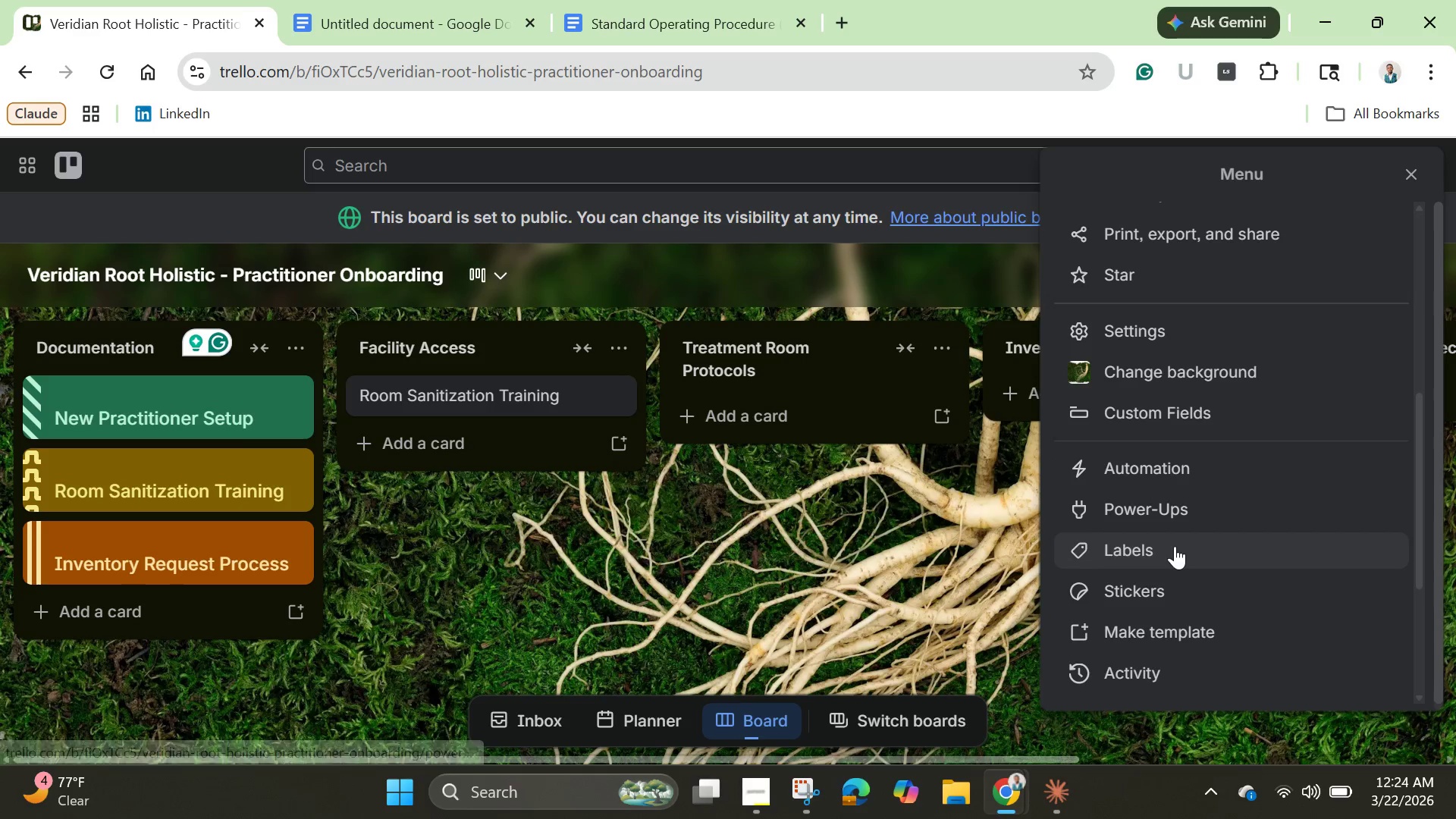 
left_click([1175, 546])
 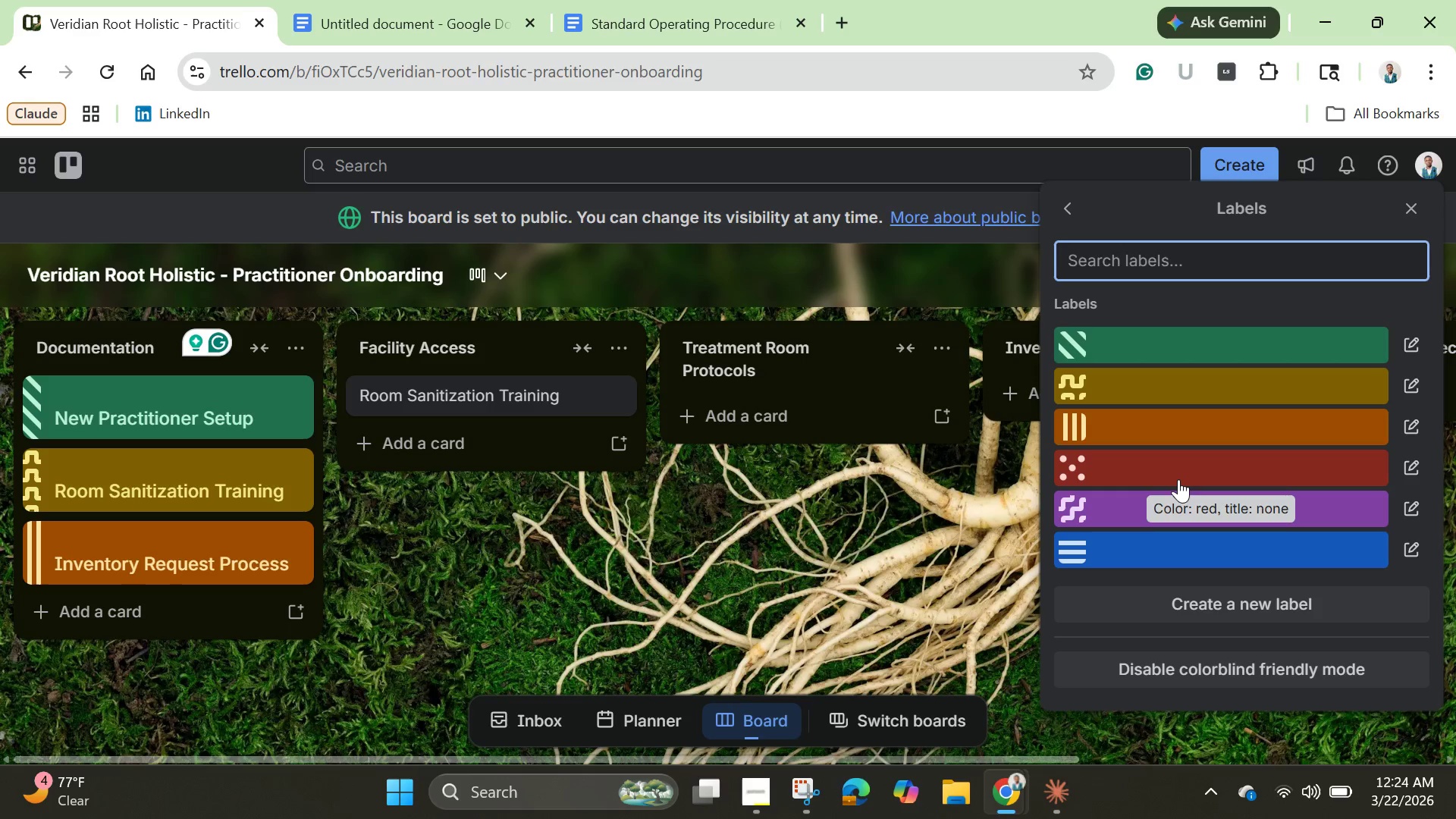 
wait(20.59)
 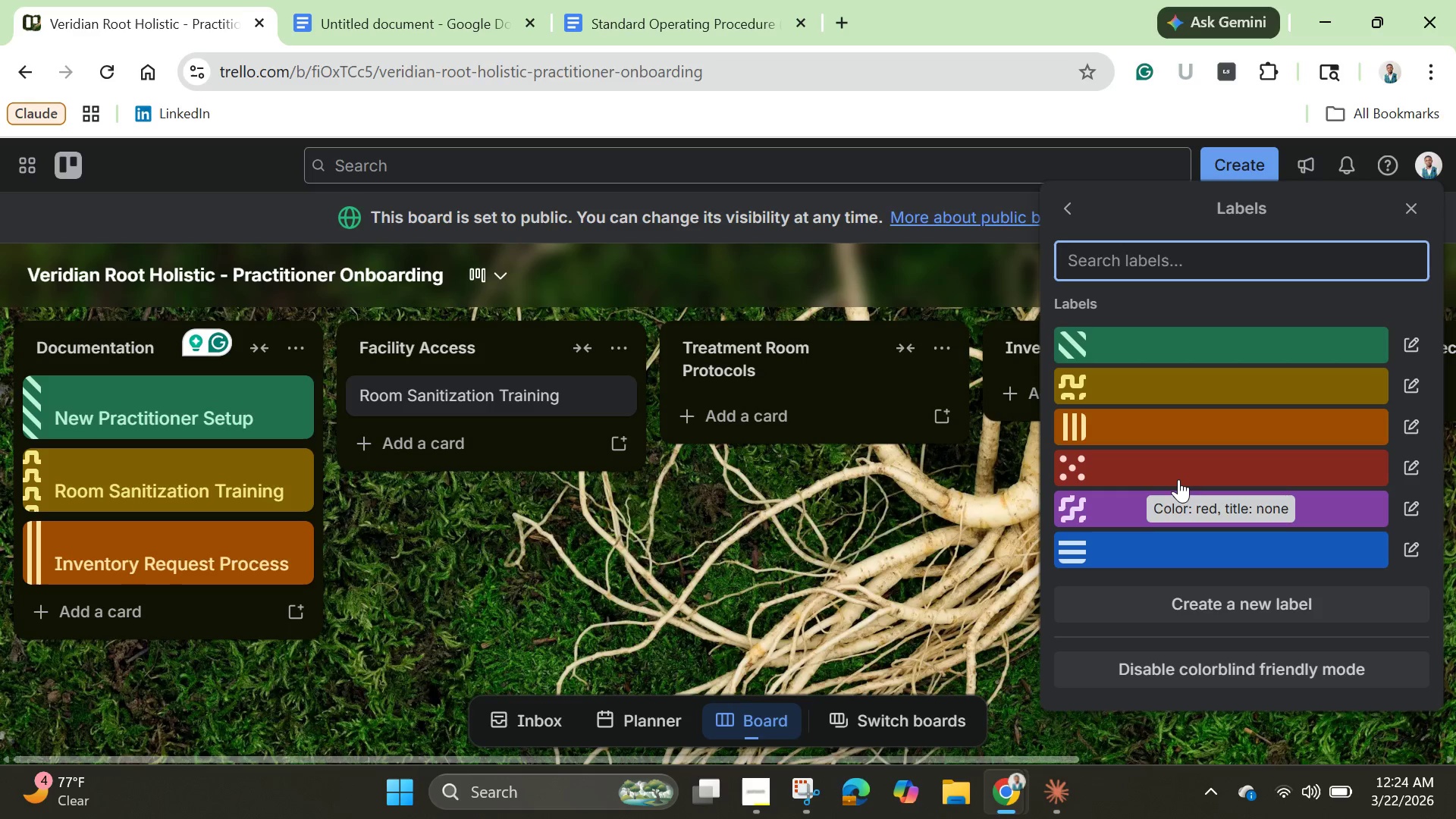 
left_click([1199, 463])
 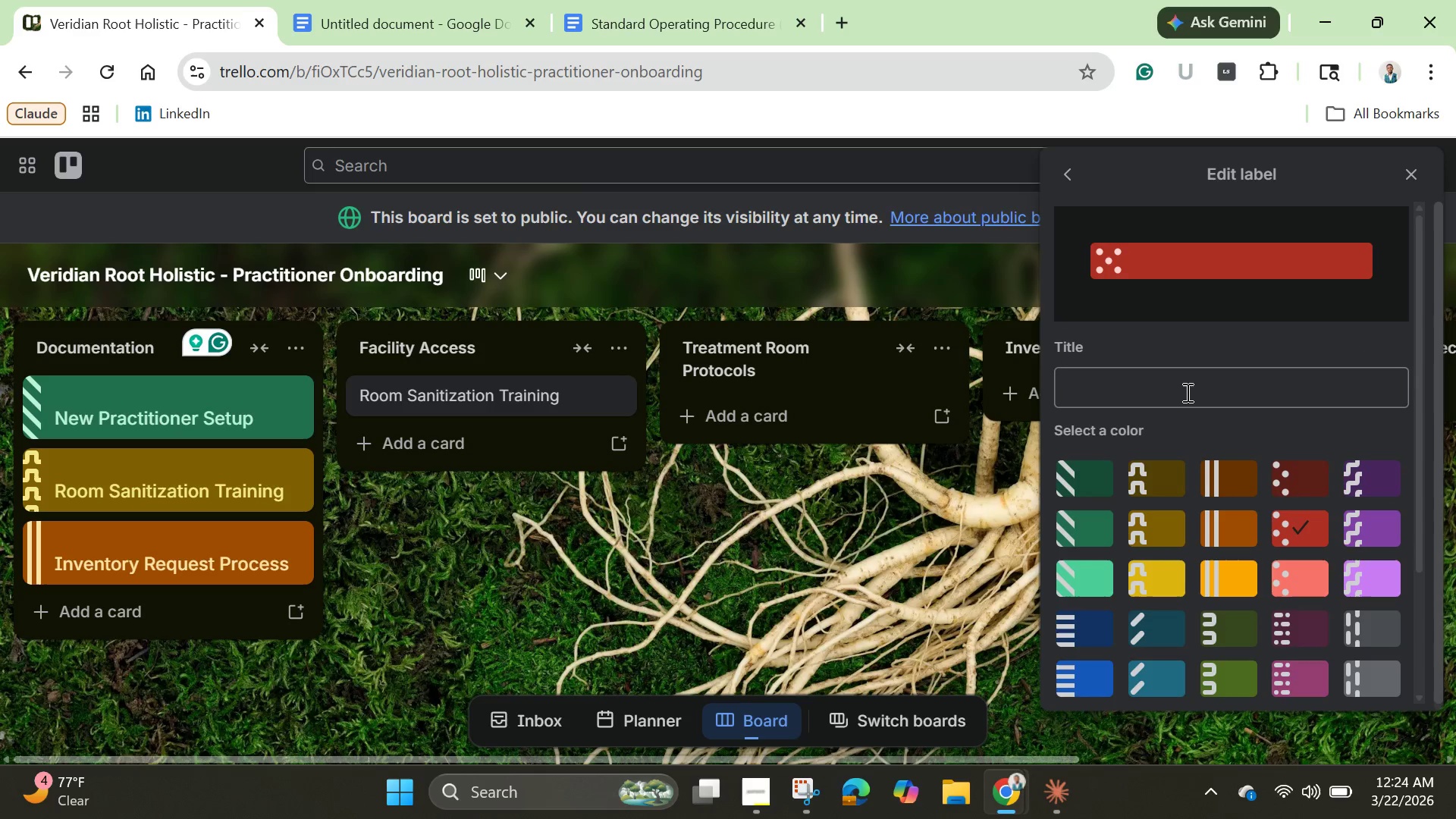 
left_click([1186, 392])
 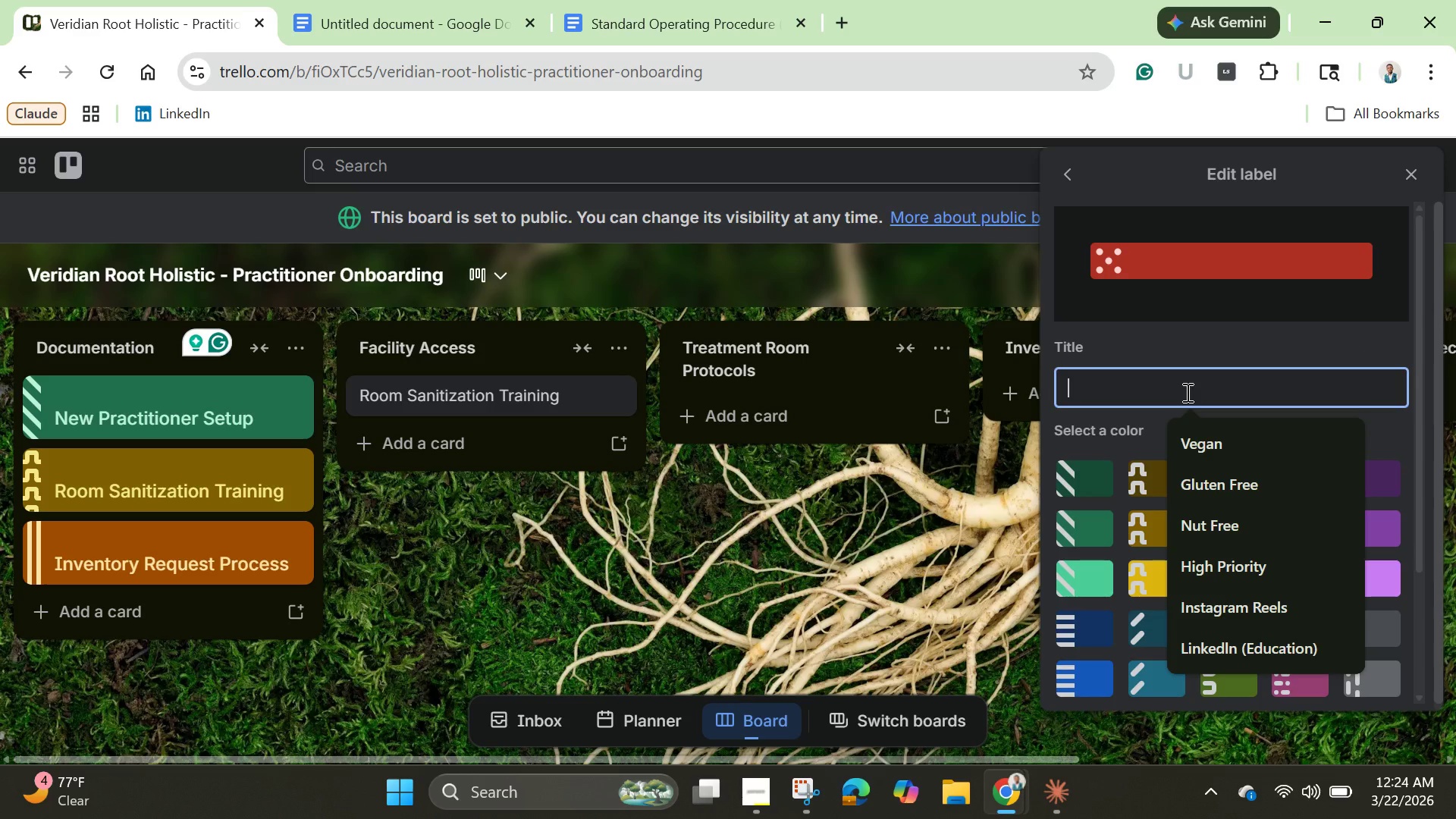 
type(Urgent)
 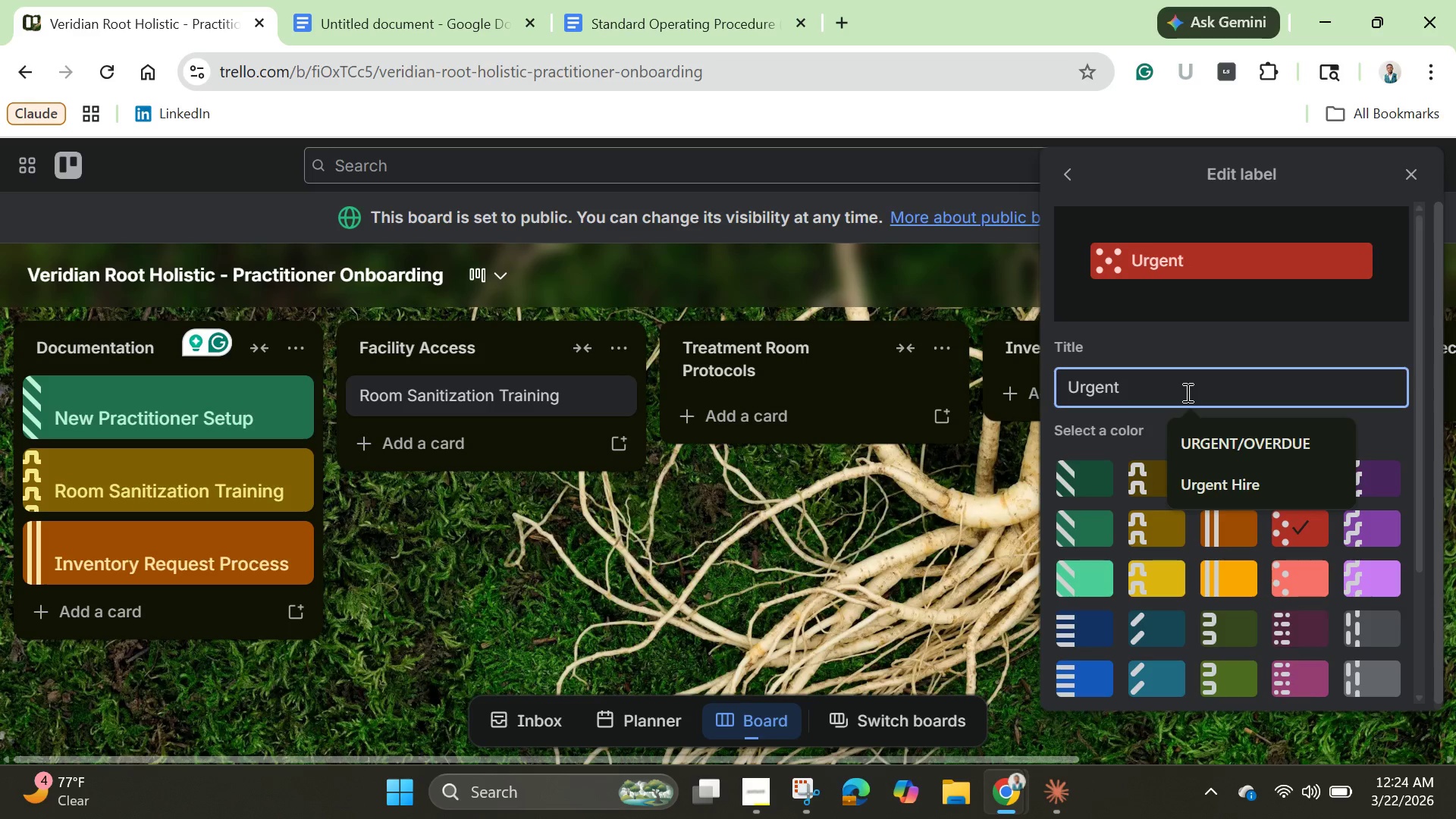 
key(Enter)
 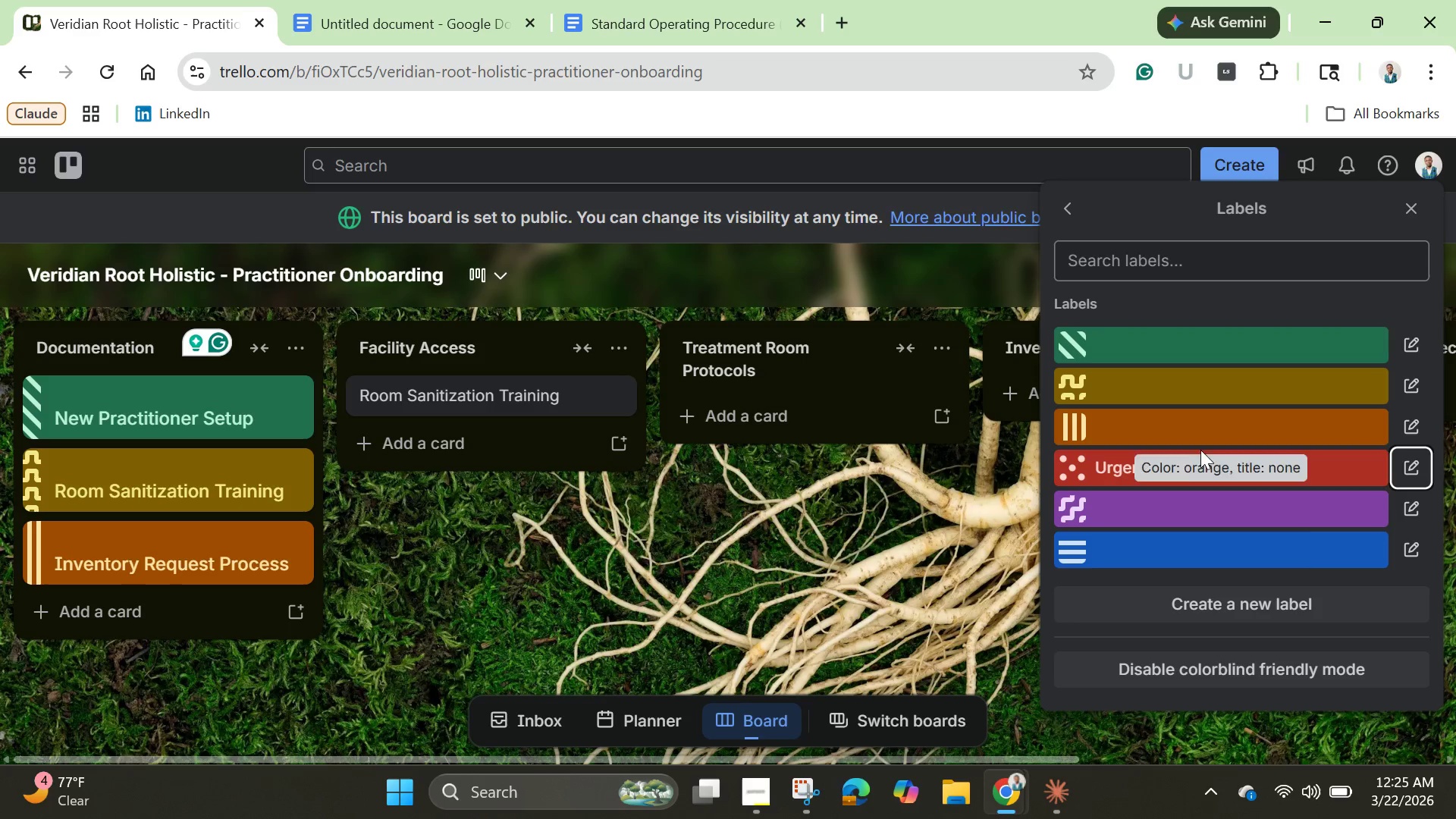 
wait(6.05)
 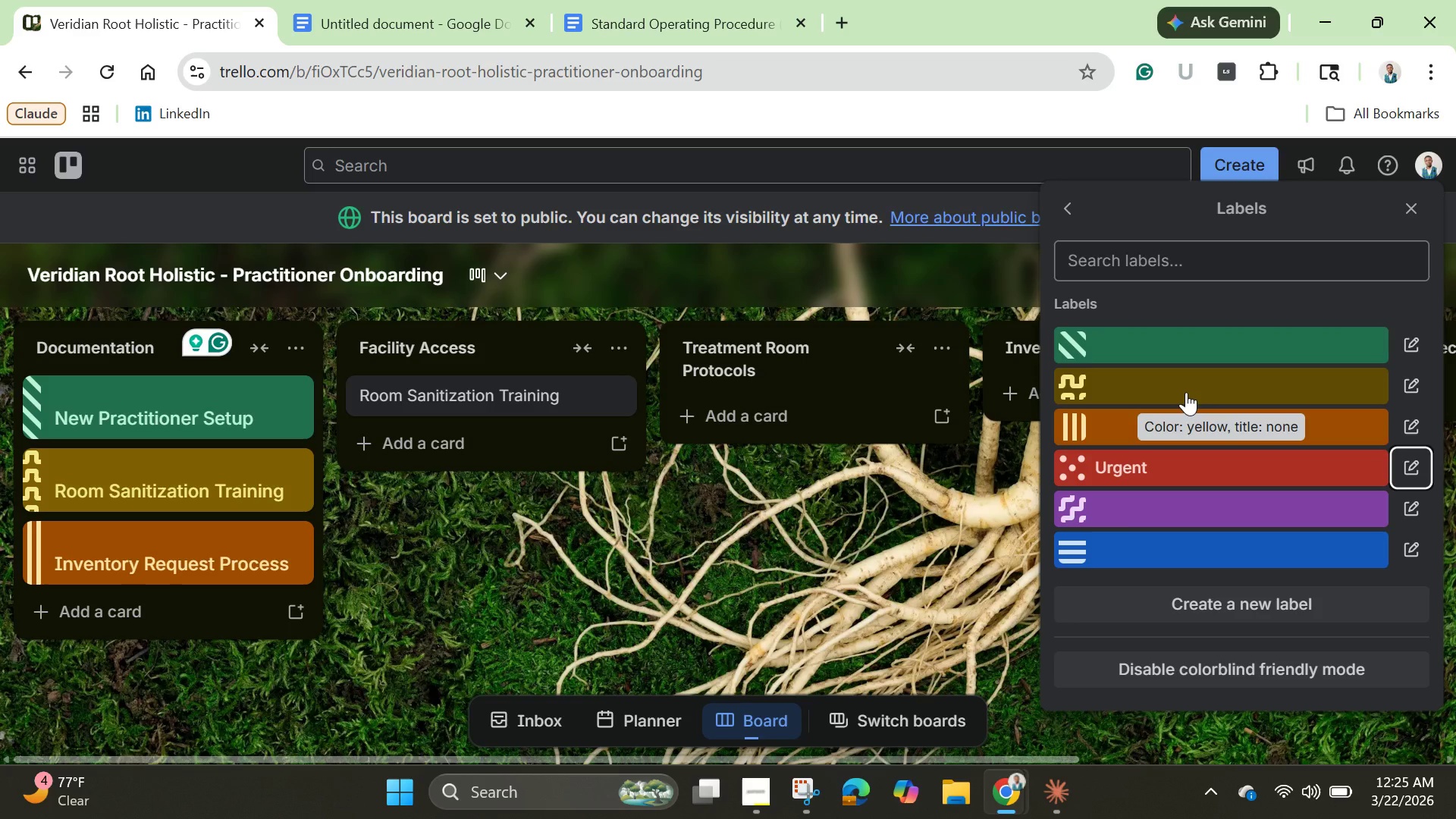 
left_click([1116, 555])
 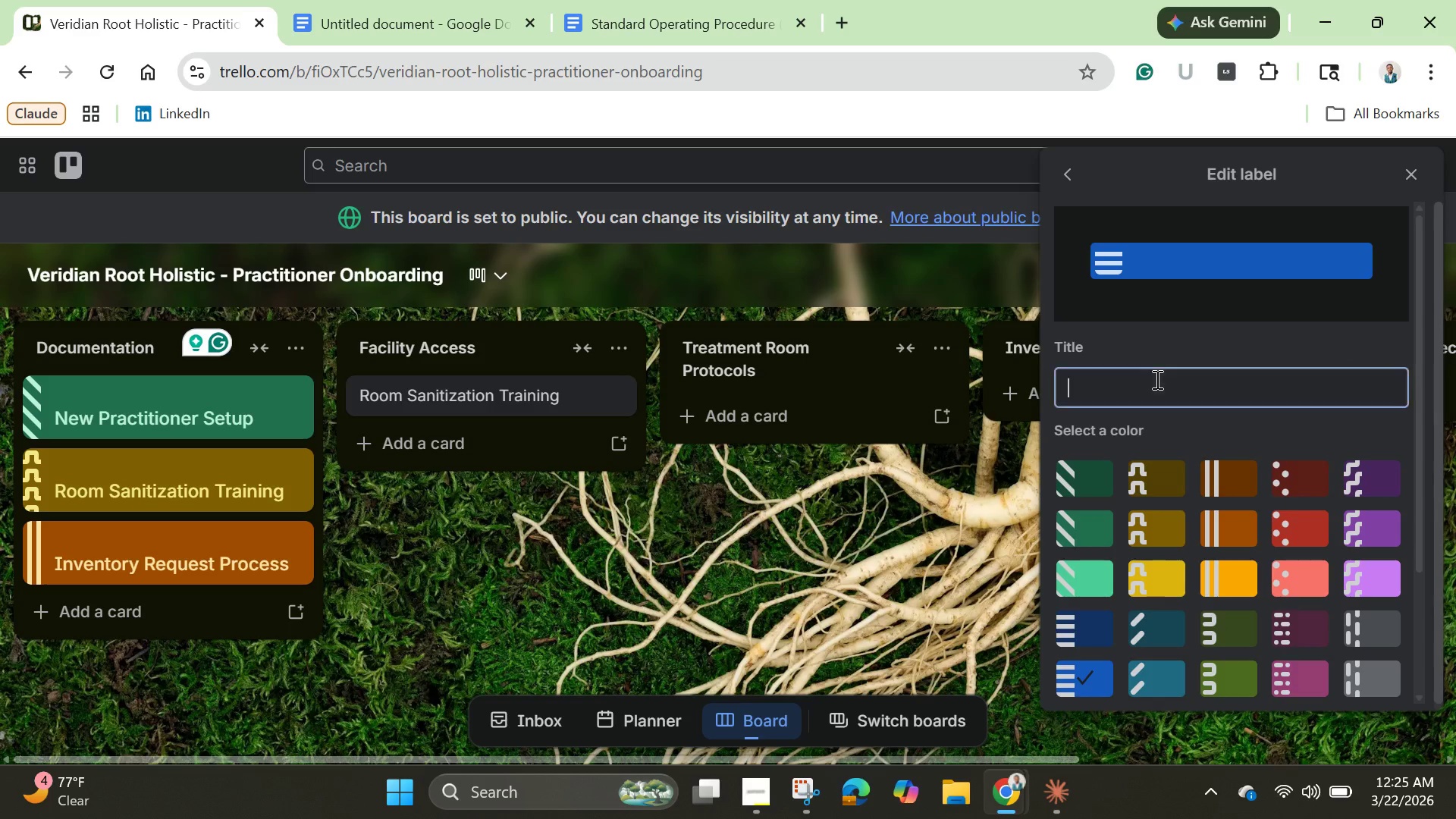 
left_click([1156, 379])
 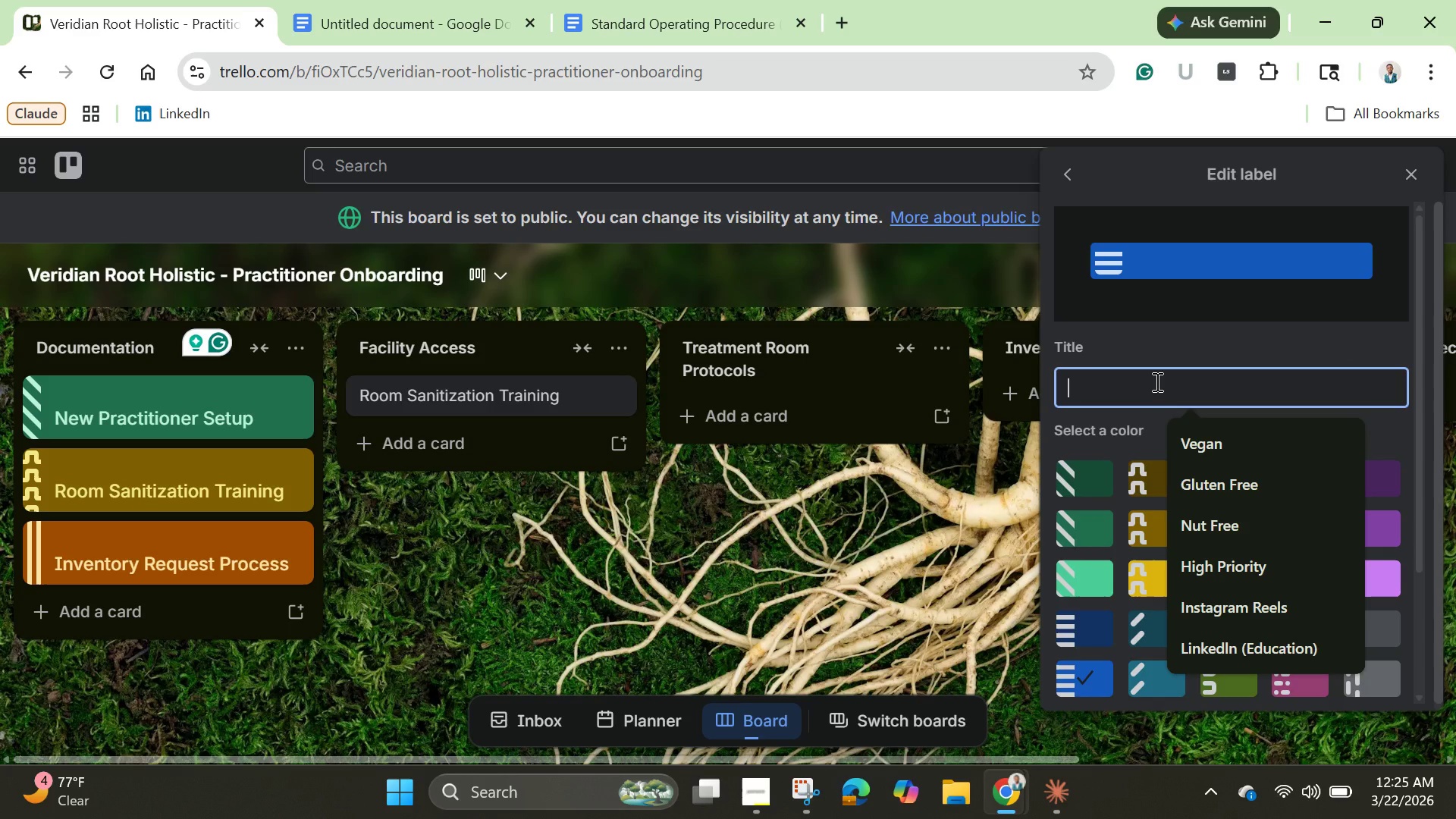 
type(Standard)
 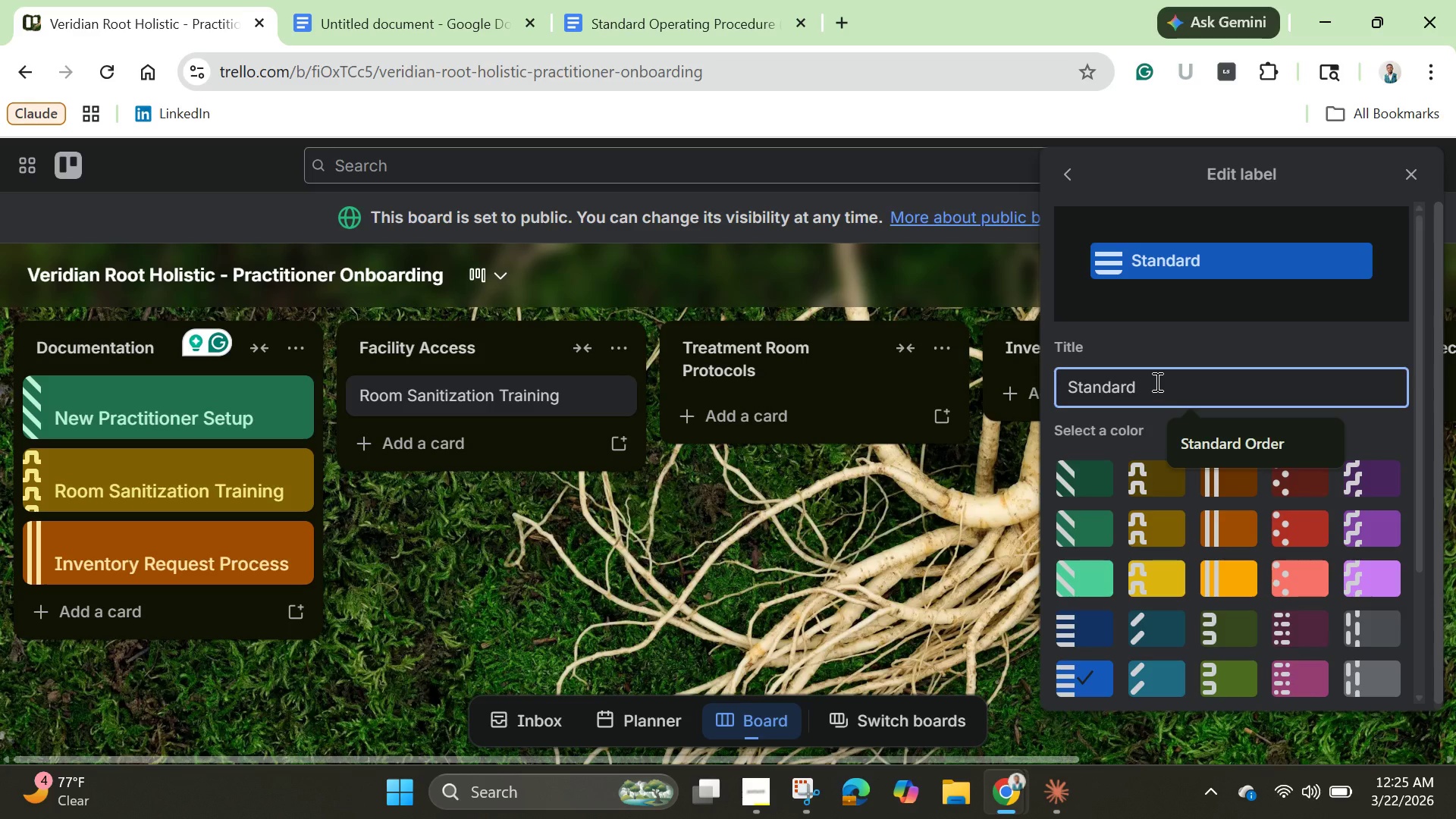 
key(Enter)
 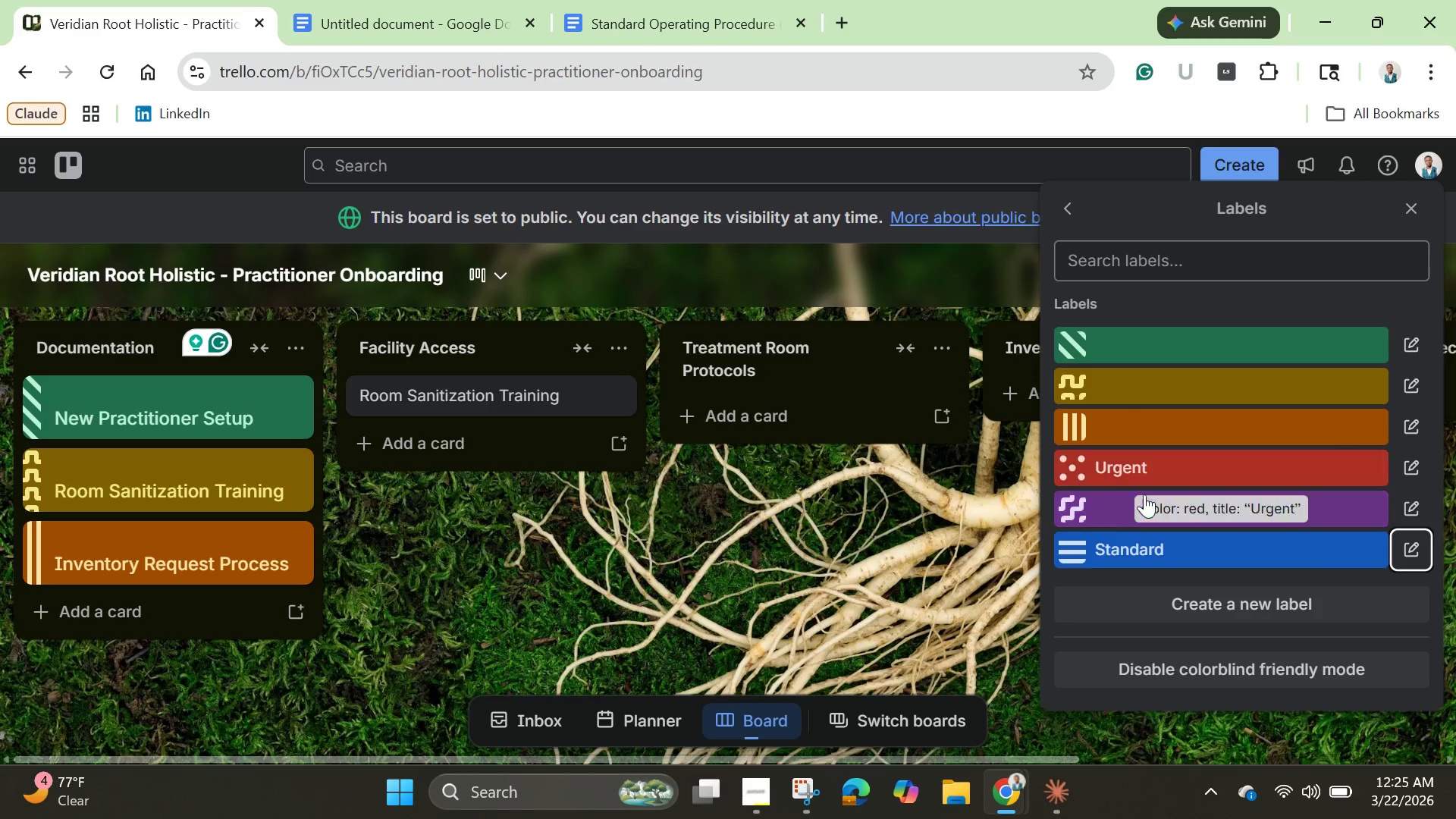 
left_click([1138, 505])
 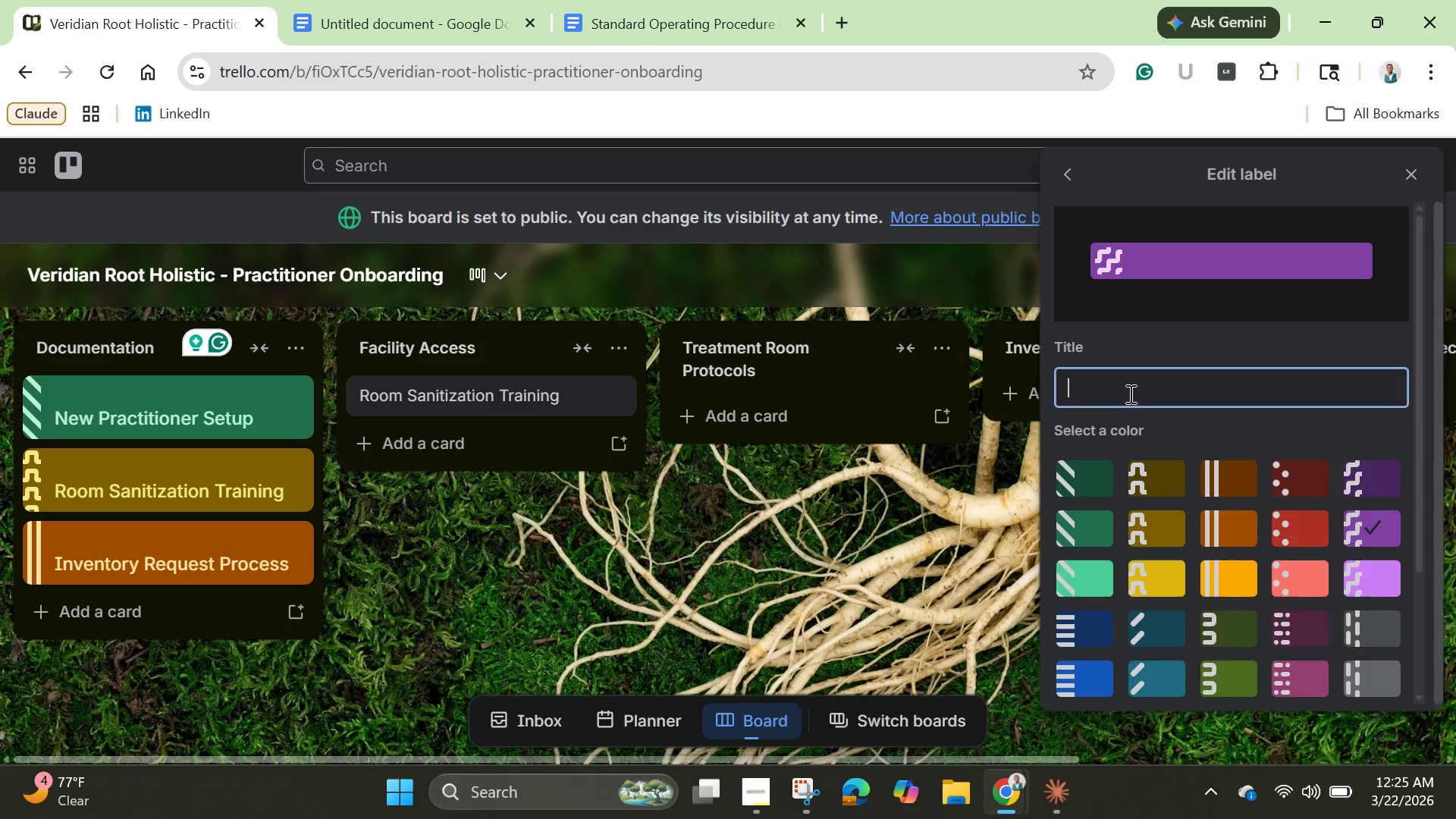 
left_click([1129, 394])
 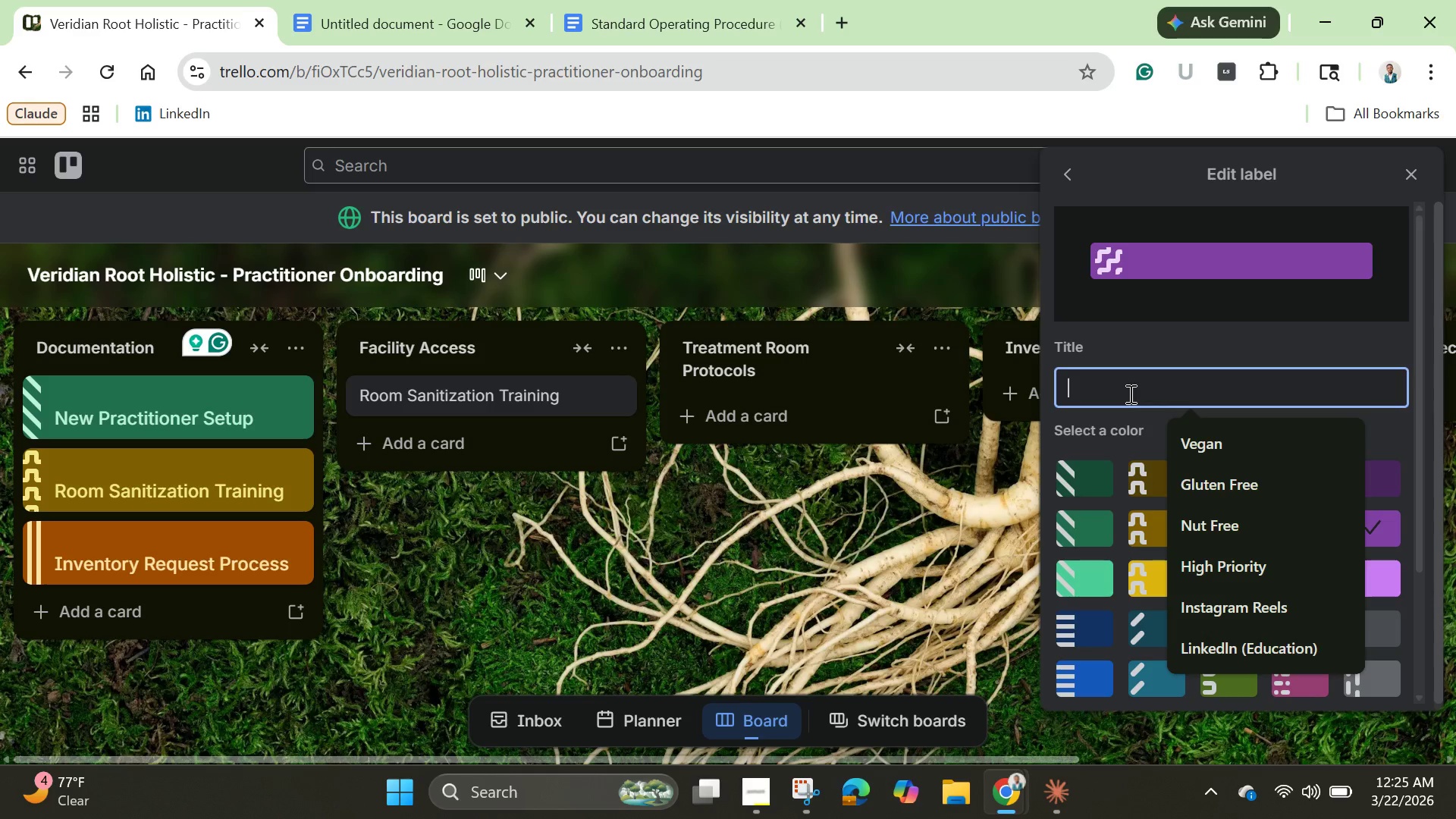 
type(Administrative)
 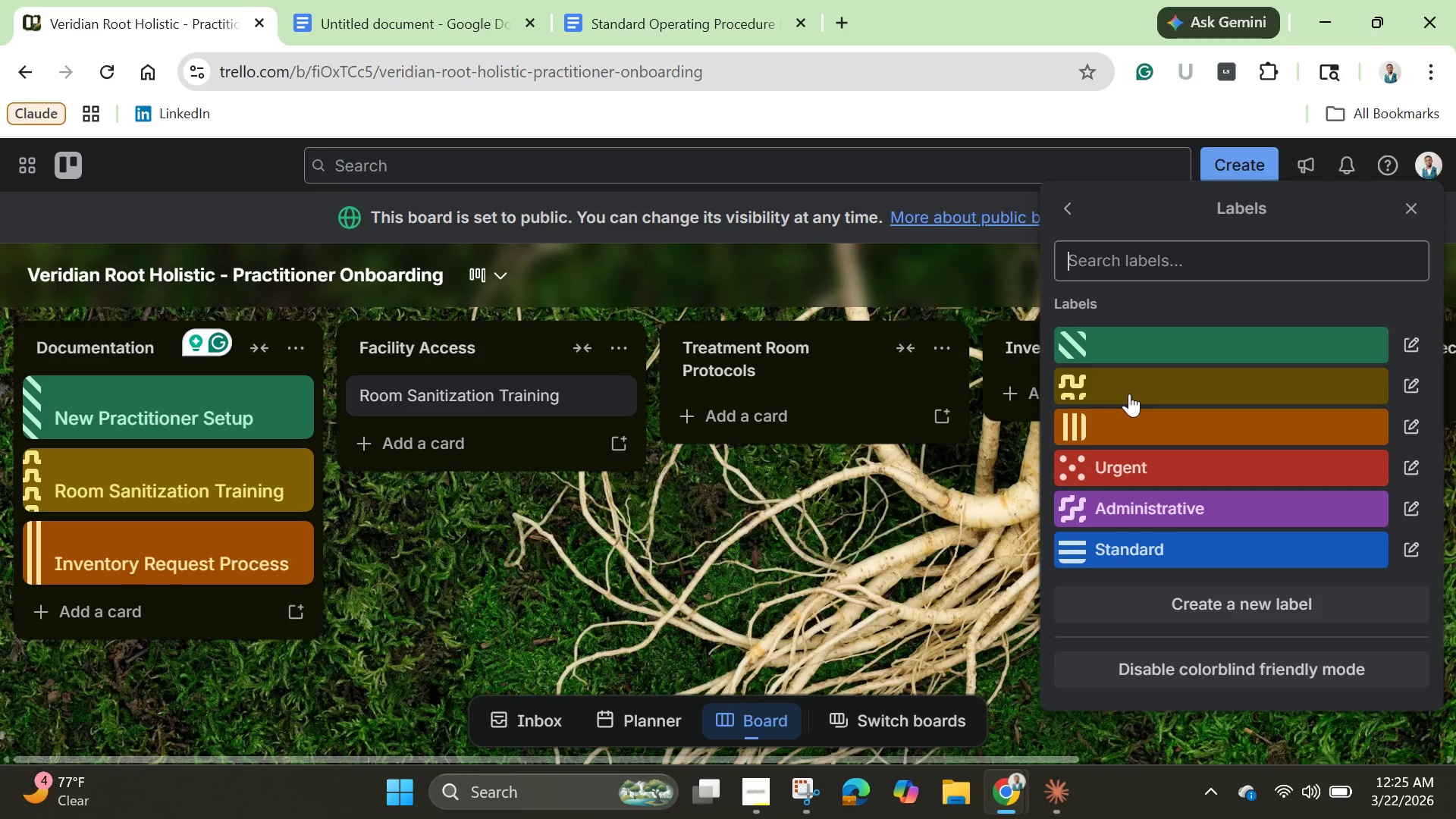 
key(Enter)
 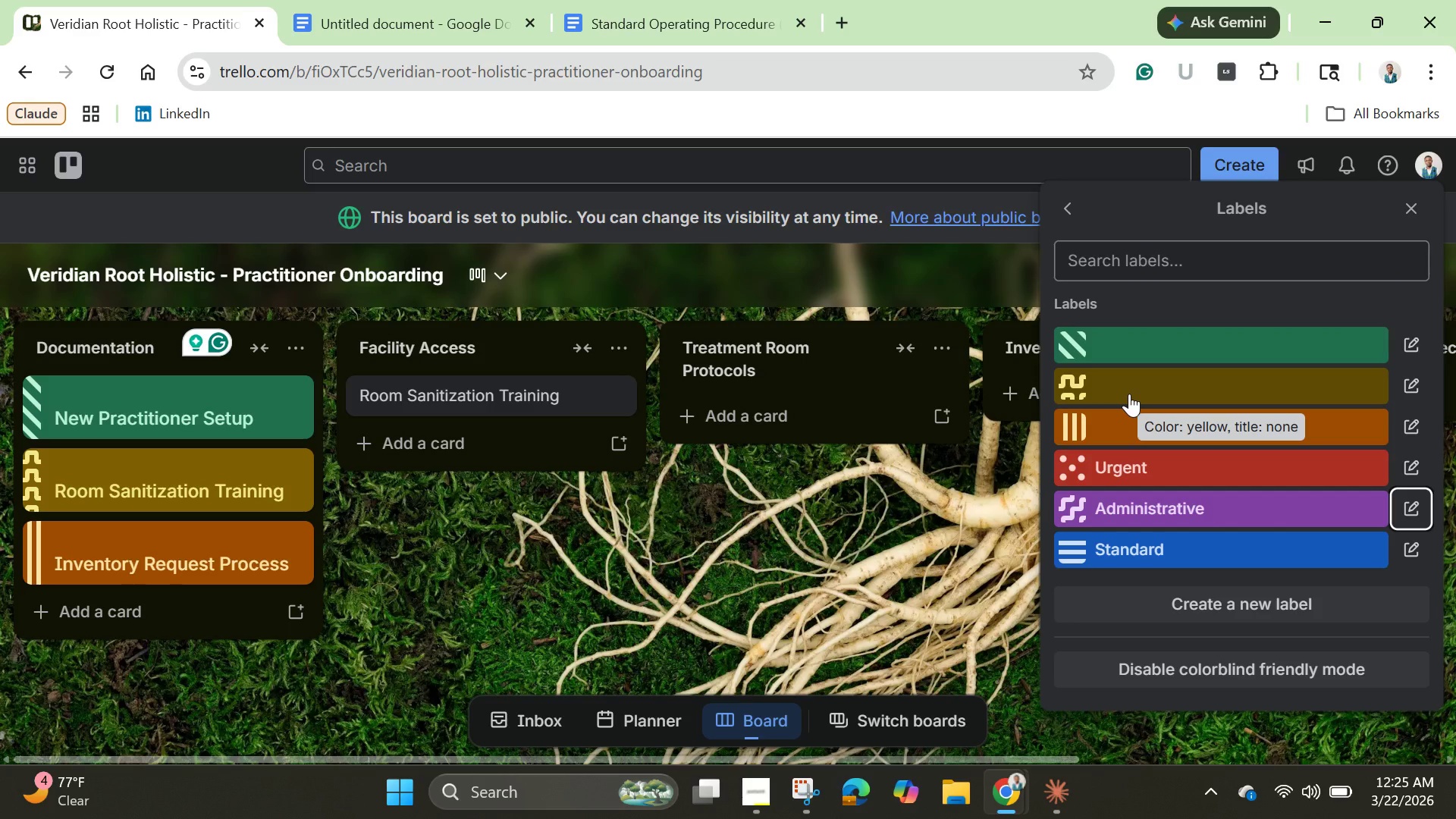 
wait(5.55)
 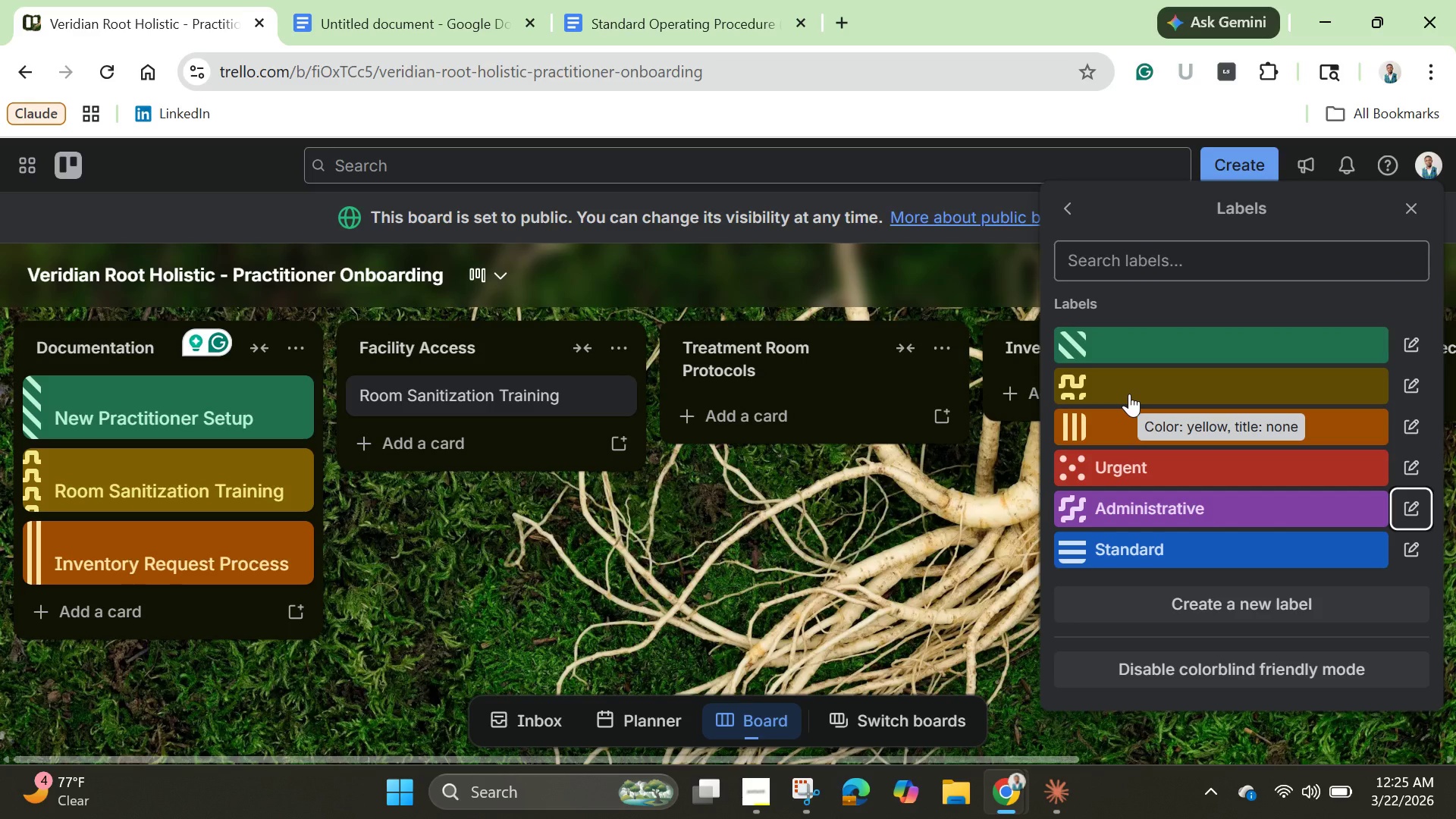 
left_click([1136, 339])
 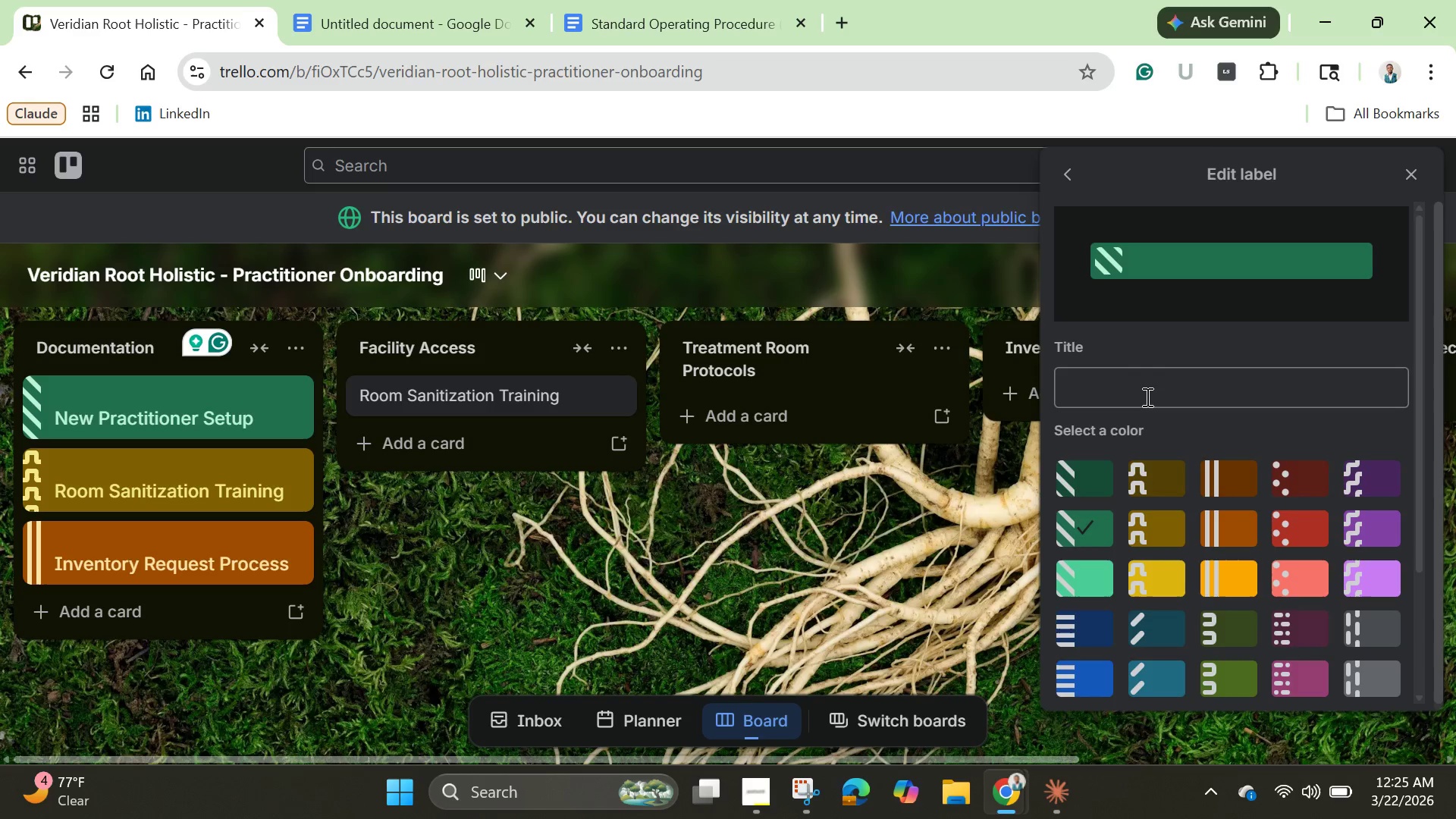 
left_click([1146, 397])
 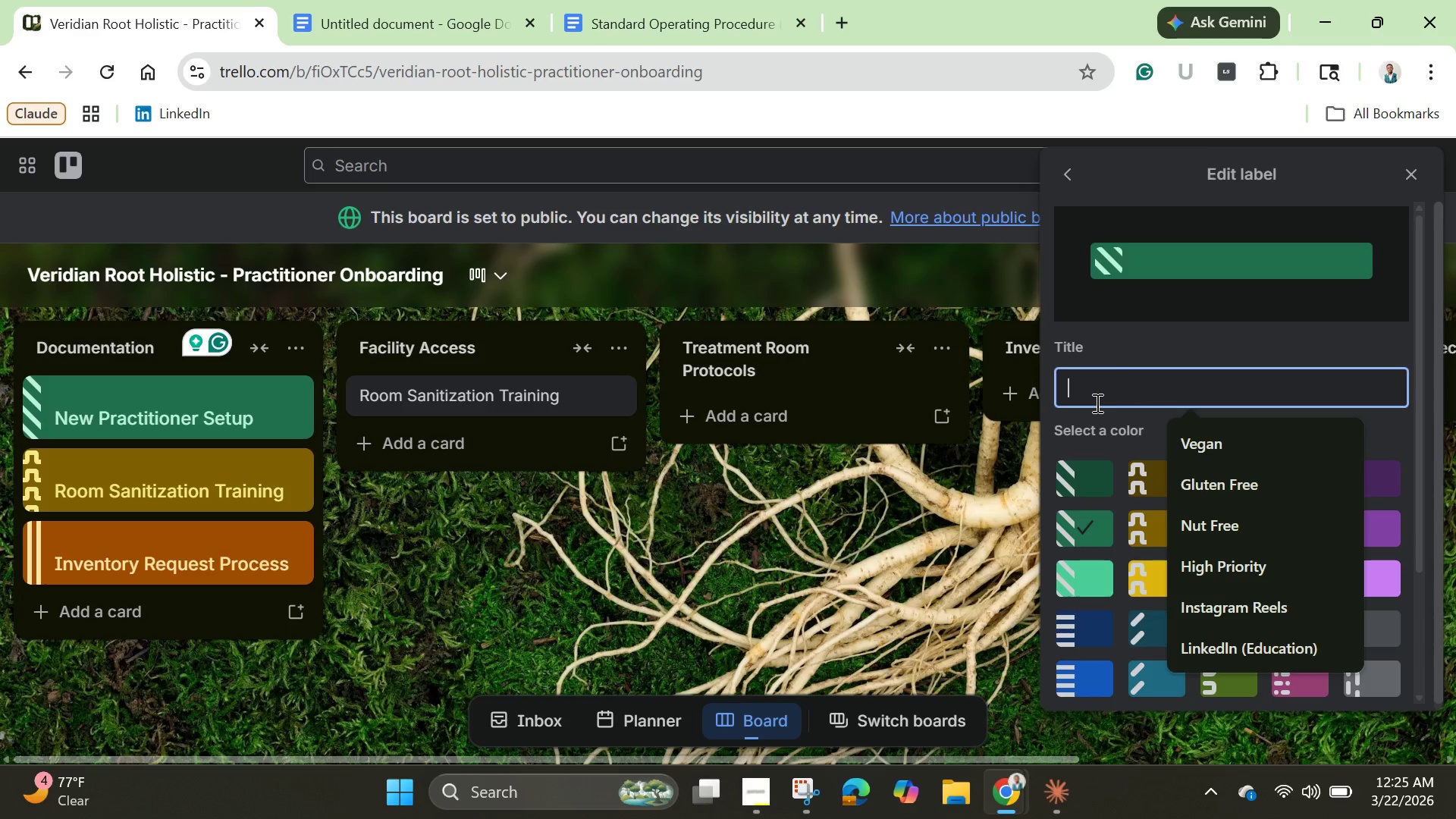 
left_click([1096, 403])
 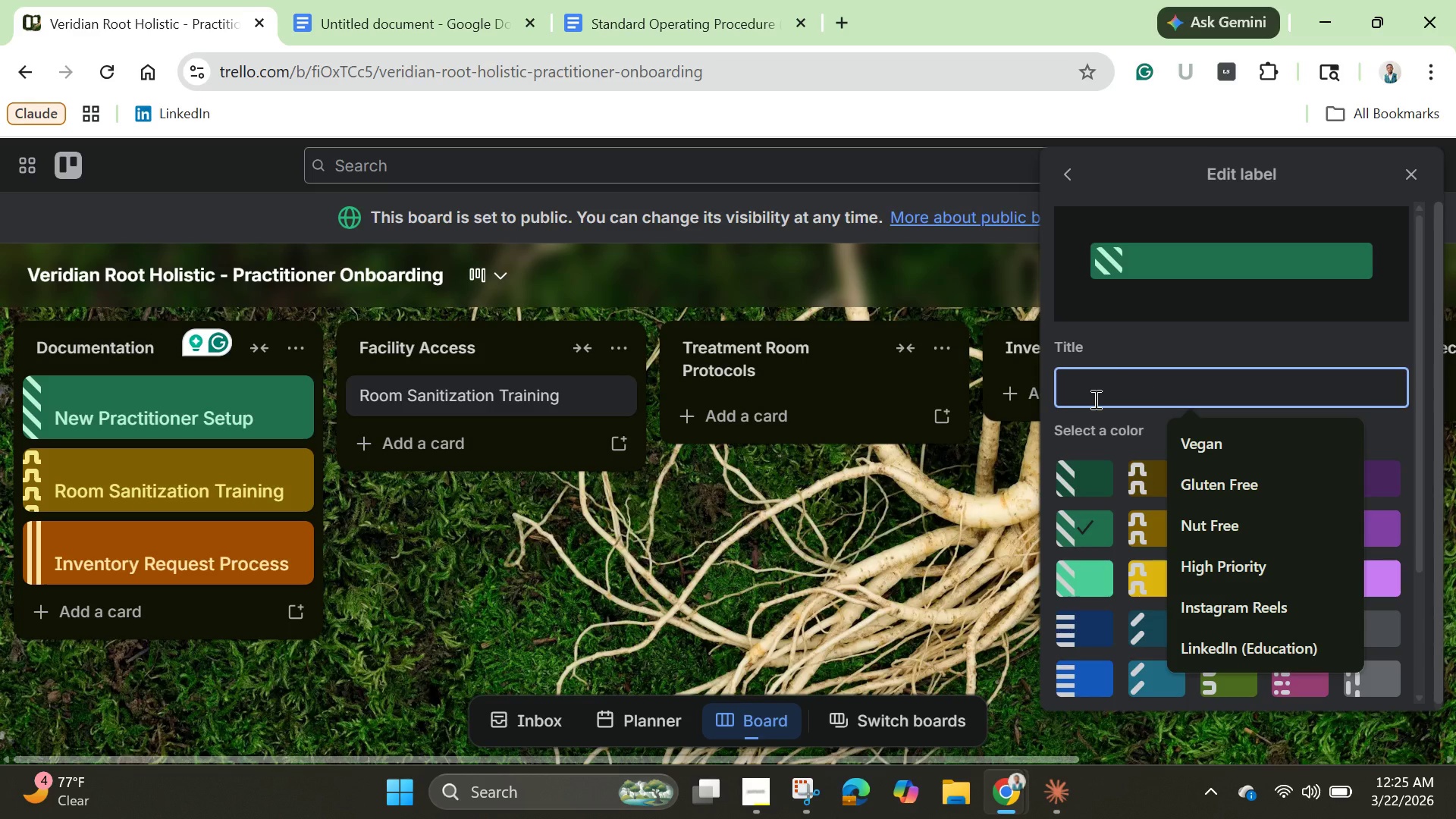 
type(Clinical)
 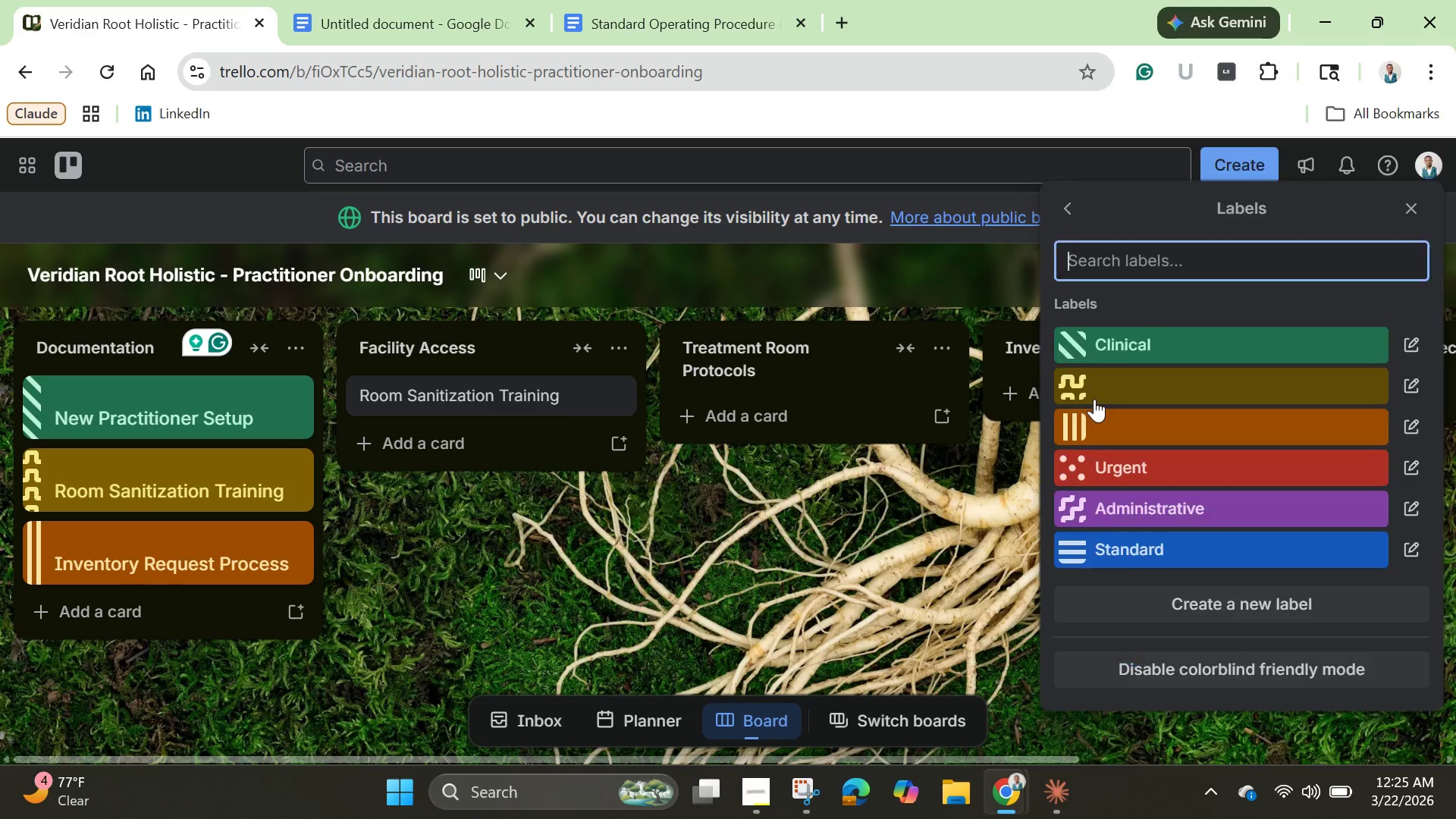 
key(Enter)
 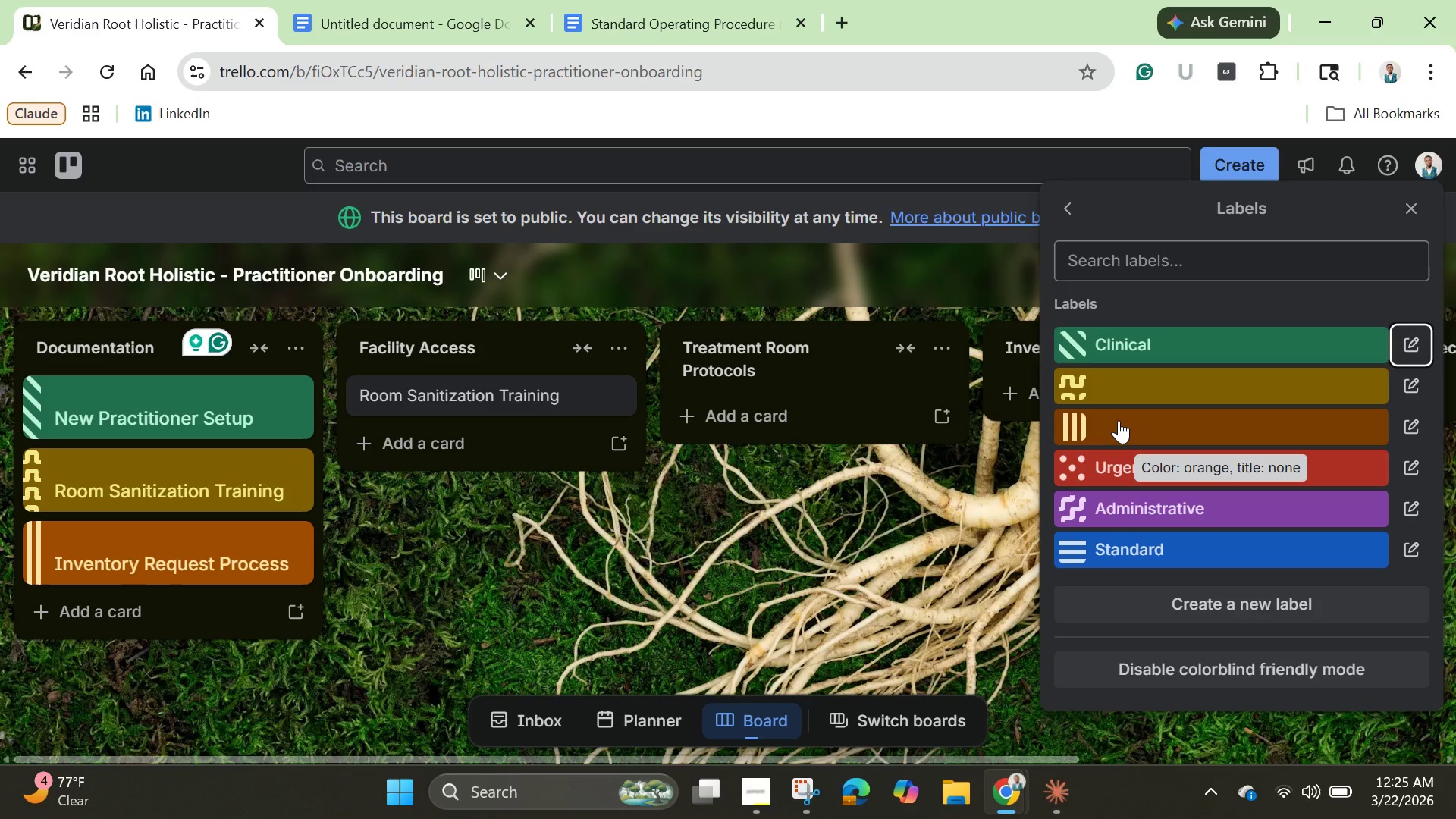 
wait(5.66)
 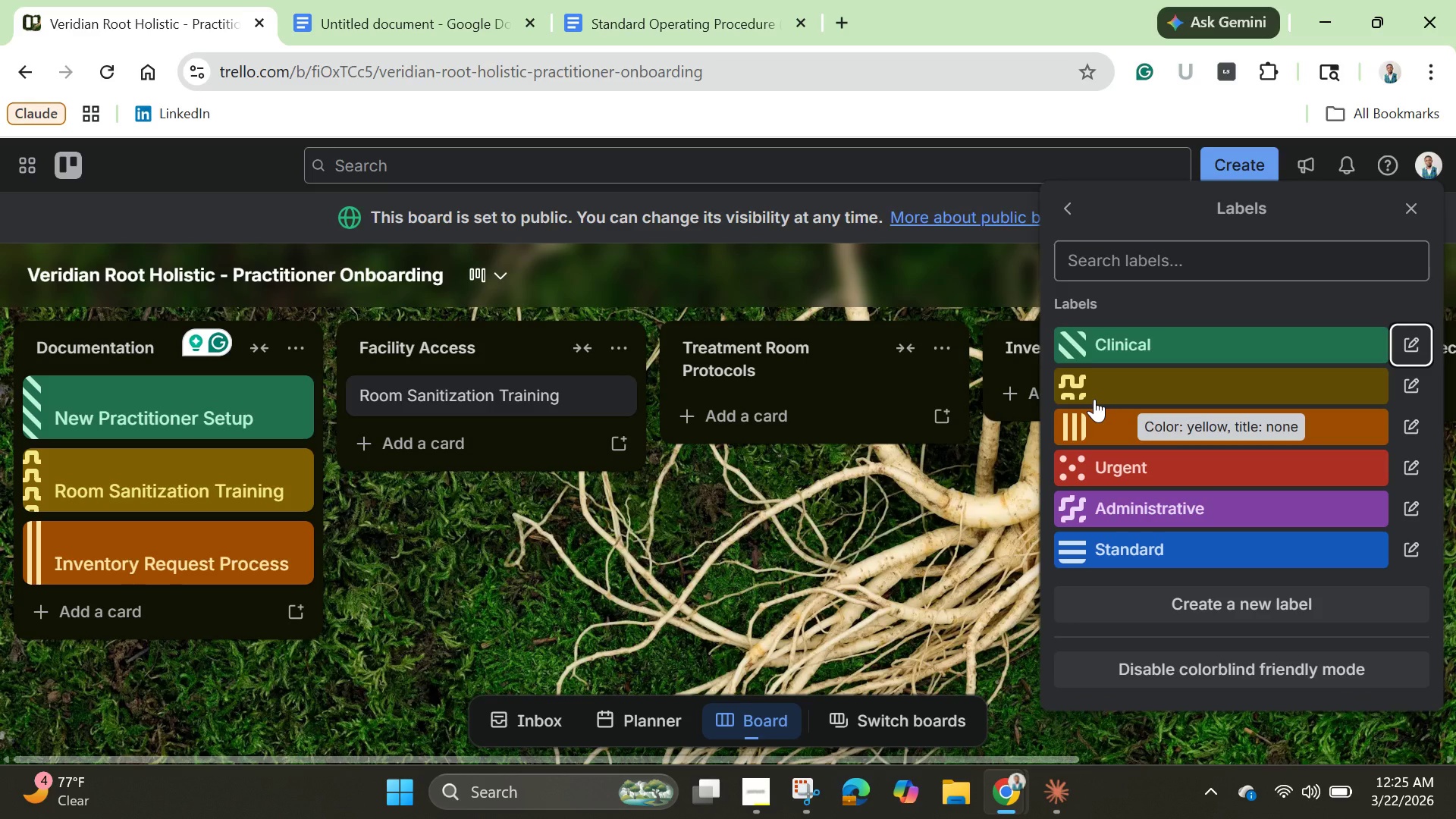 
left_click([1119, 420])
 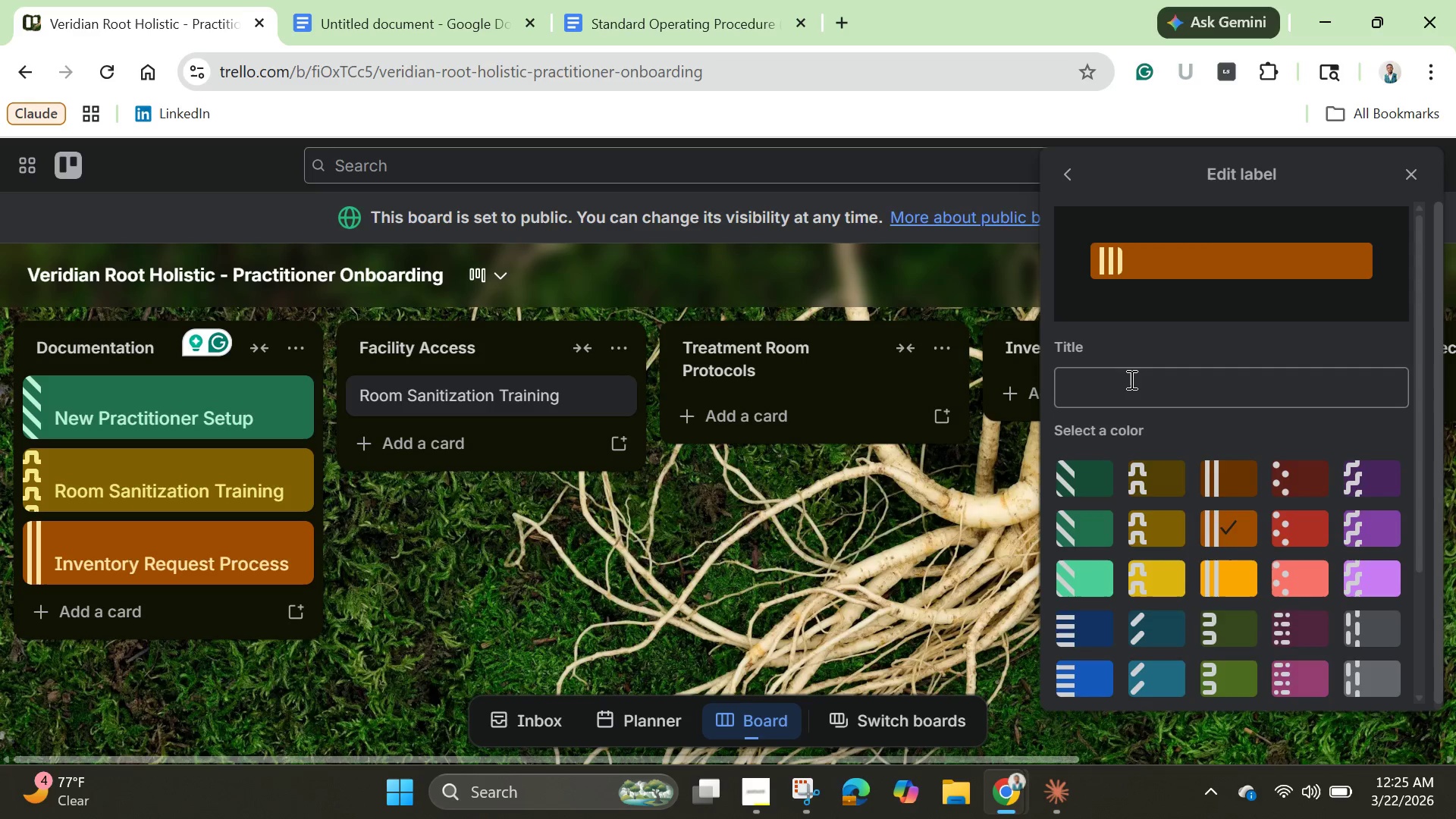 
left_click([1130, 379])
 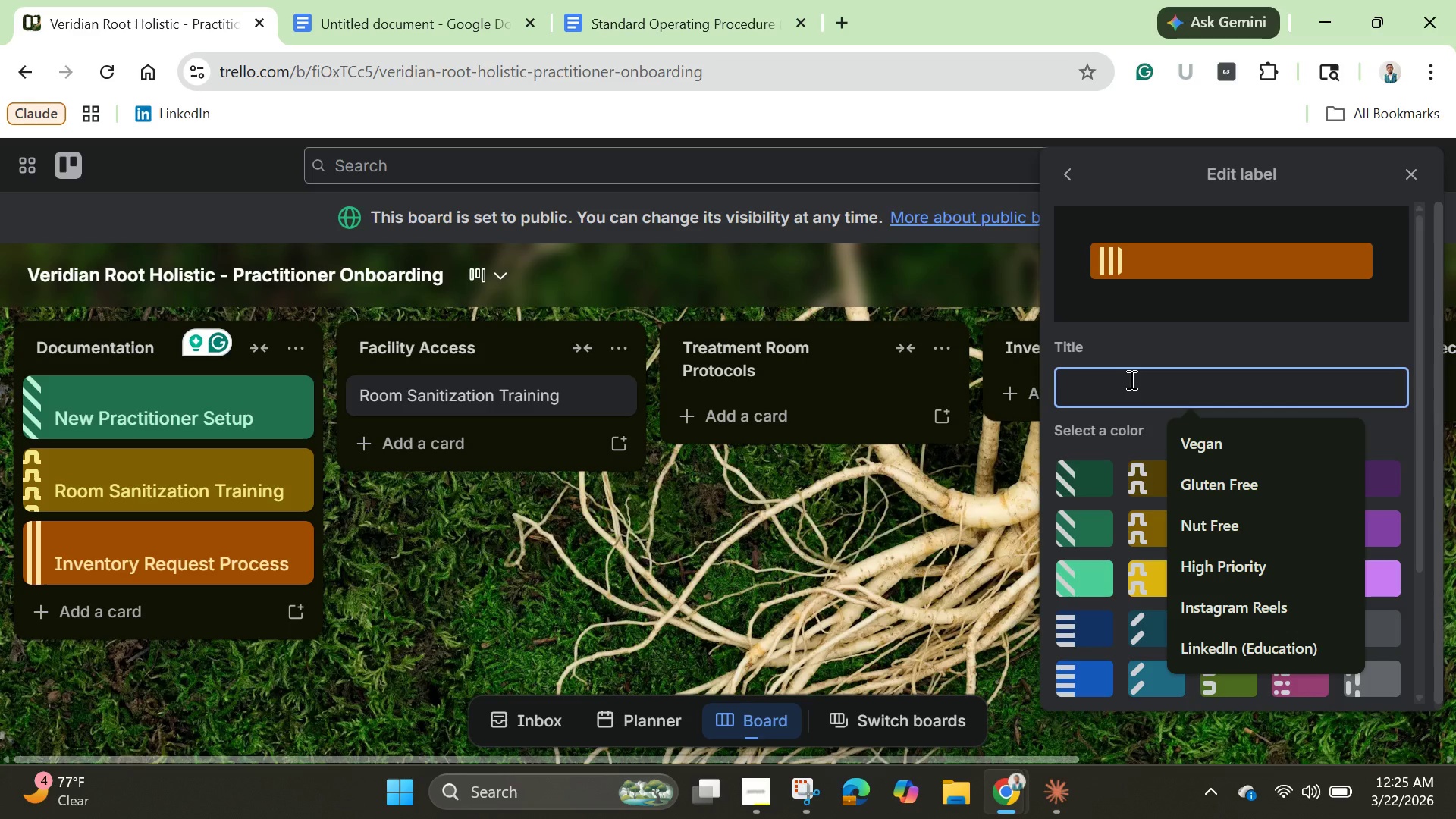 
type(Facility)
 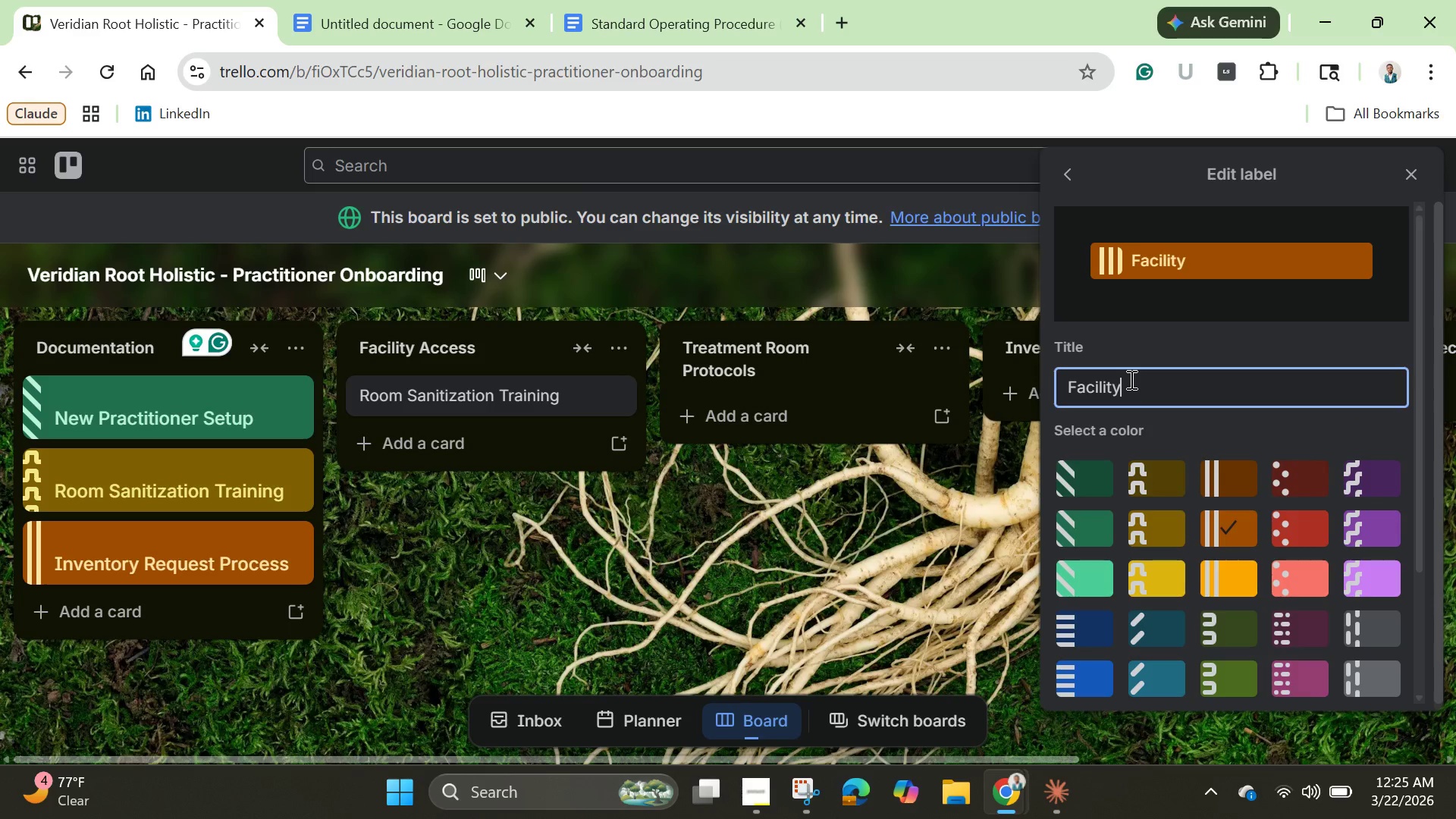 
key(Enter)
 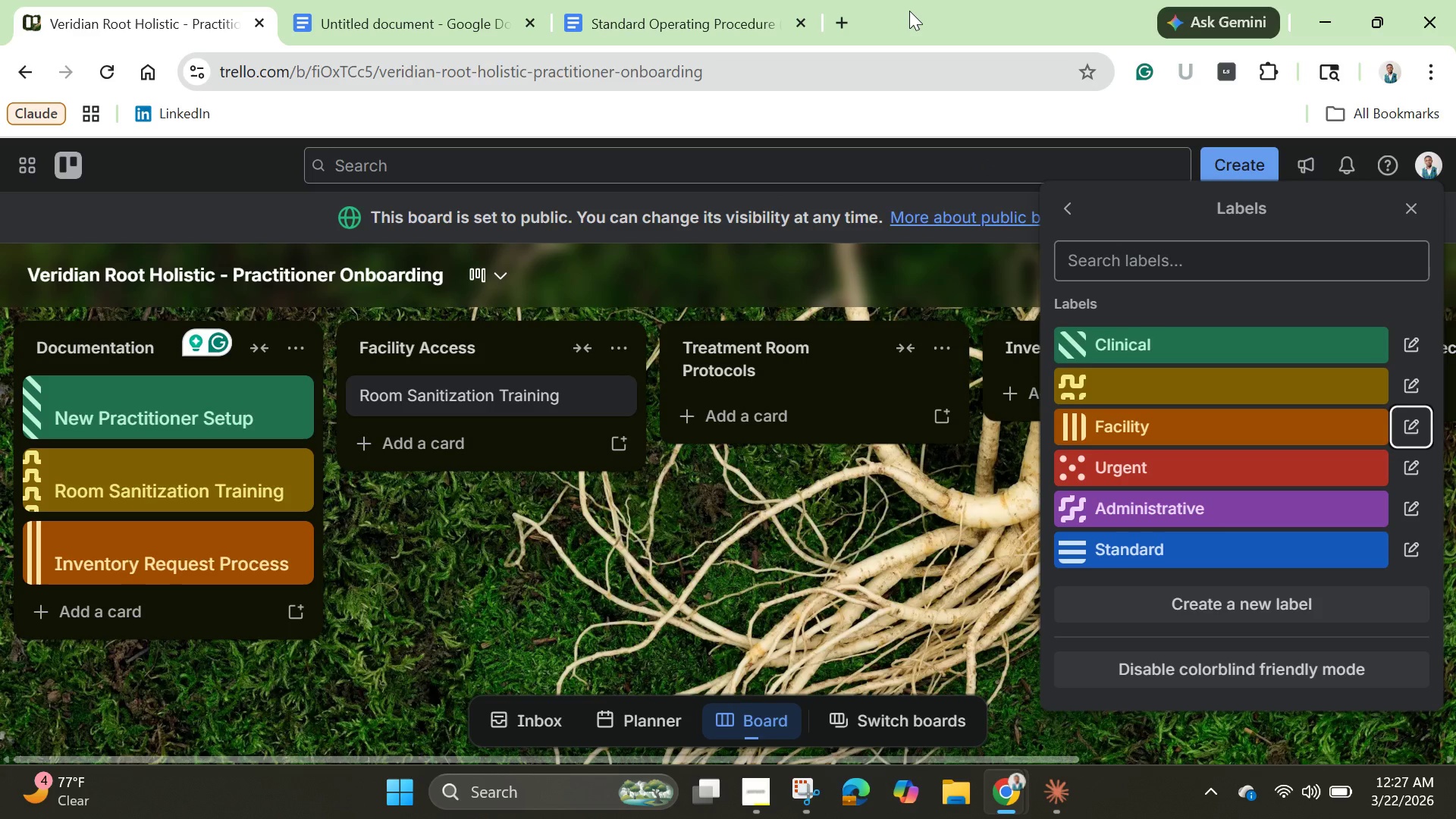 
wait(101.81)
 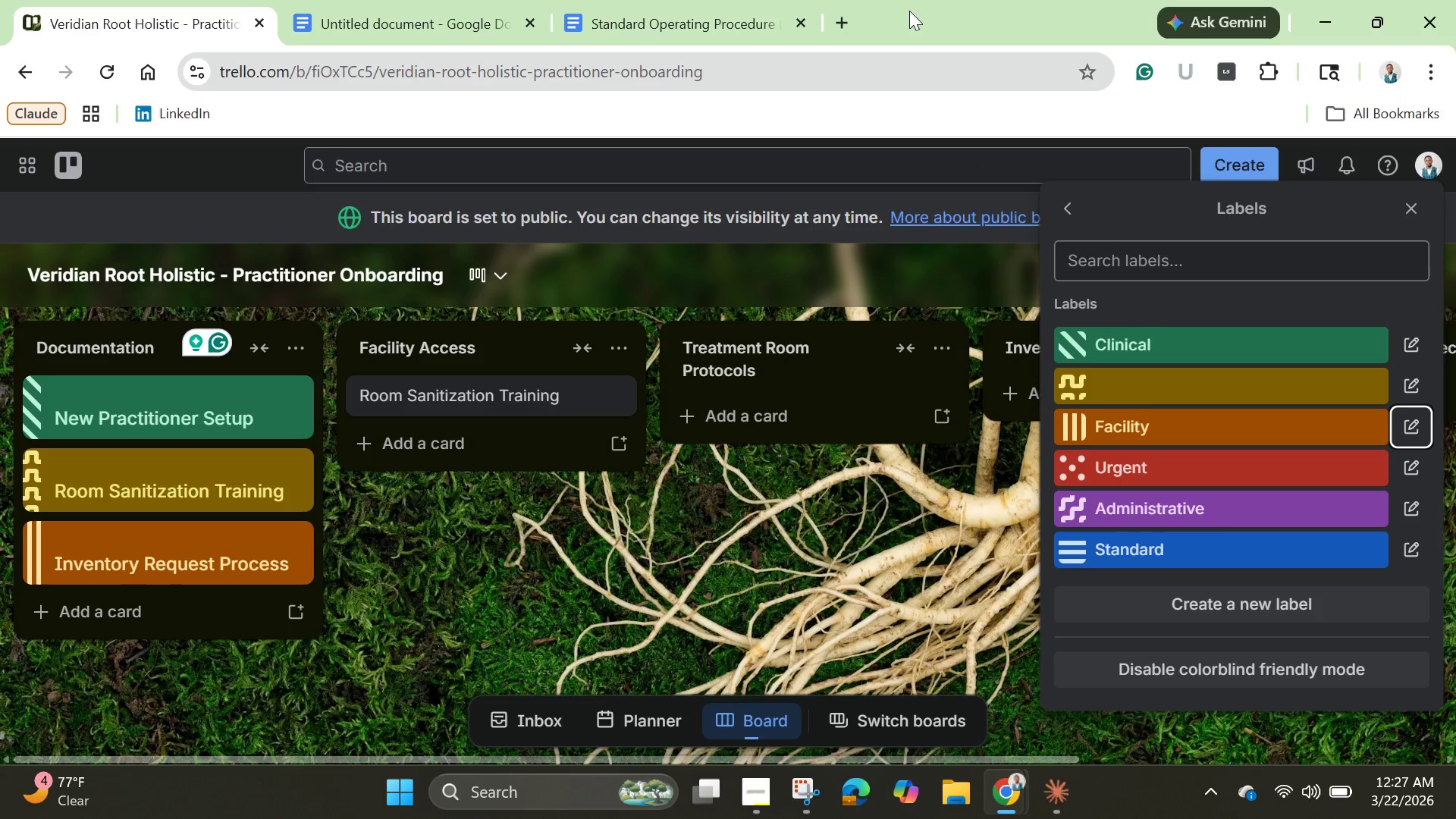 
left_click([79, 347])
 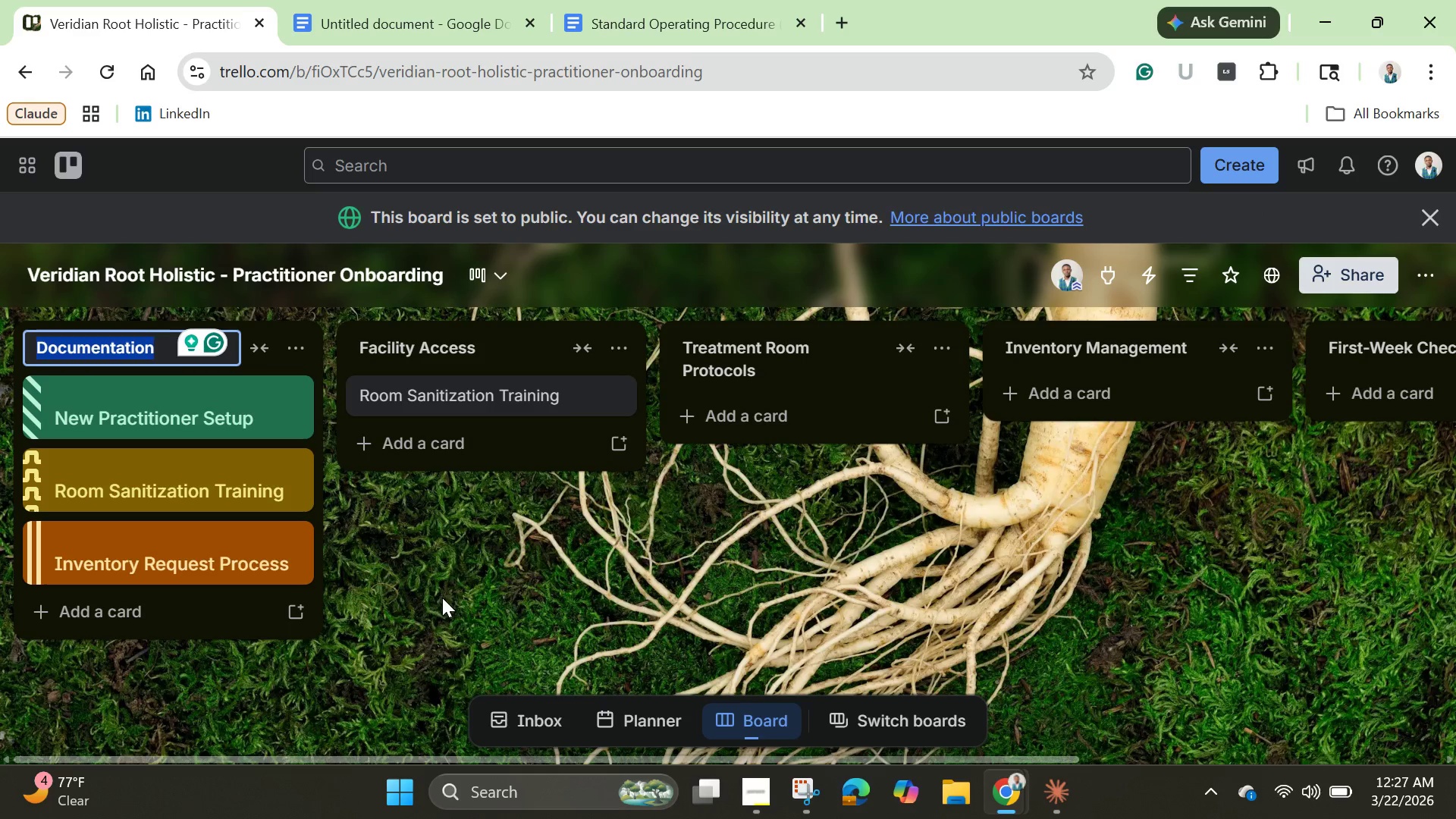 
left_click([442, 598])
 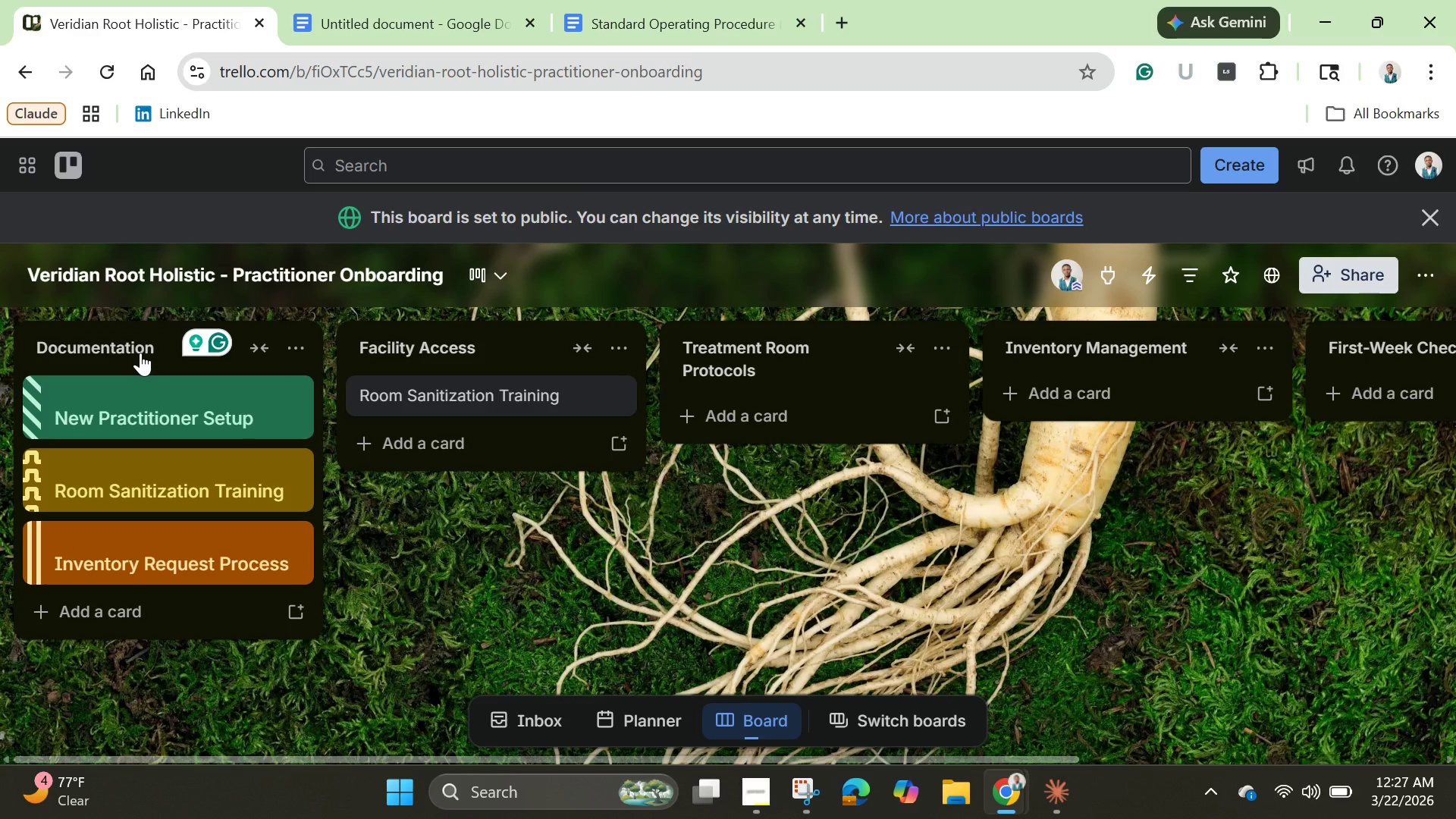 
left_click([140, 353])
 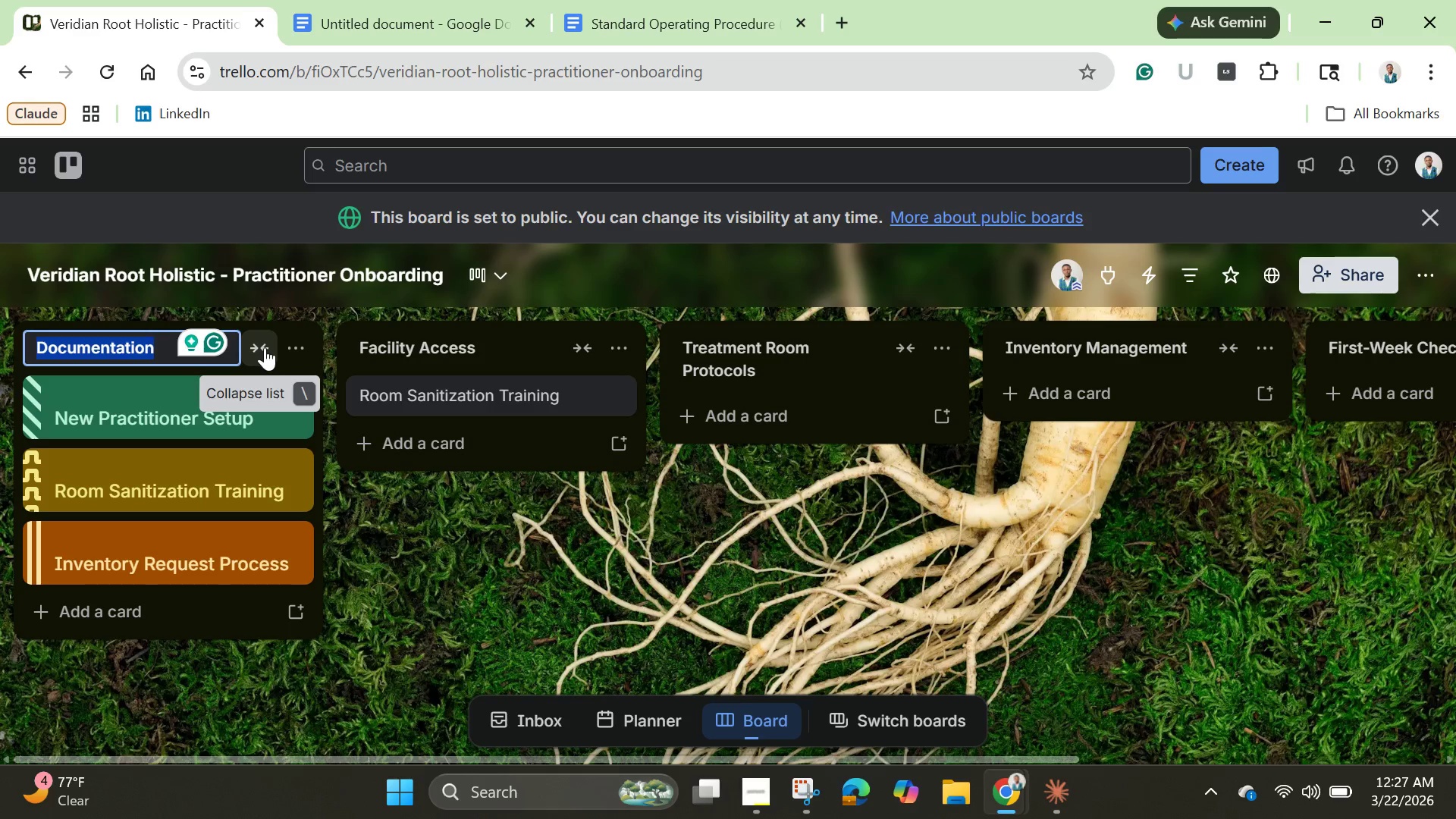 
mouse_move([313, 353])
 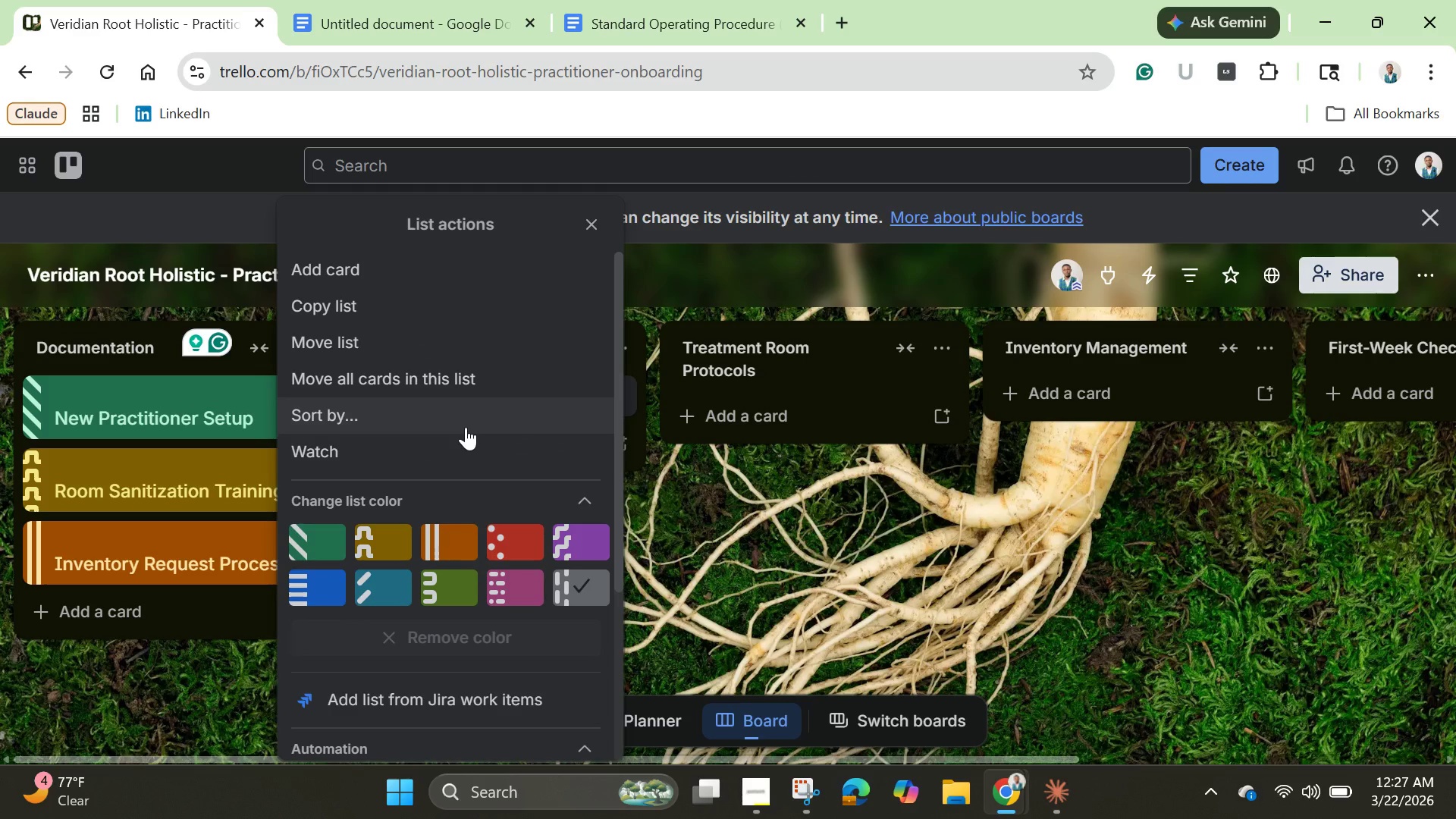 
scroll: coordinate [541, 651], scroll_direction: down, amount: 8.0
 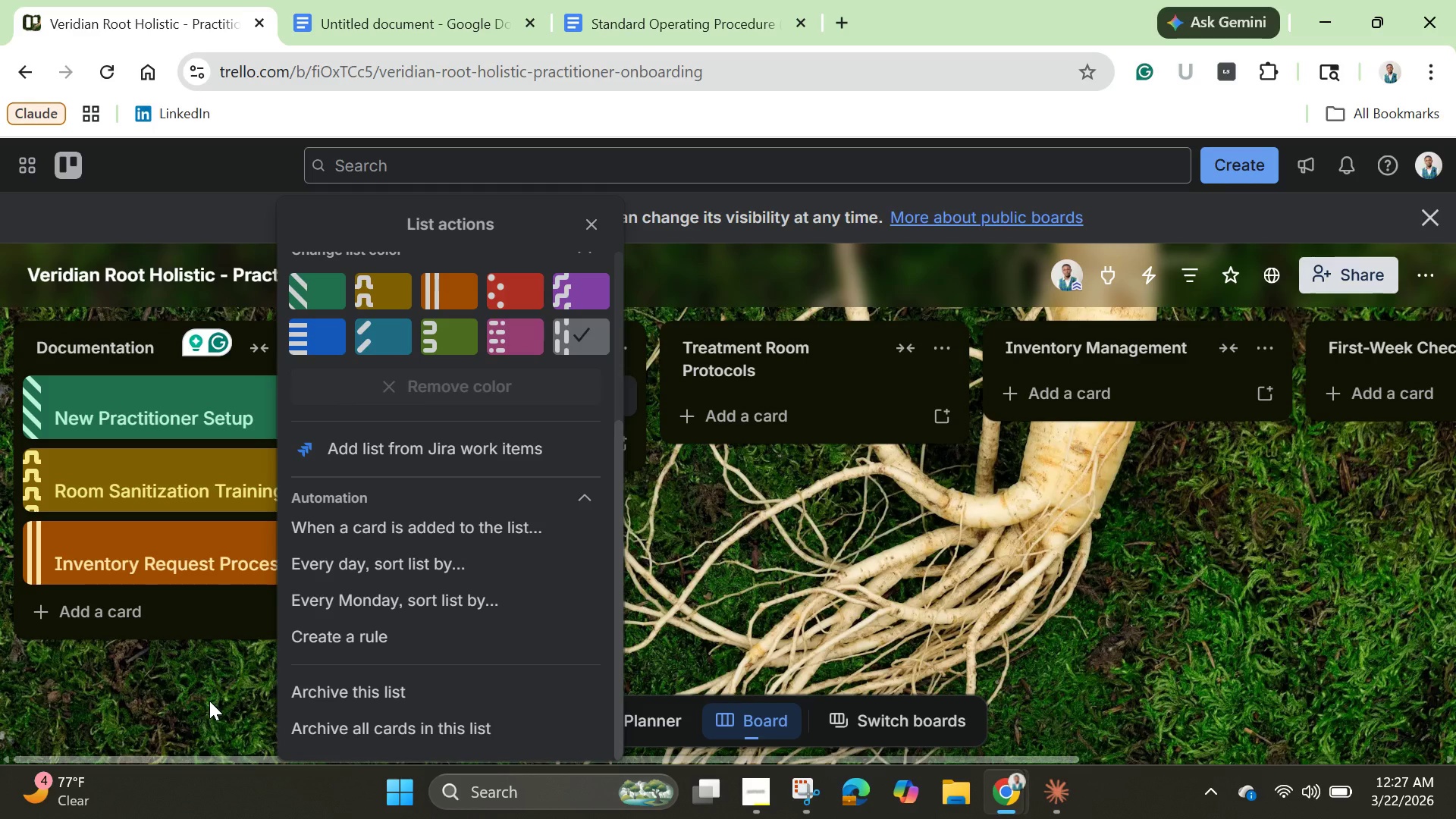 
left_click([209, 701])
 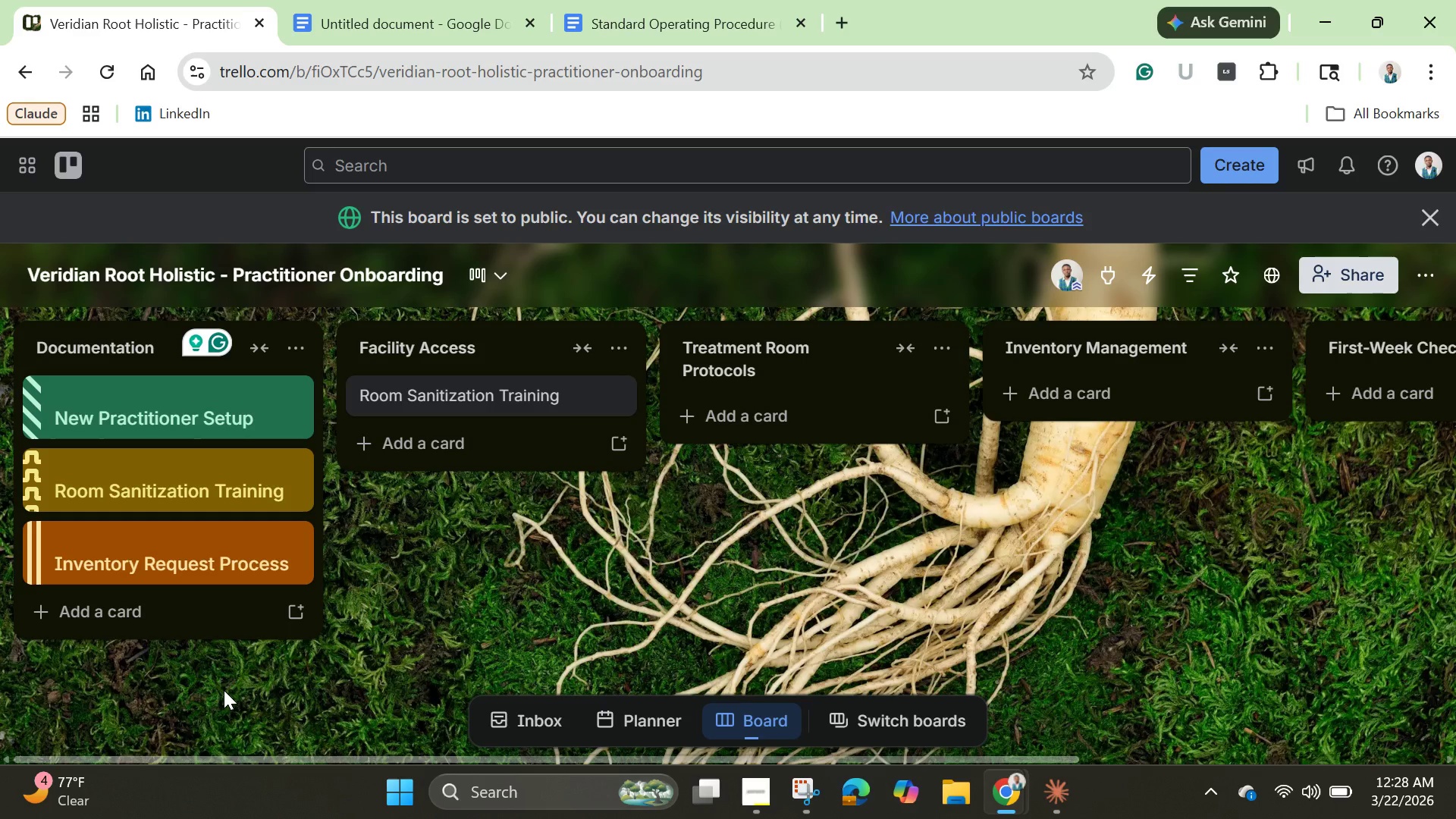 
wait(35.7)
 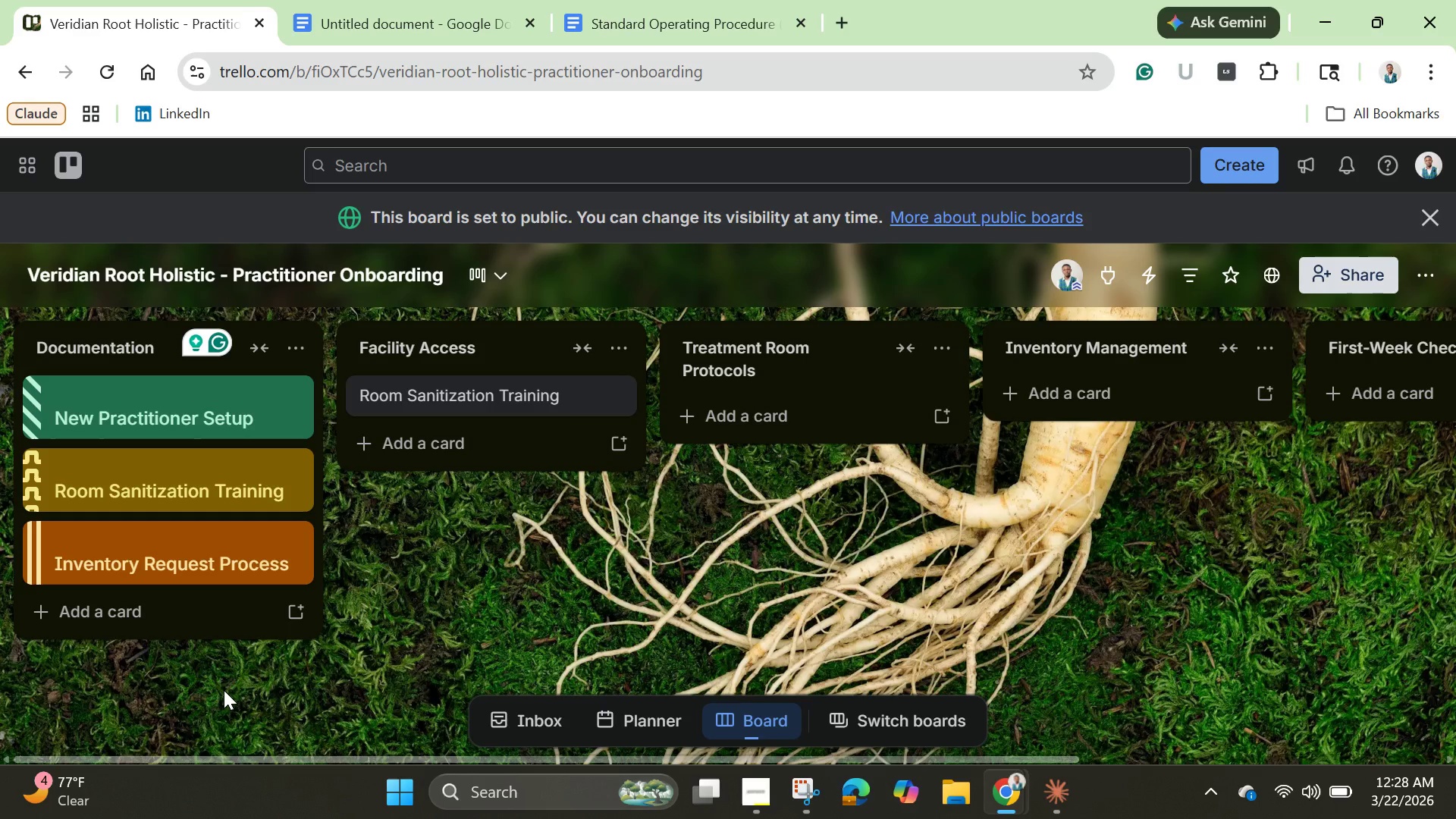 
left_click([118, 613])
 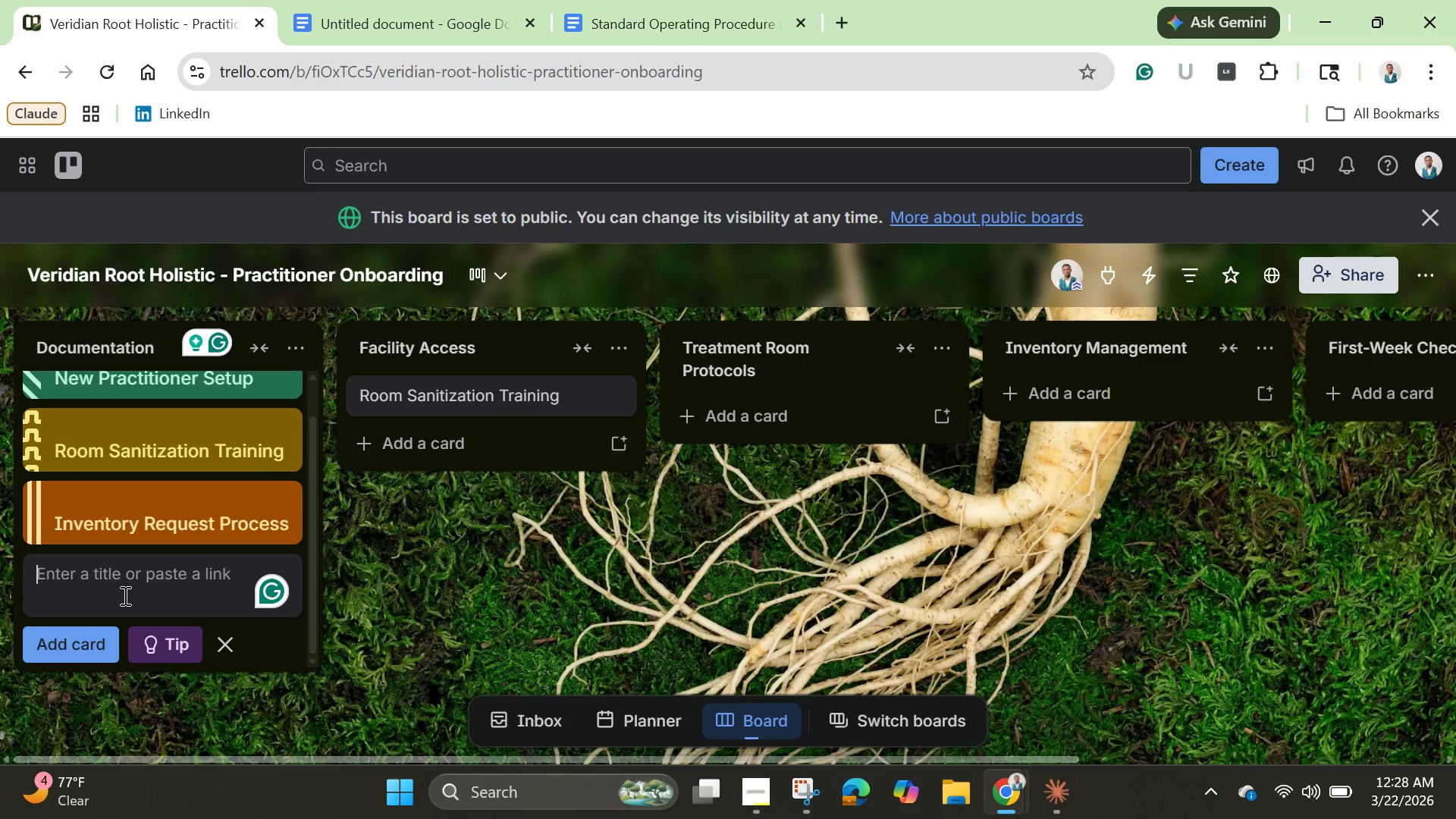 
type(Background Check)
 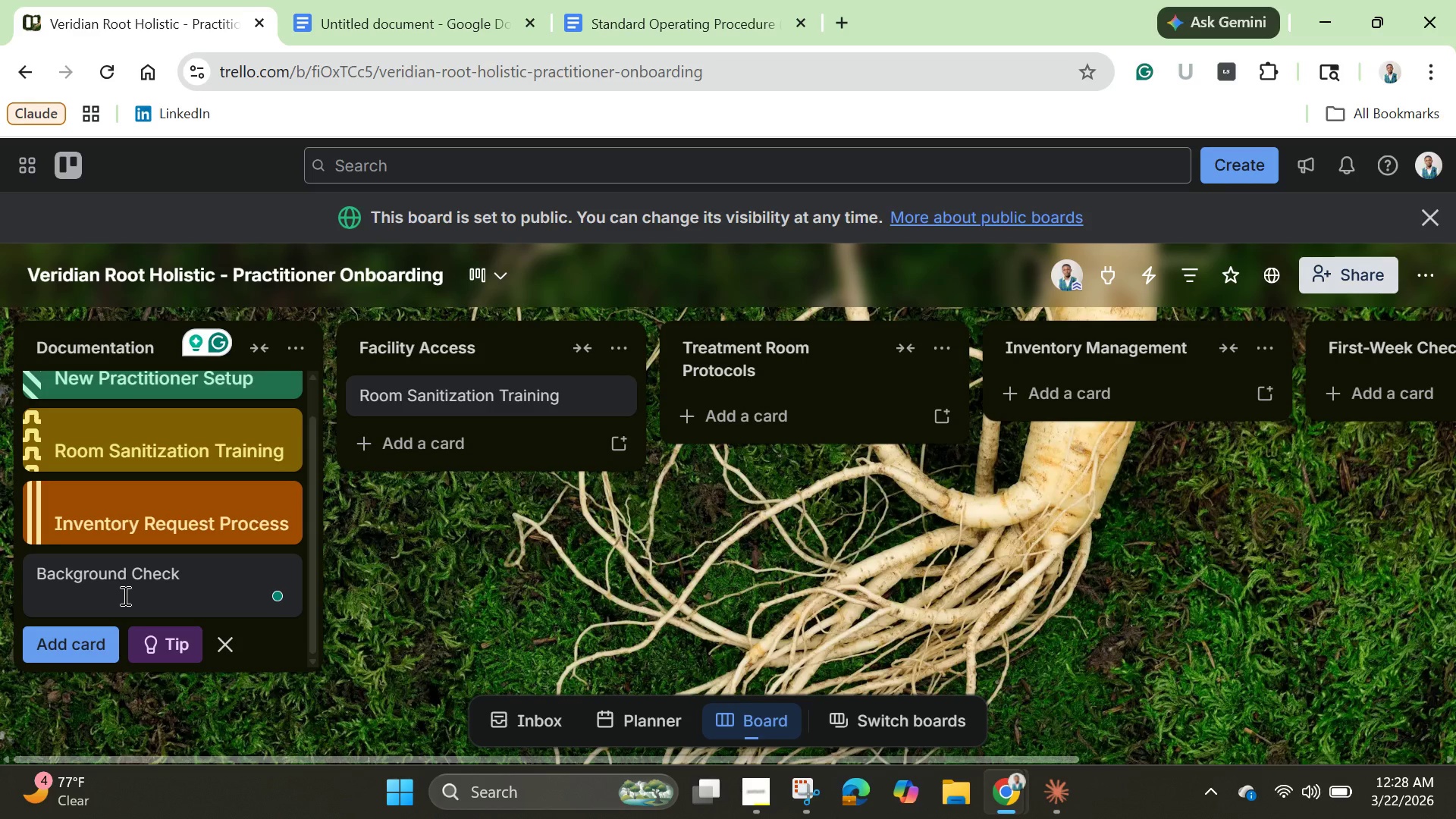 
type(- )
key(Backspace)
key(Backspace)
type( - Dr. sarah)
key(Backspace)
key(Backspace)
key(Backspace)
key(Backspace)
key(Backspace)
type(Sarah Chen)
 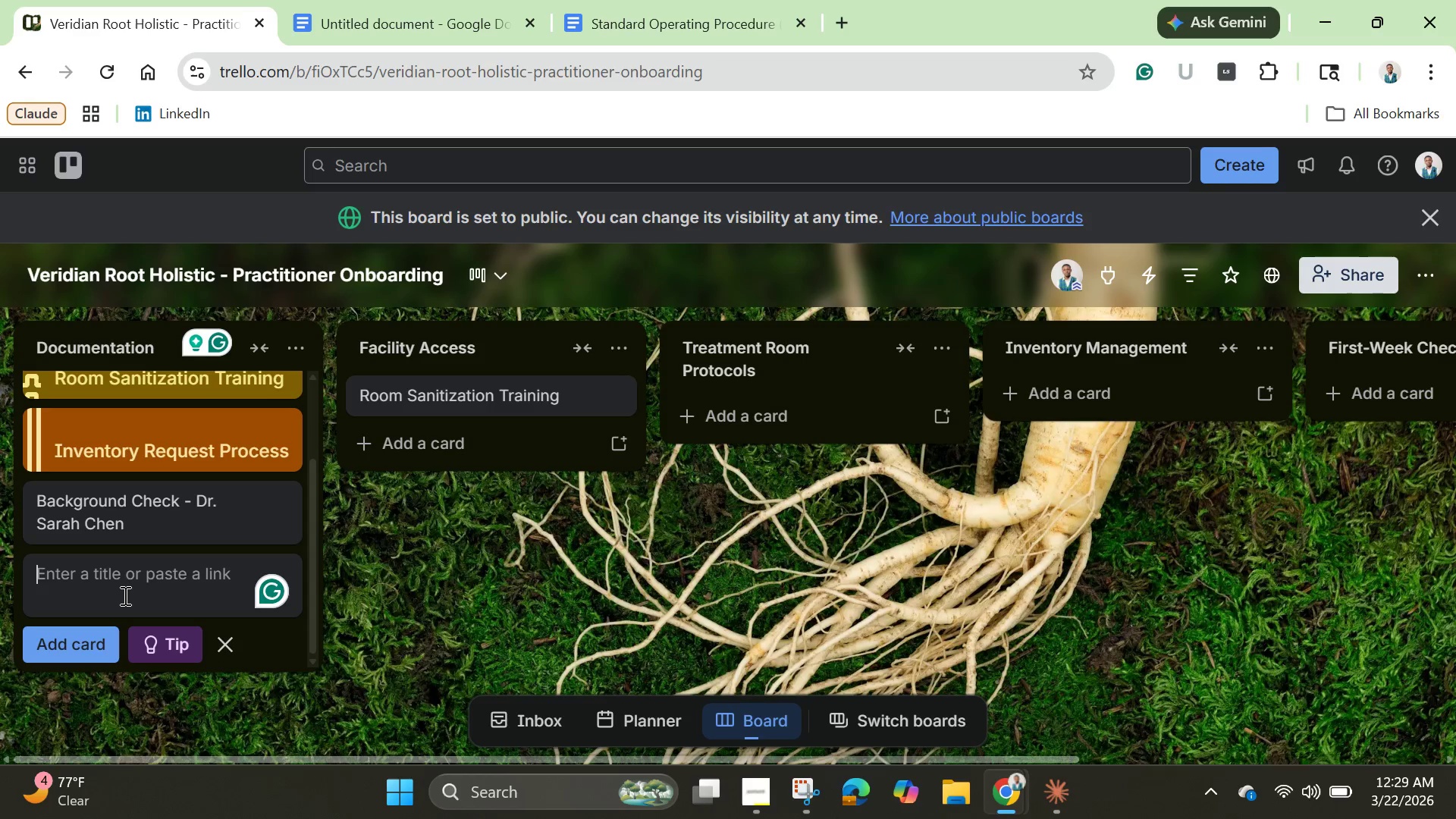 
 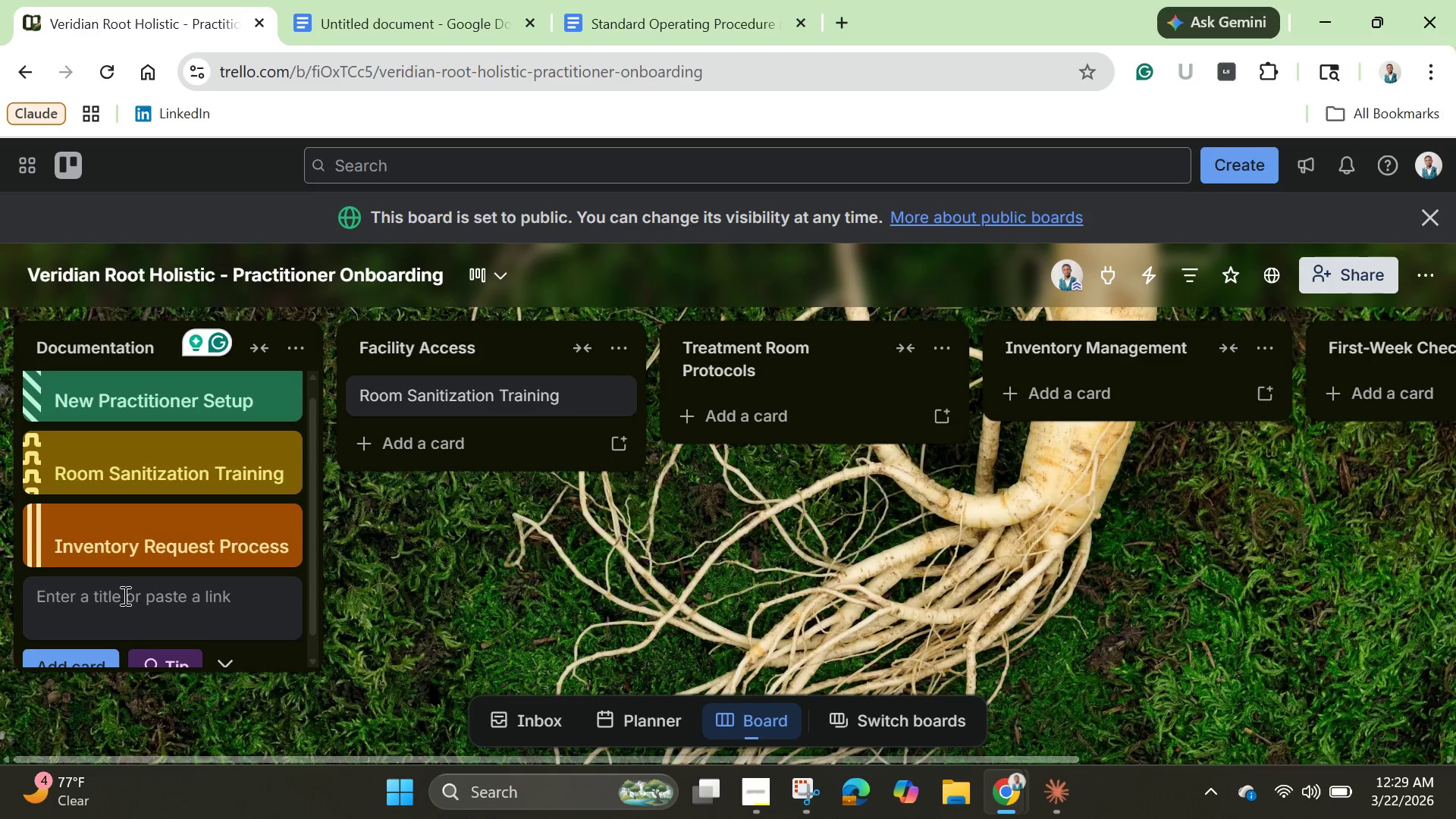 
key(Enter)
 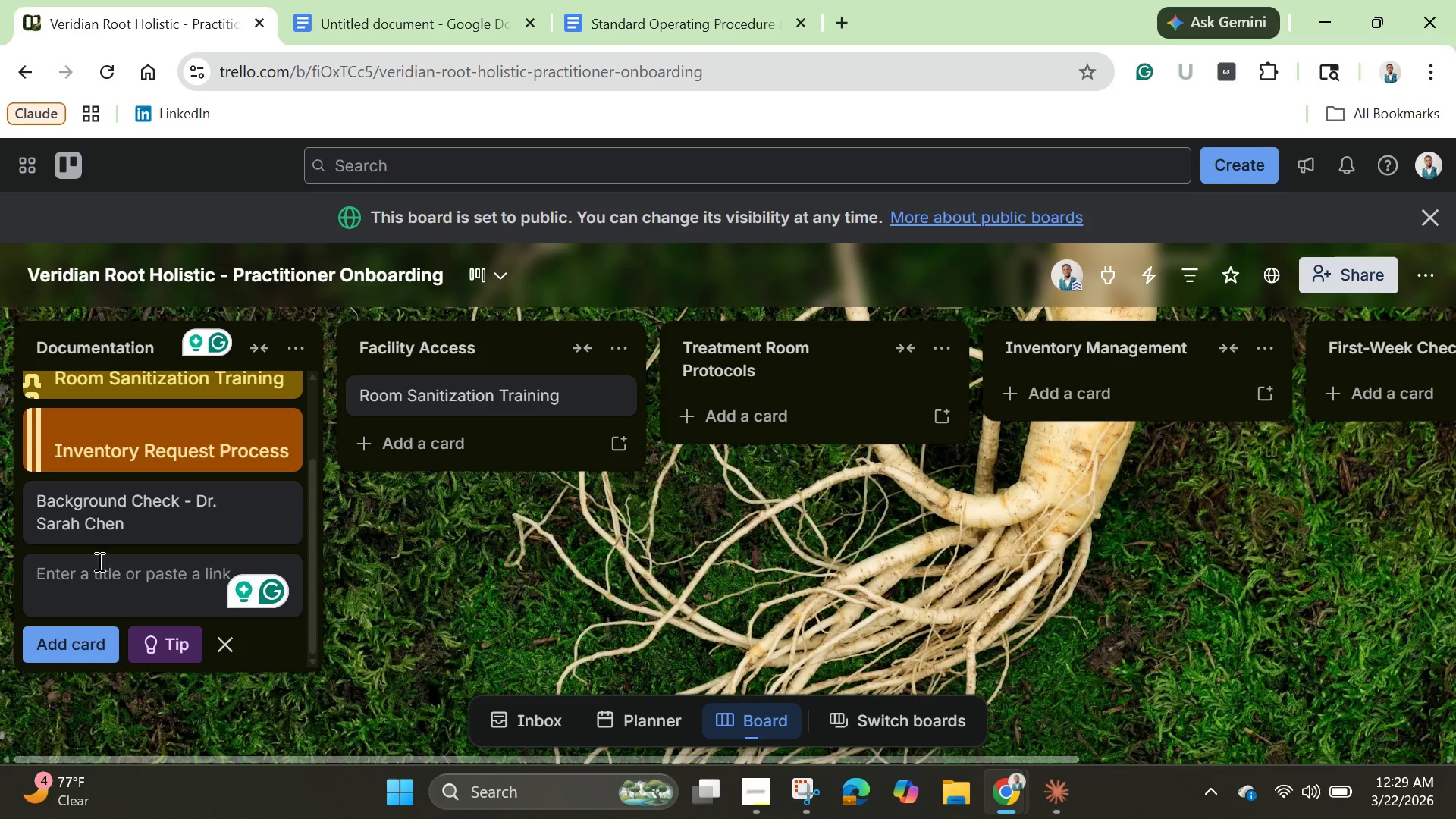 
left_click([121, 513])
 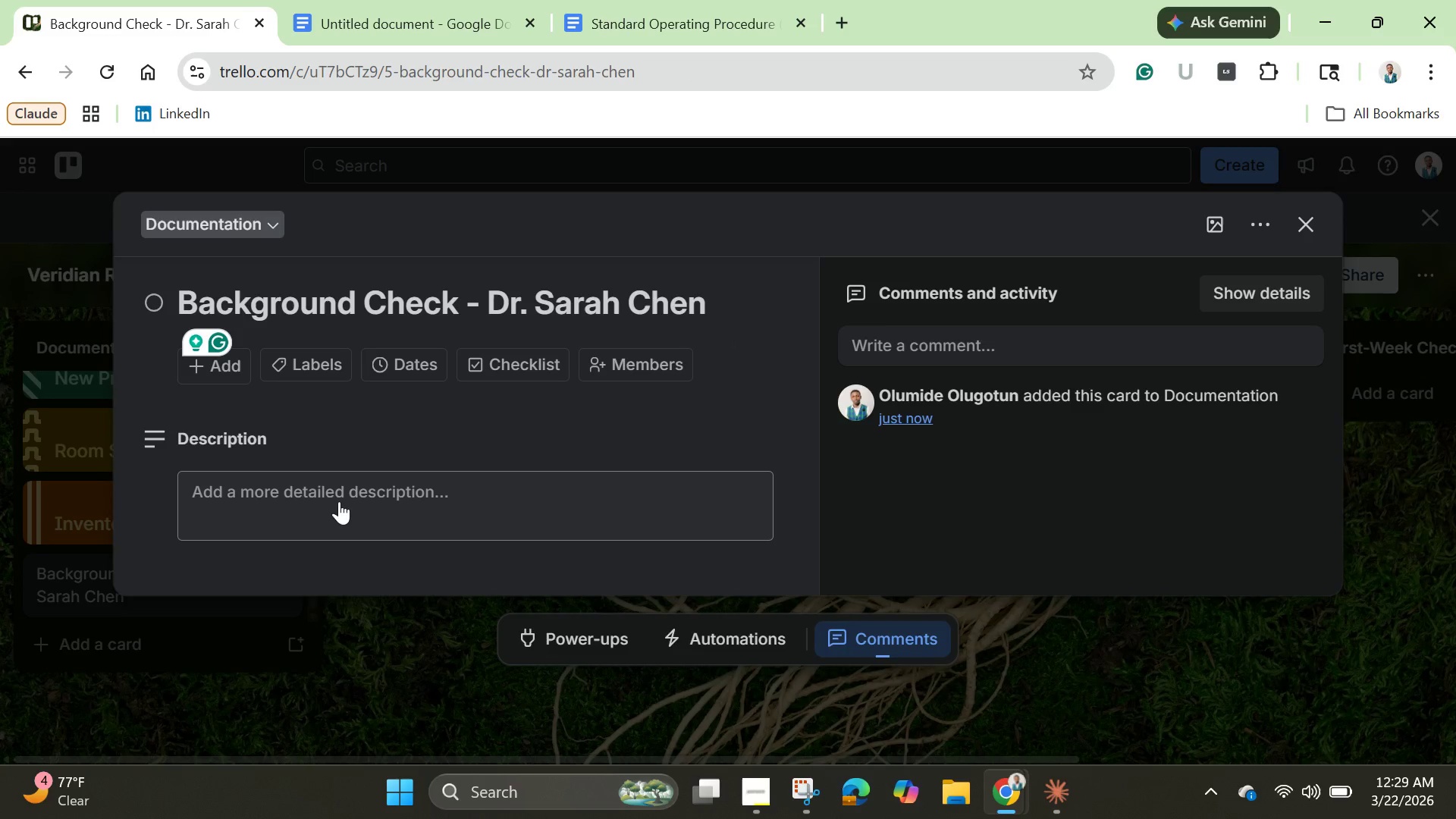 
left_click([339, 501])
 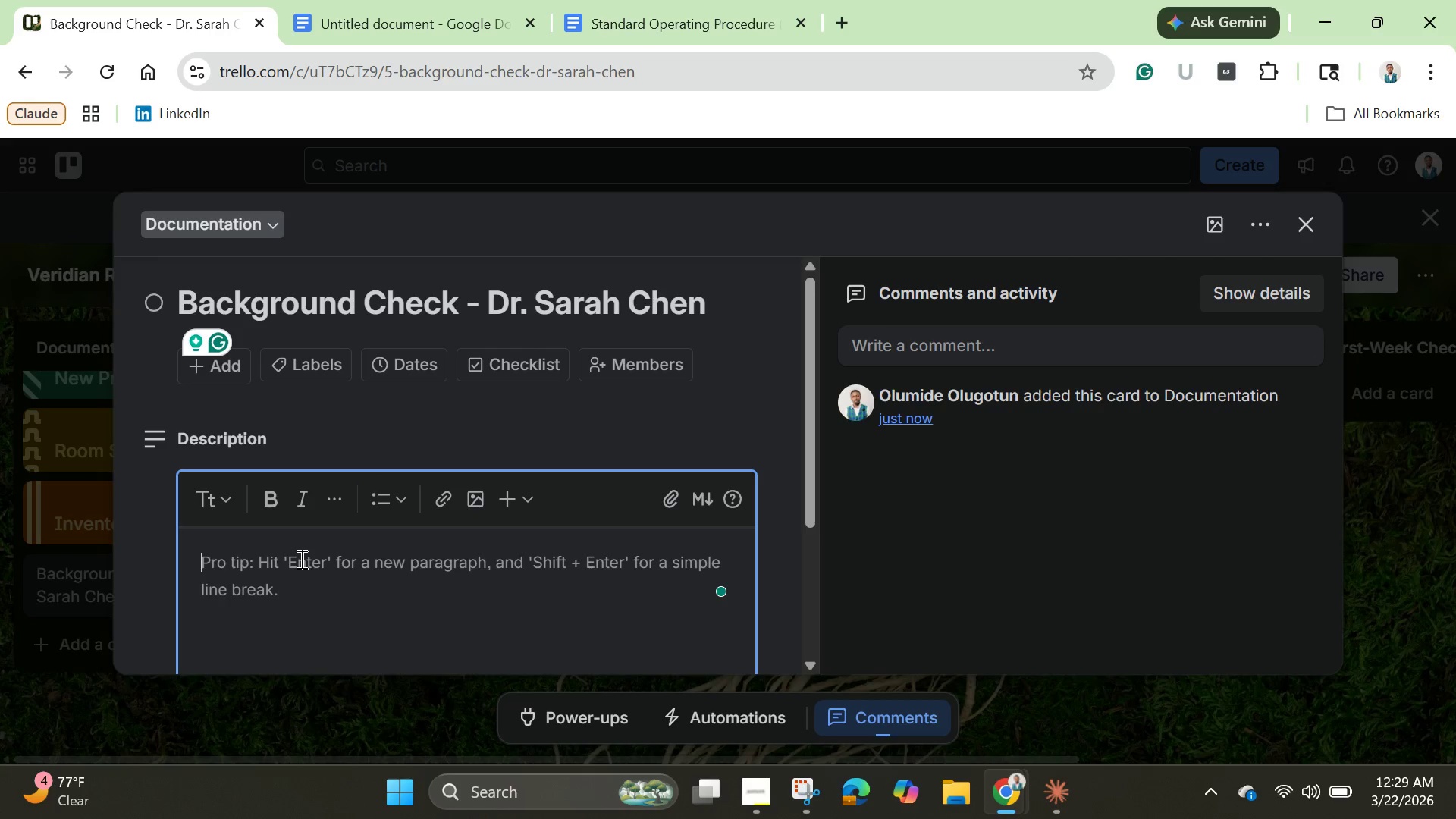 
wait(5.62)
 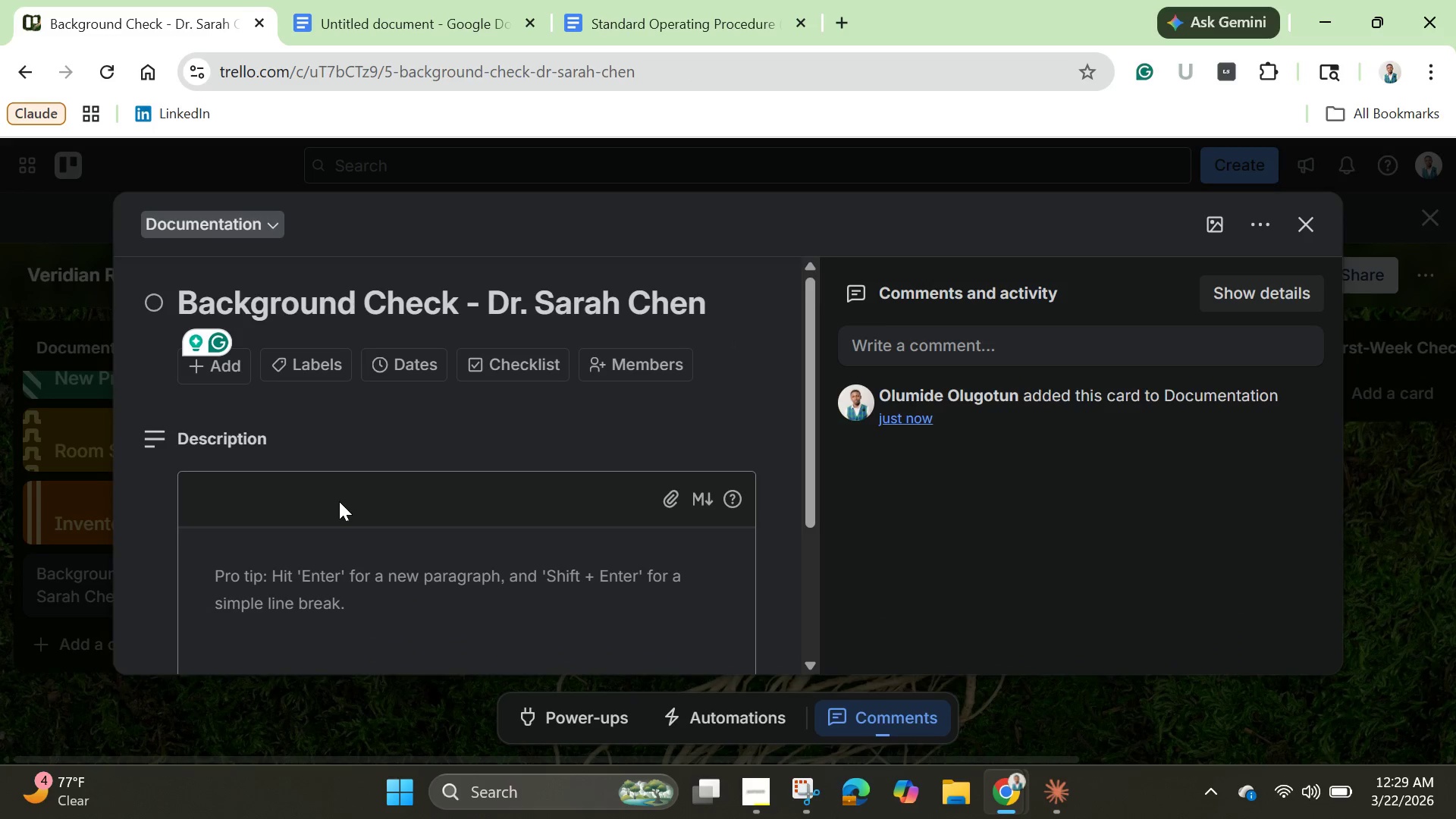 
type(Verified acu)
 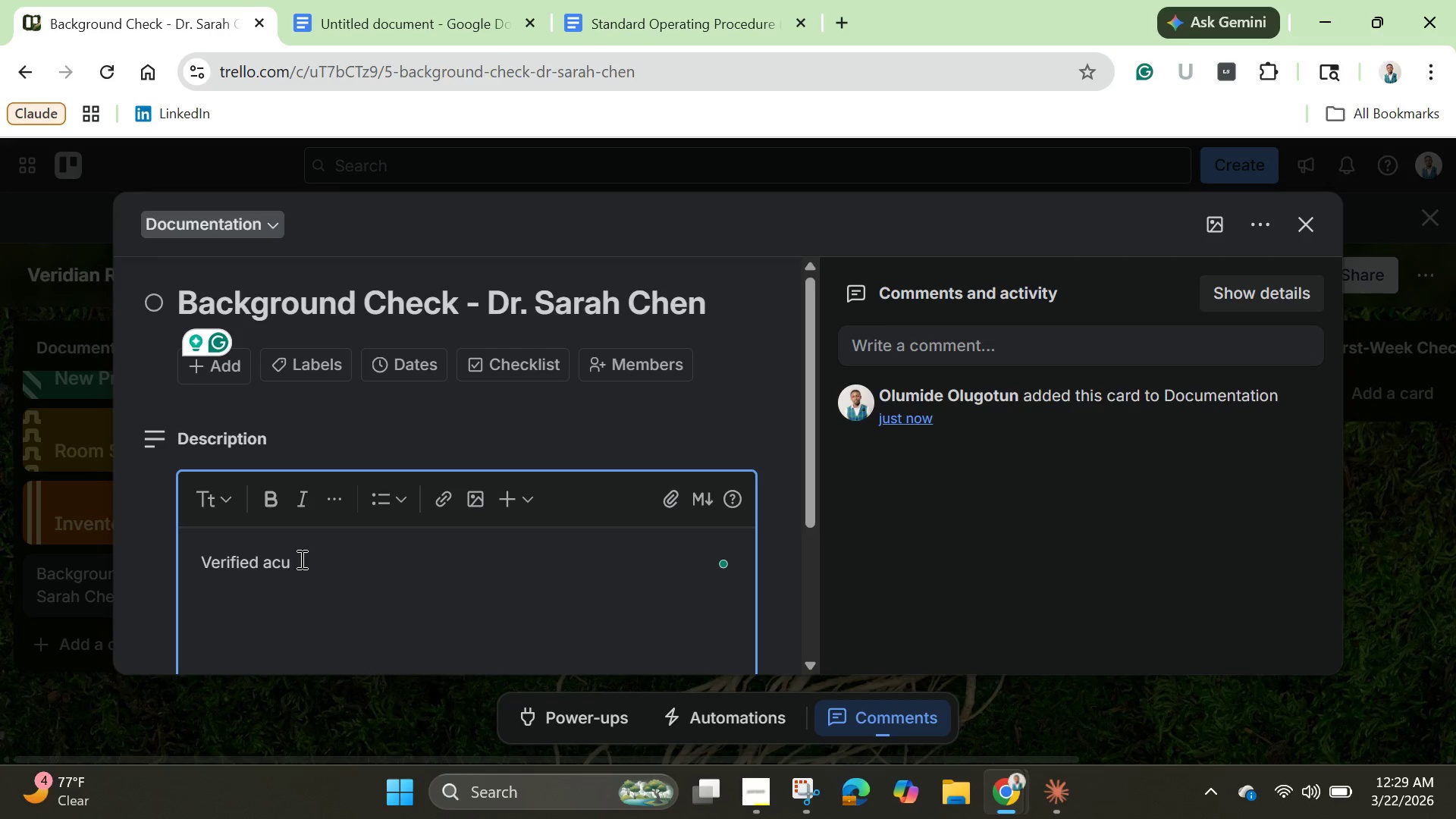 
type(puncturist credentials with state board)
 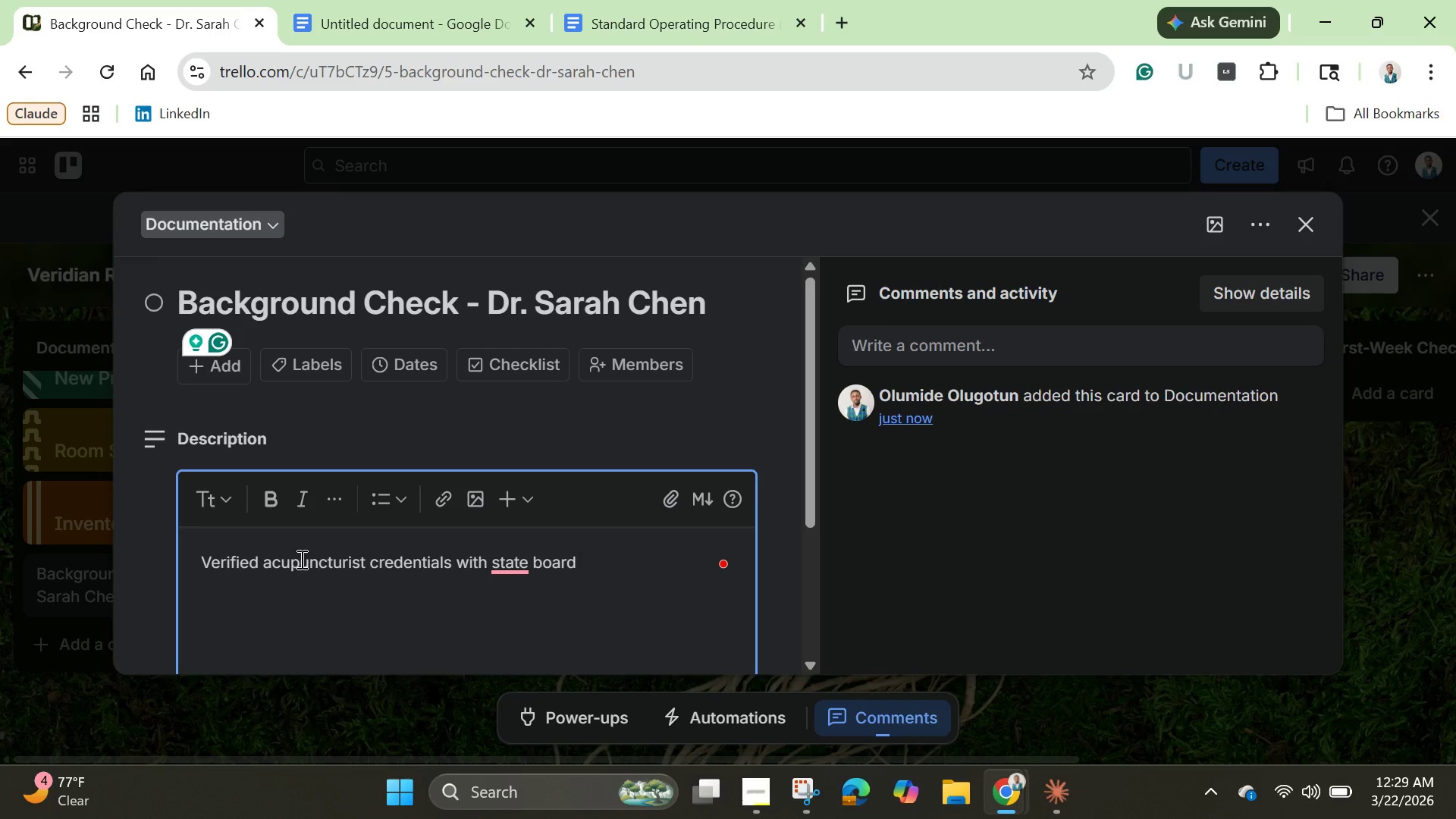 
key(Period)
 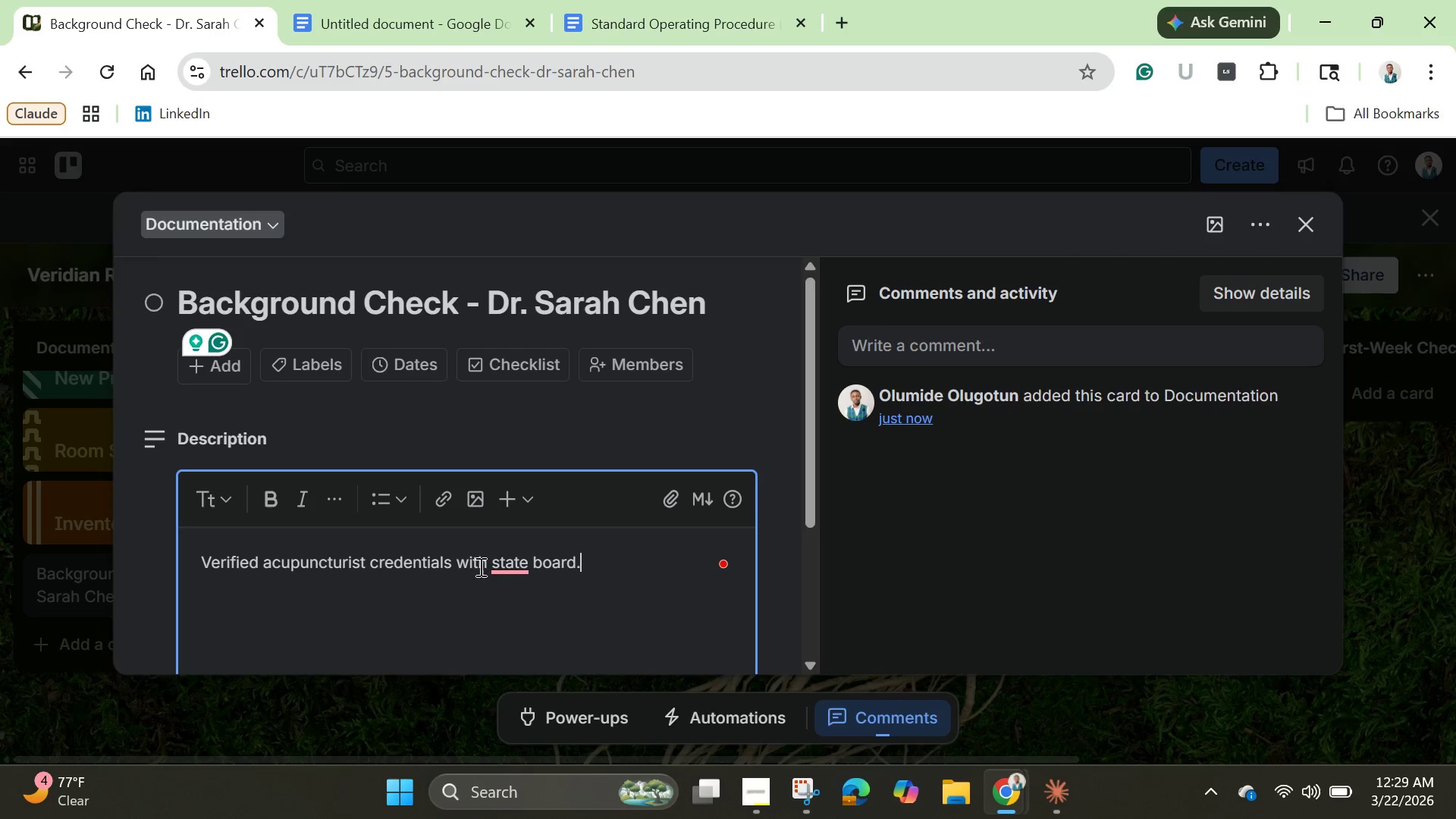 
left_click([500, 560])
 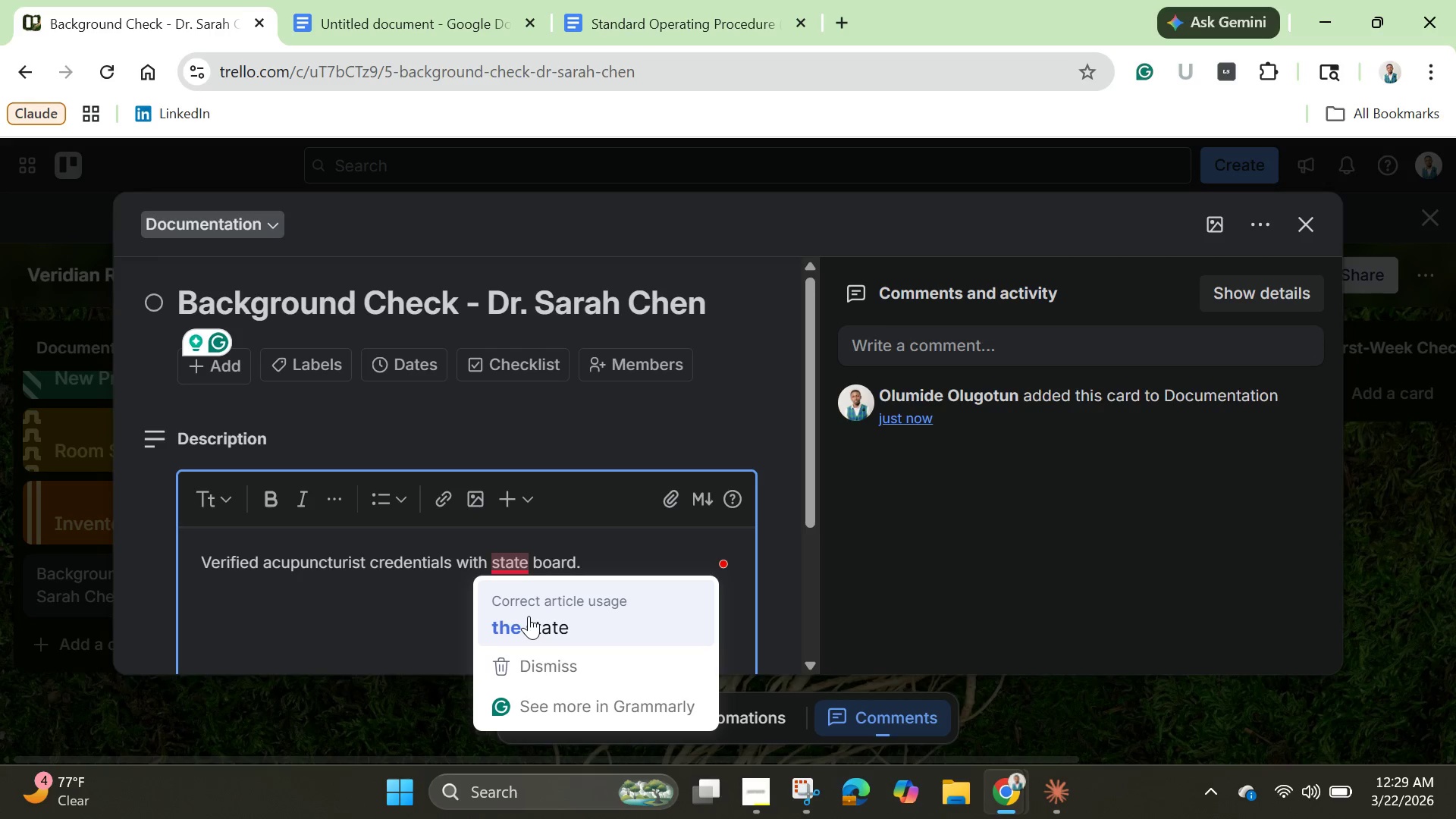 
left_click([529, 617])
 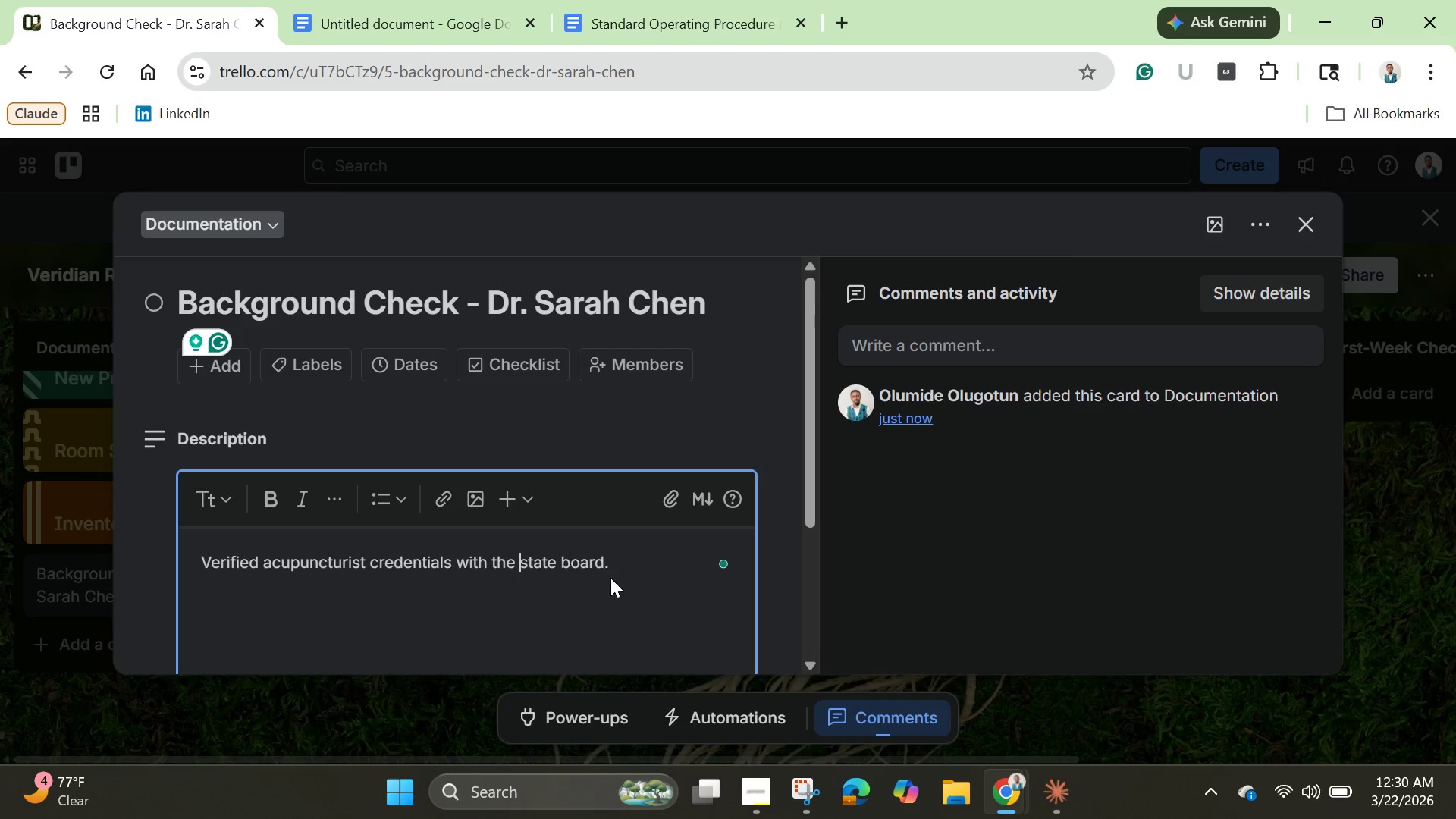 
scroll: coordinate [610, 578], scroll_direction: down, amount: 2.0
 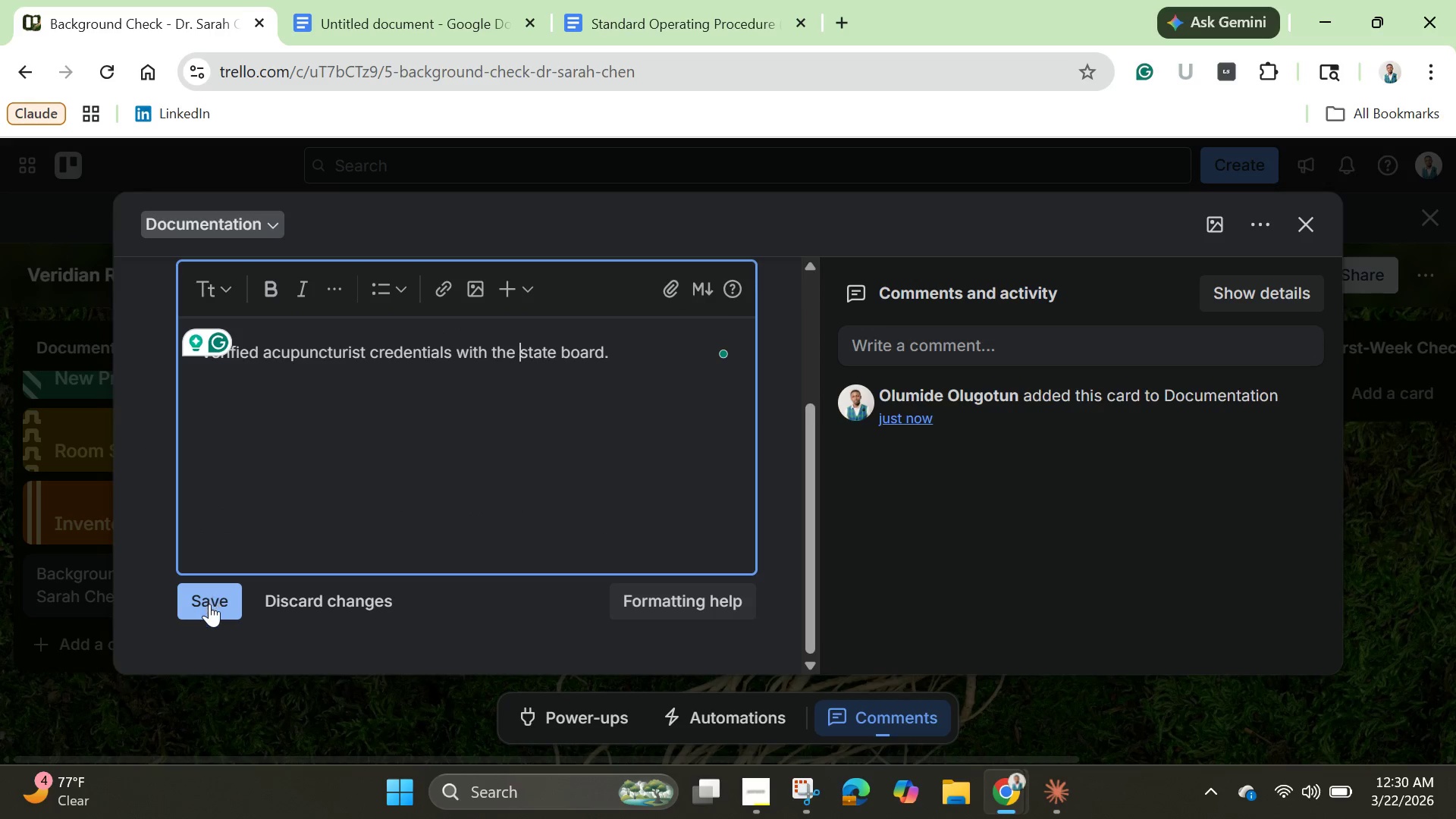 
left_click([209, 604])
 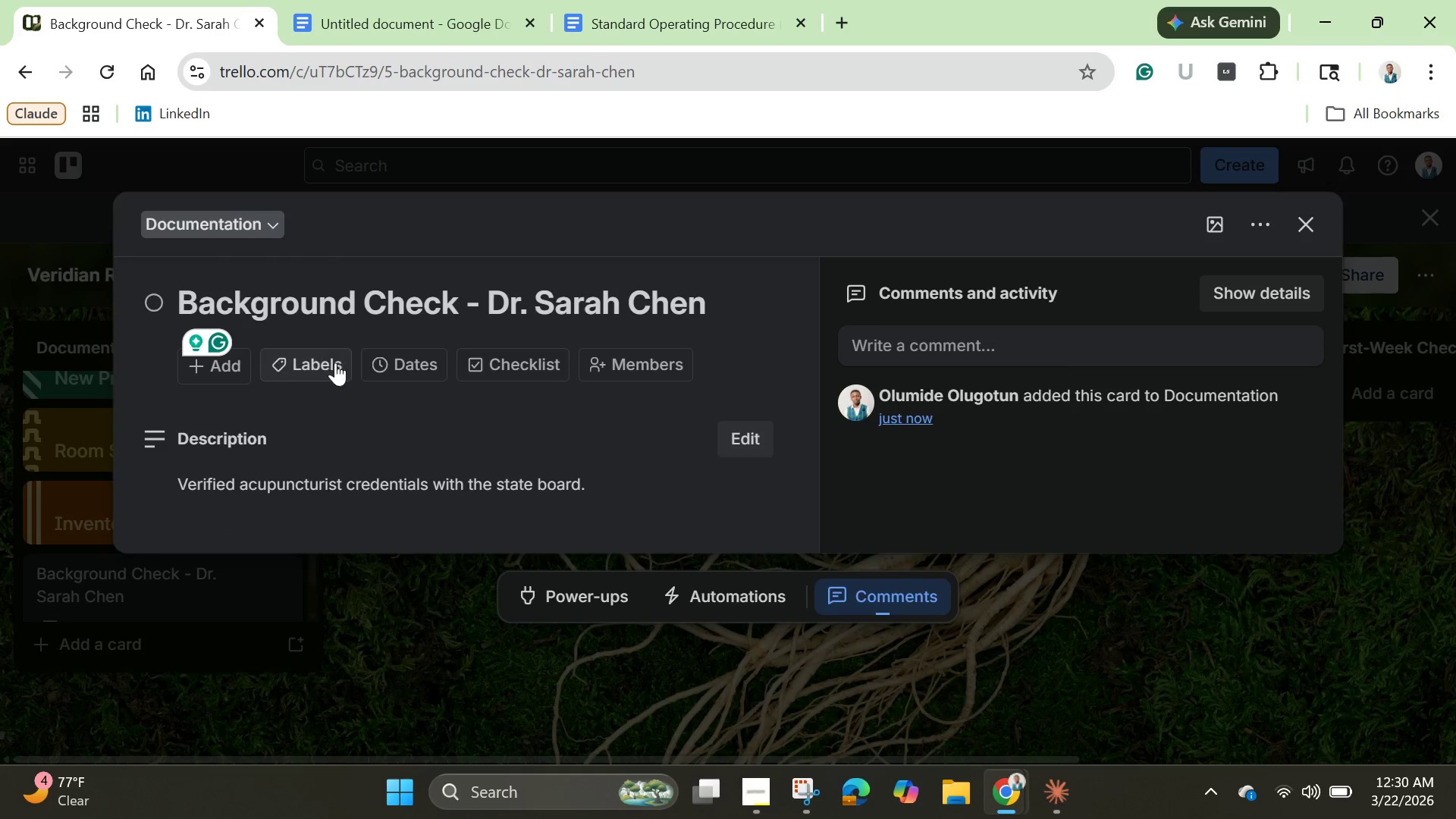 
left_click([335, 361])
 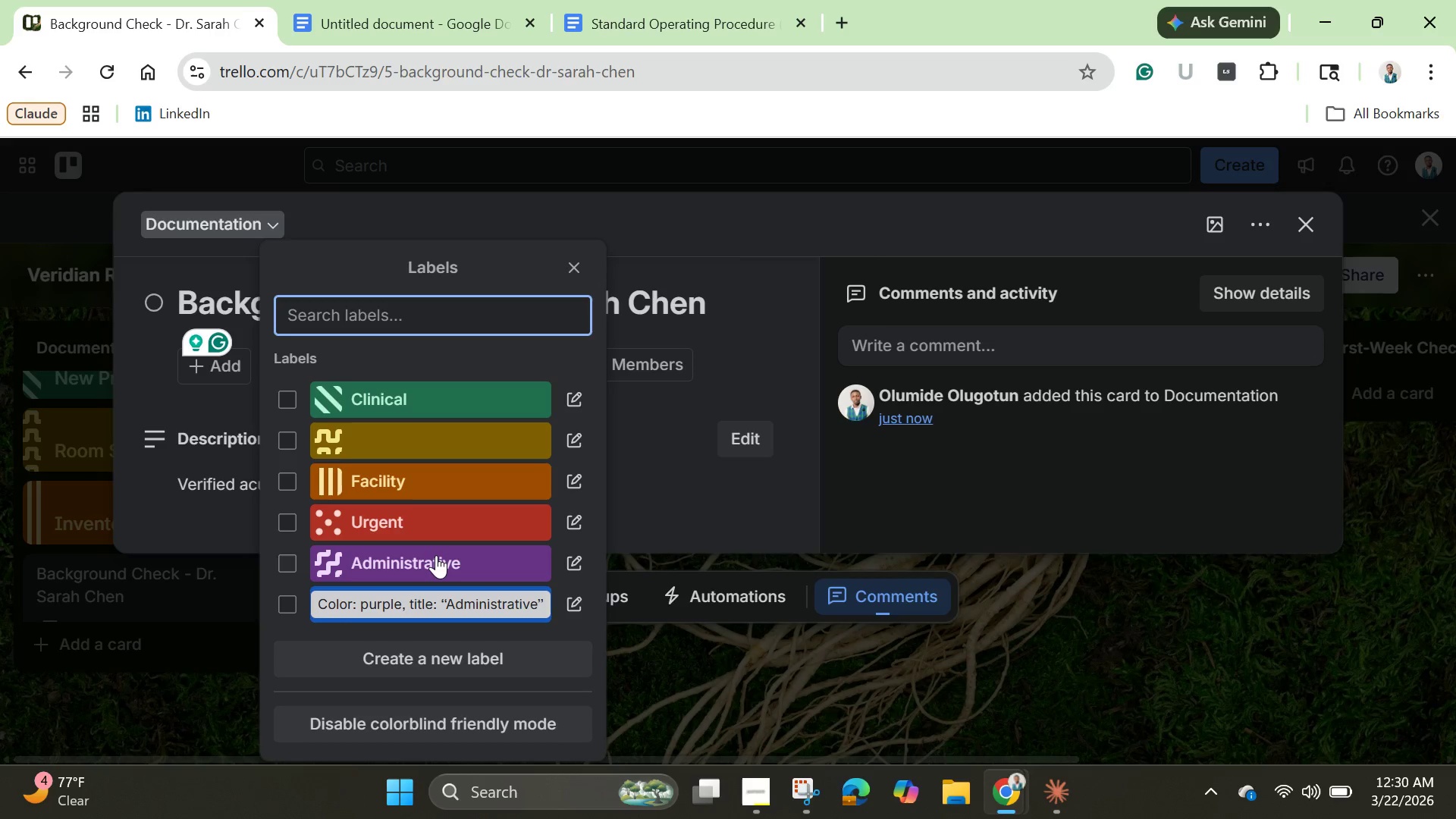 
wait(6.77)
 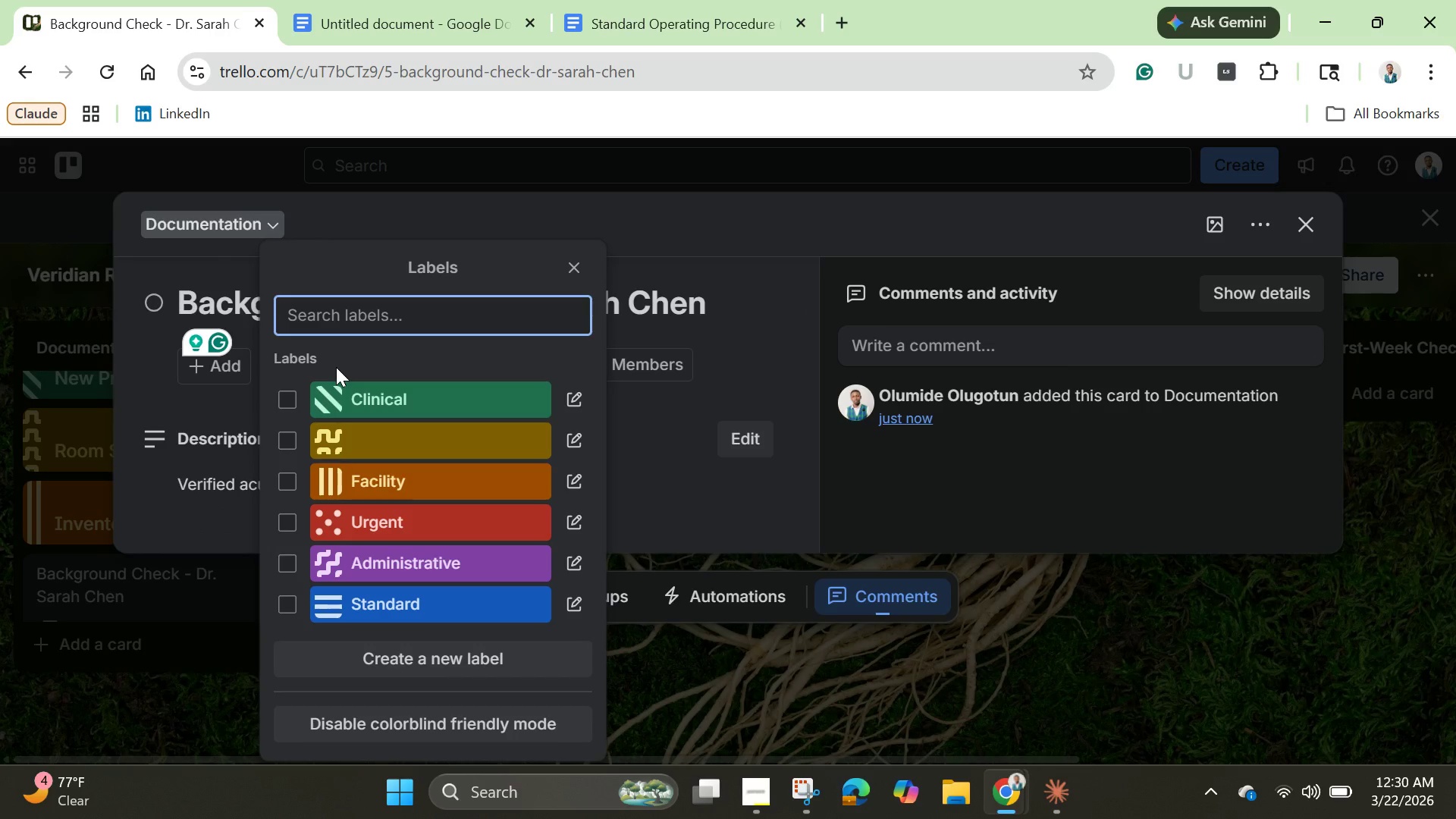 
left_click([436, 555])
 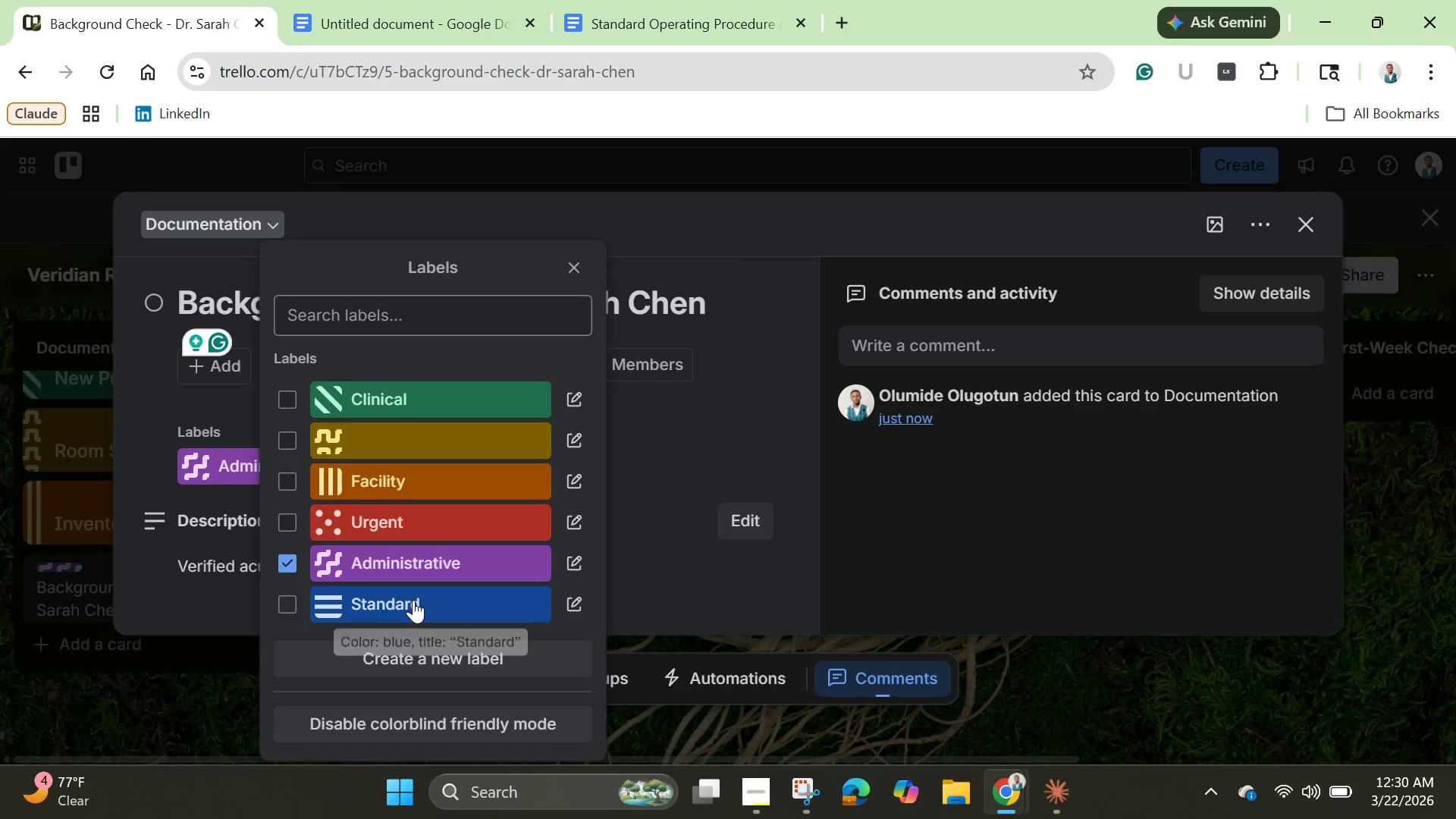 
left_click([413, 600])
 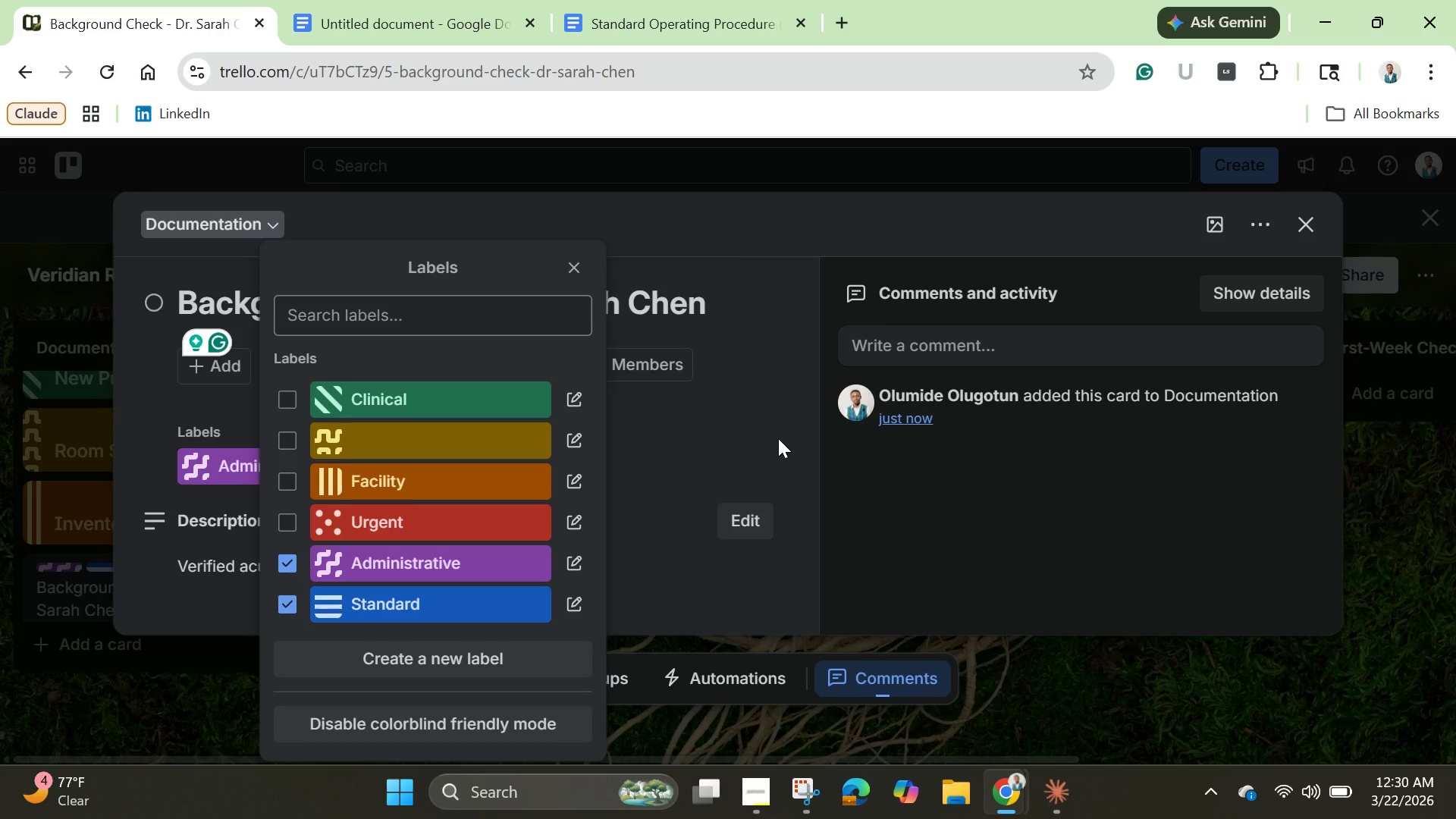 
left_click([778, 438])
 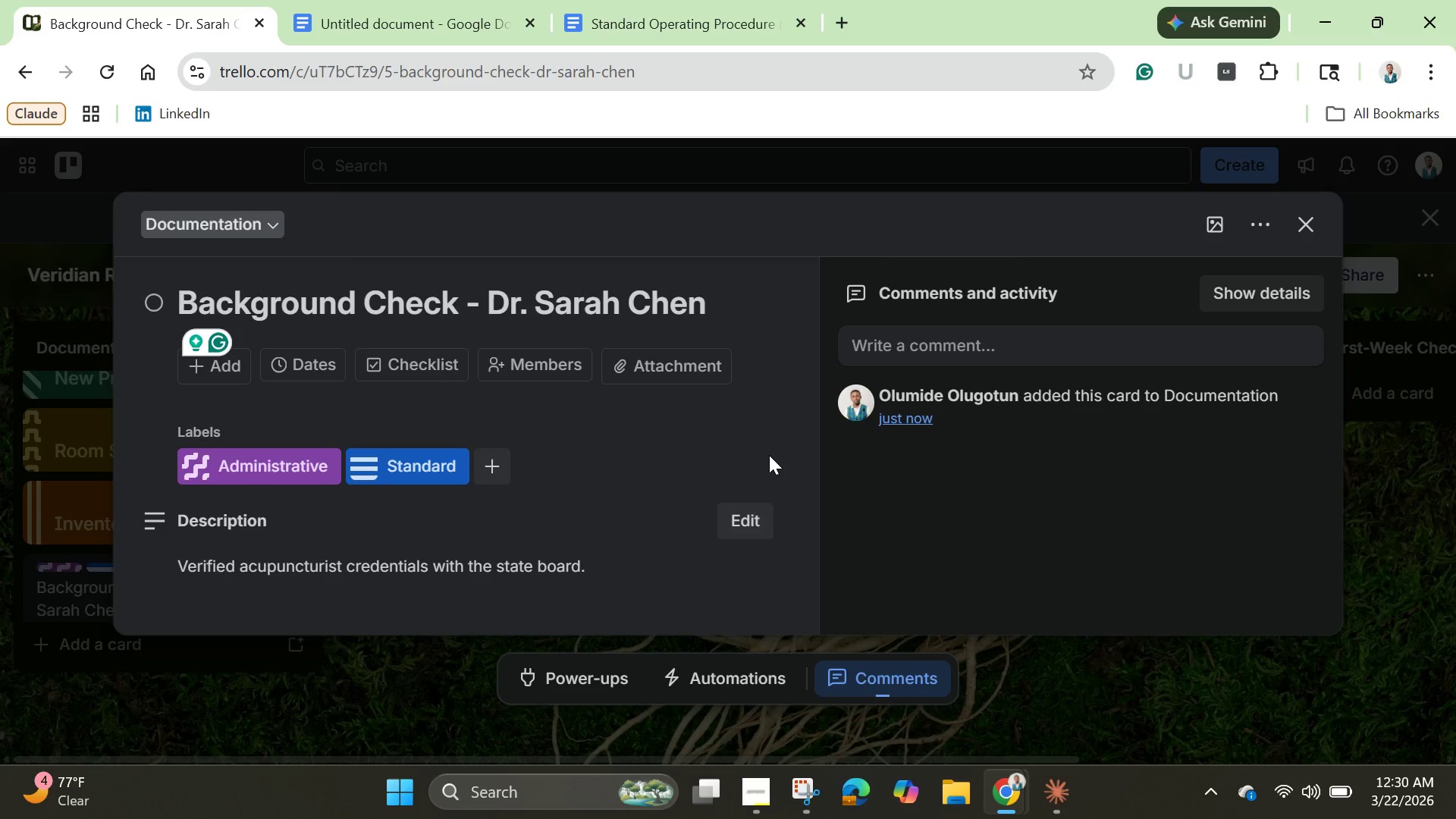 
wait(27.38)
 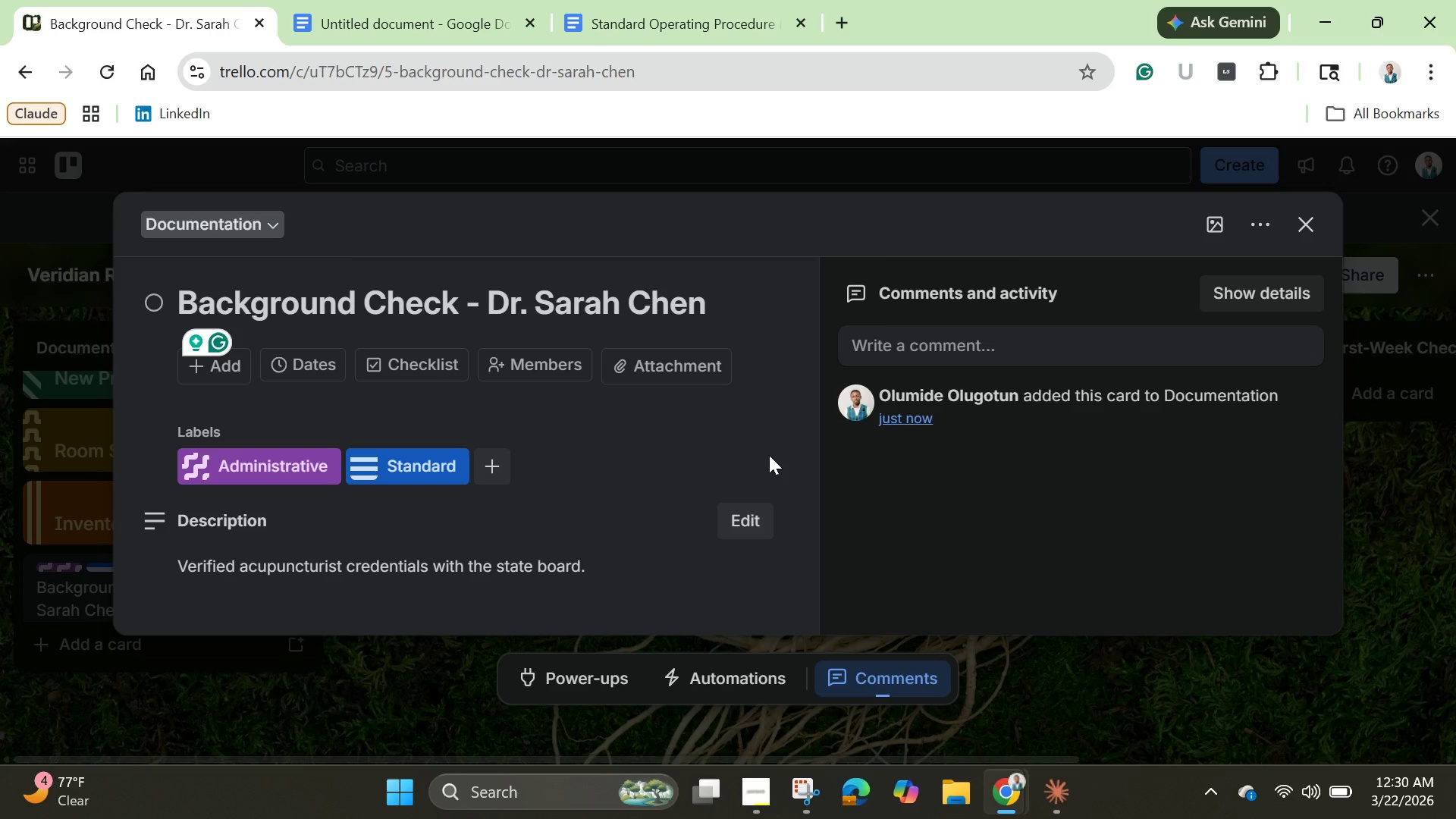 
left_click([1257, 228])
 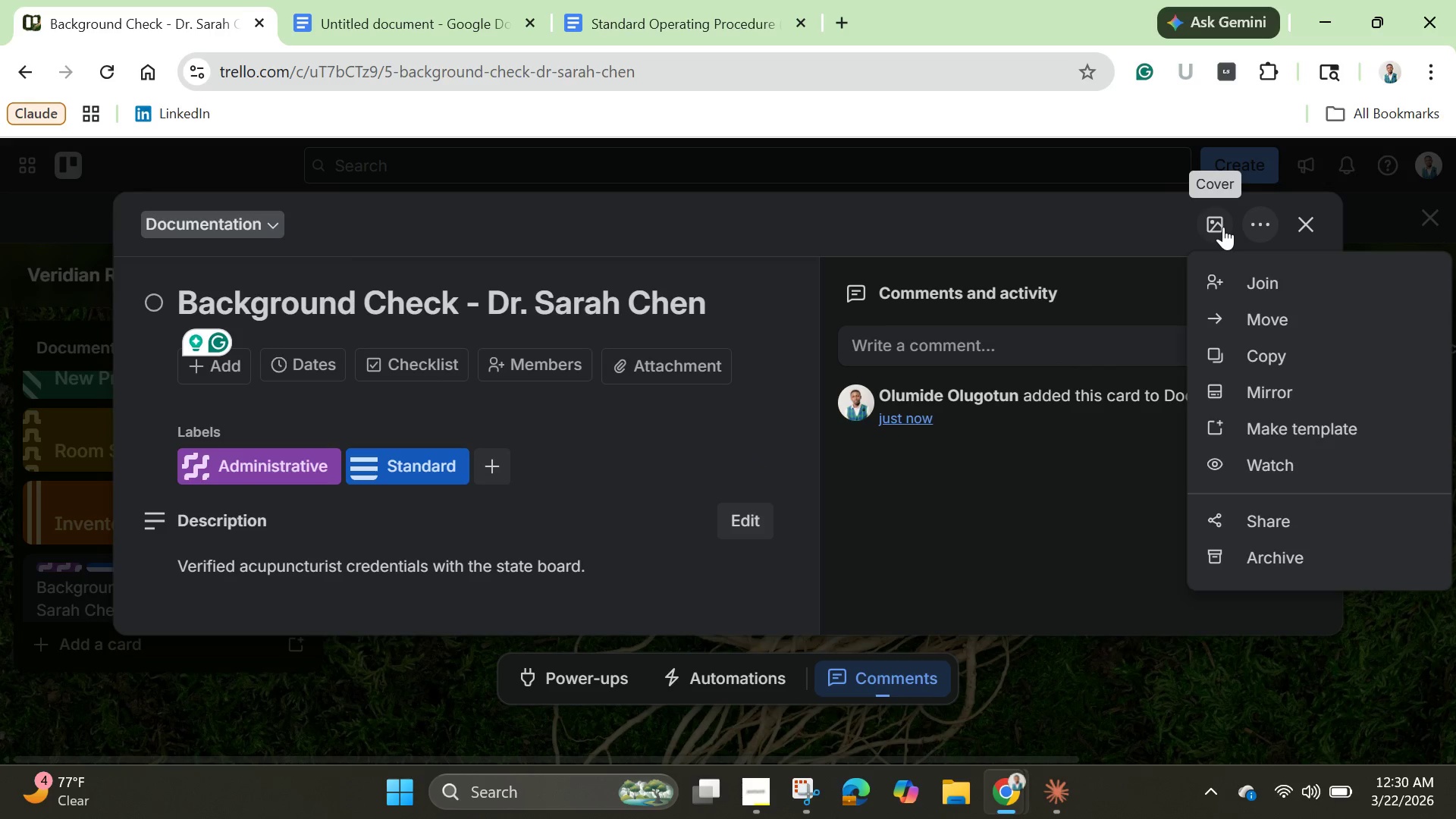 
left_click([1223, 227])
 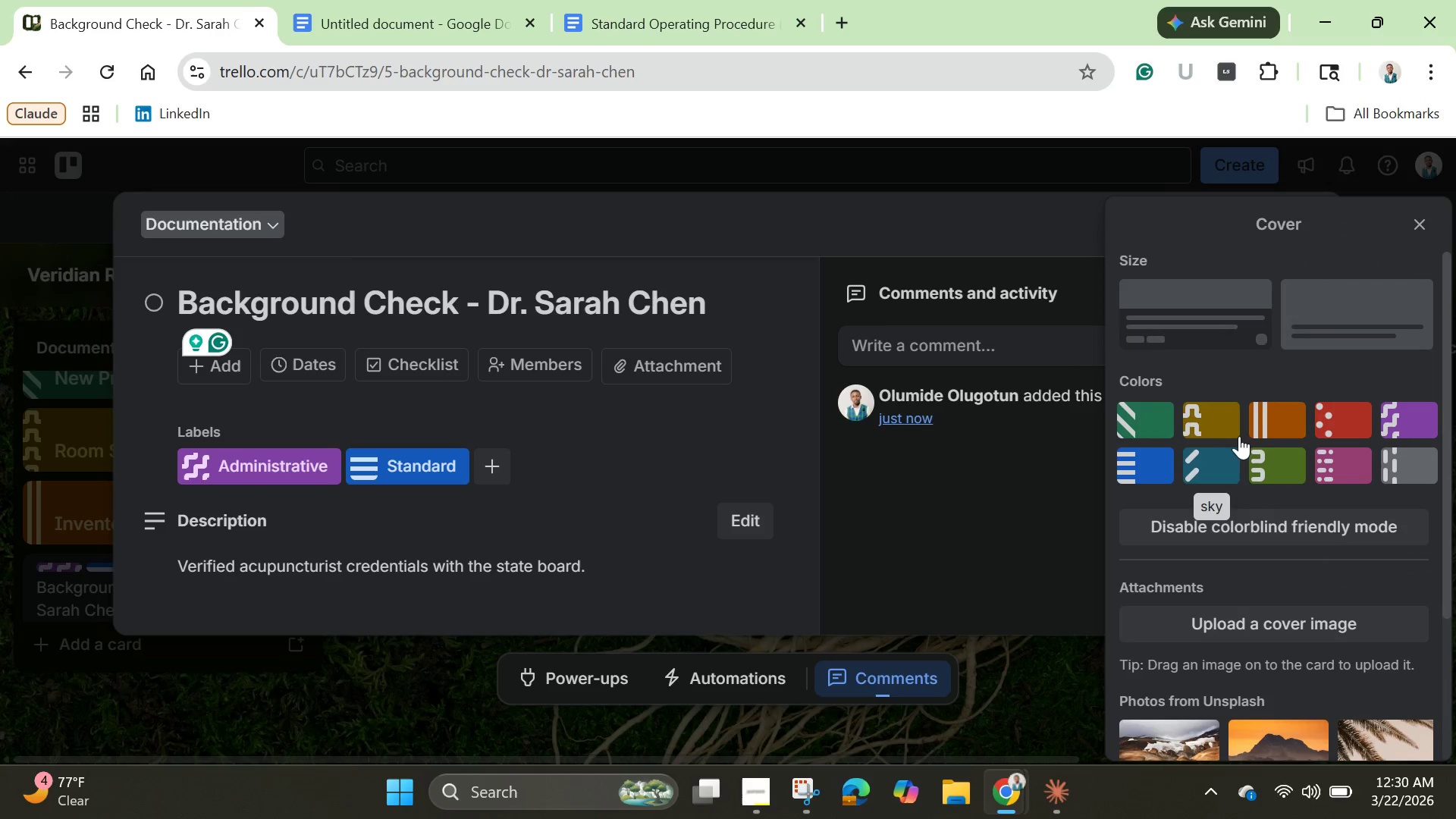 
mouse_move([1334, 406])
 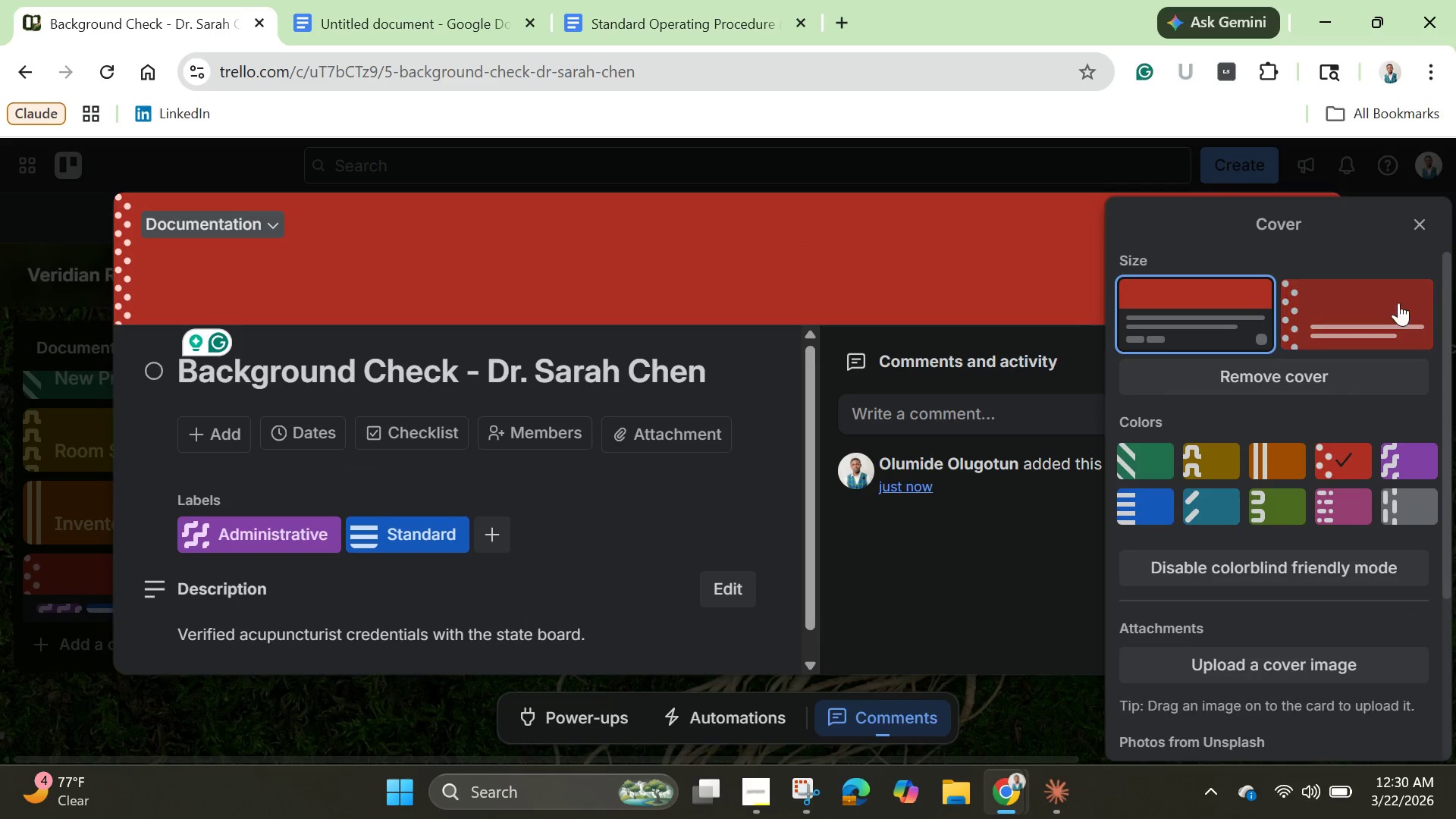 
left_click([1394, 307])
 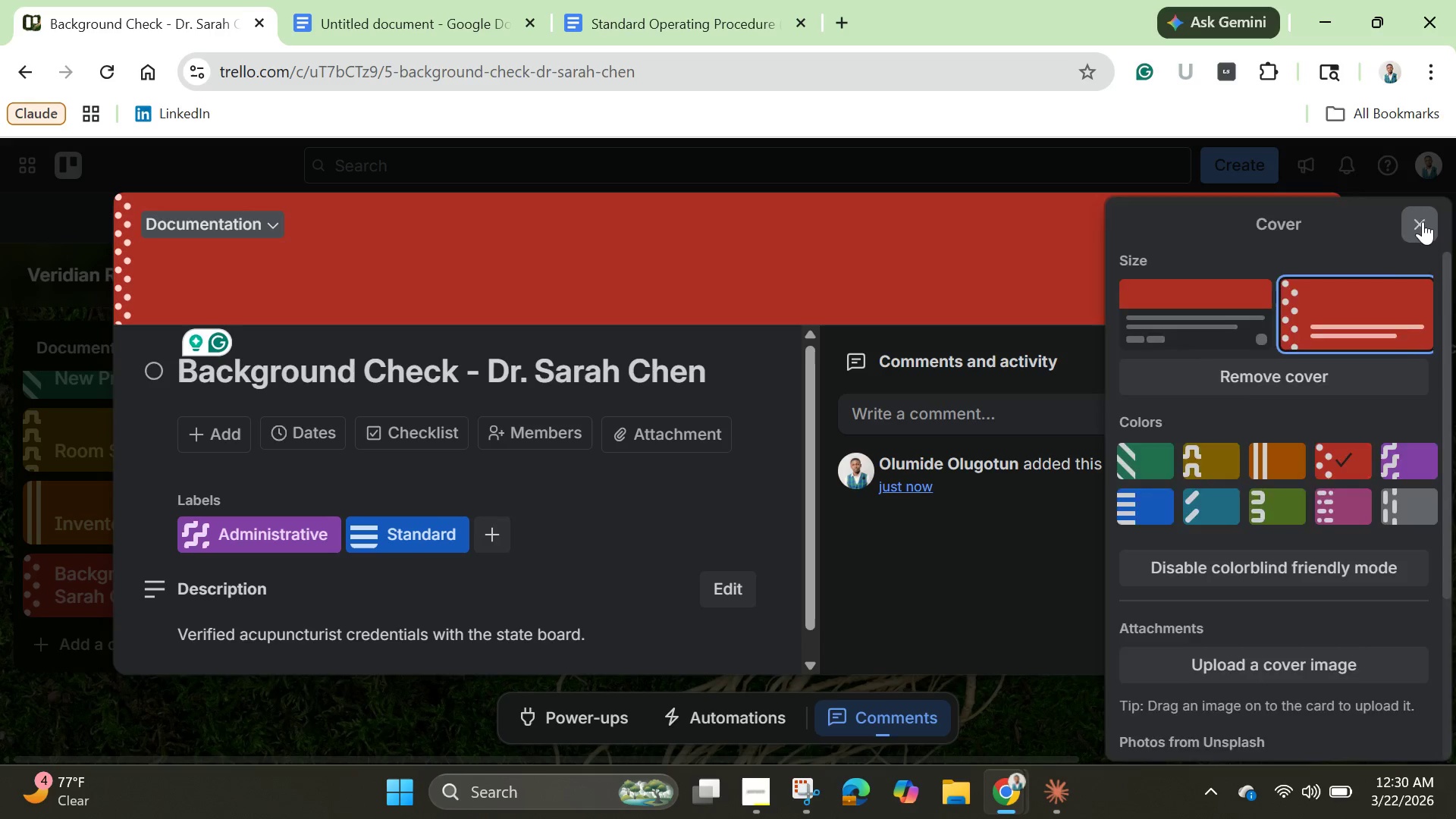 
left_click([1423, 221])
 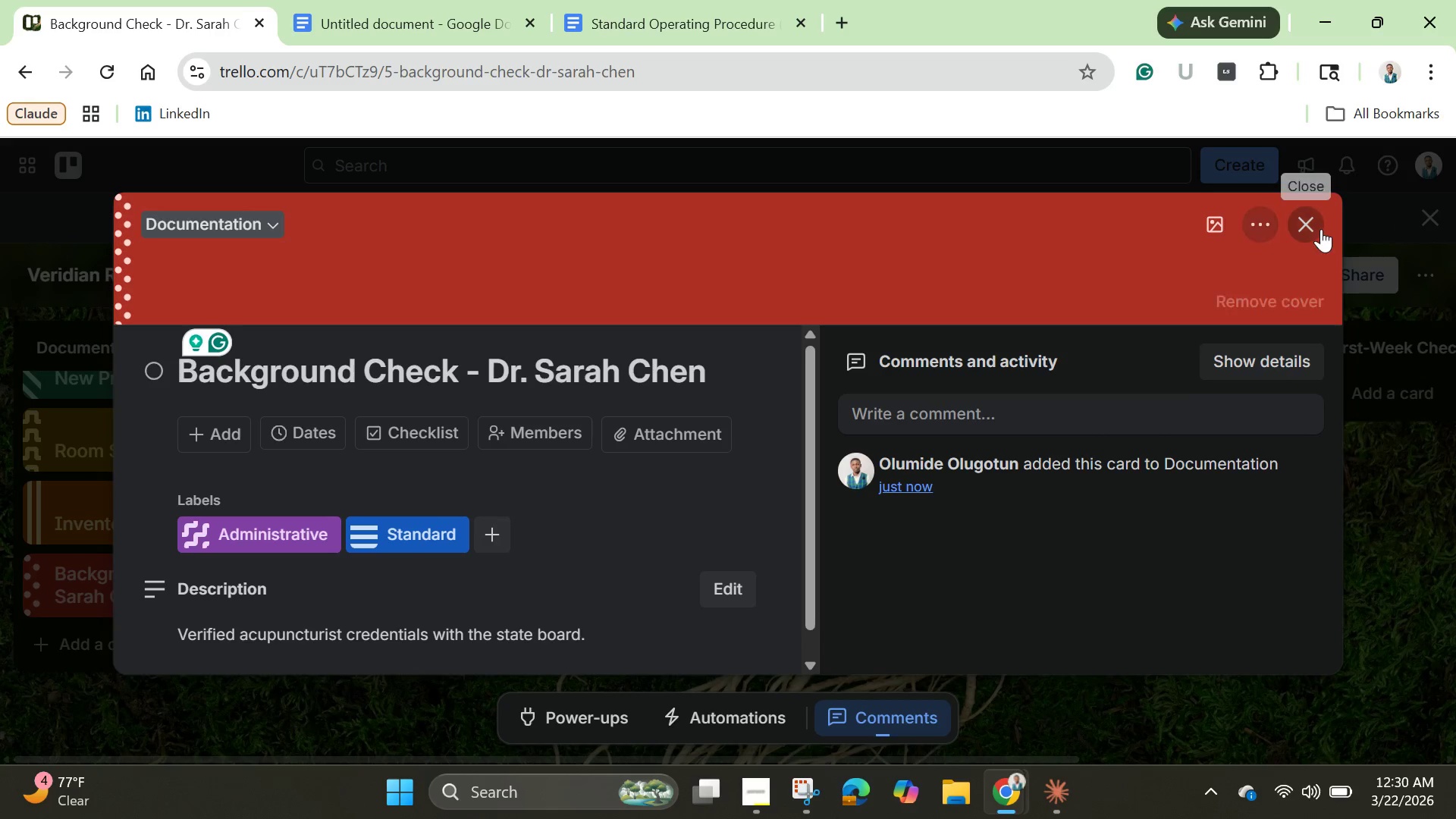 
left_click([1321, 229])
 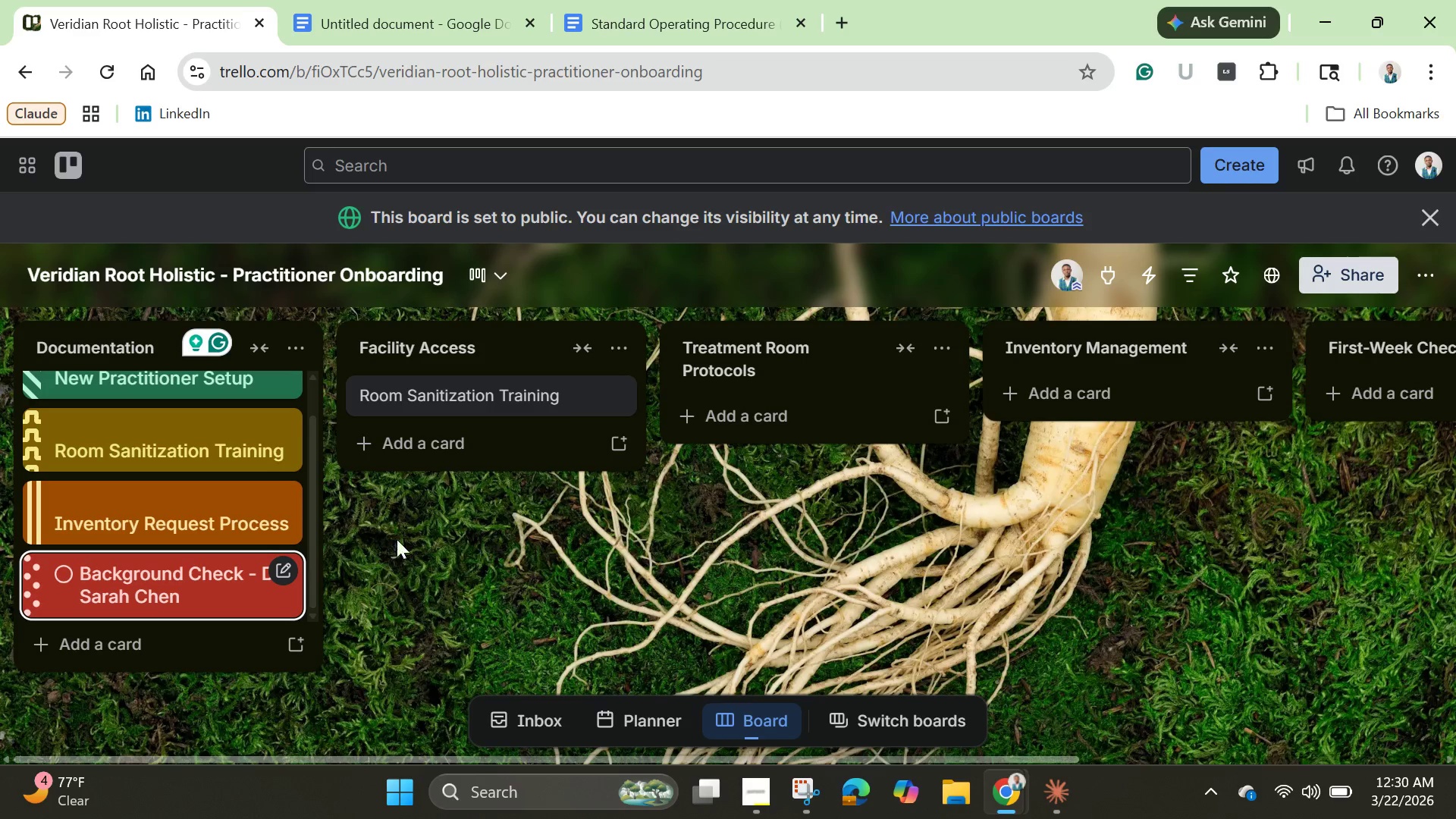 
left_click([152, 651])
 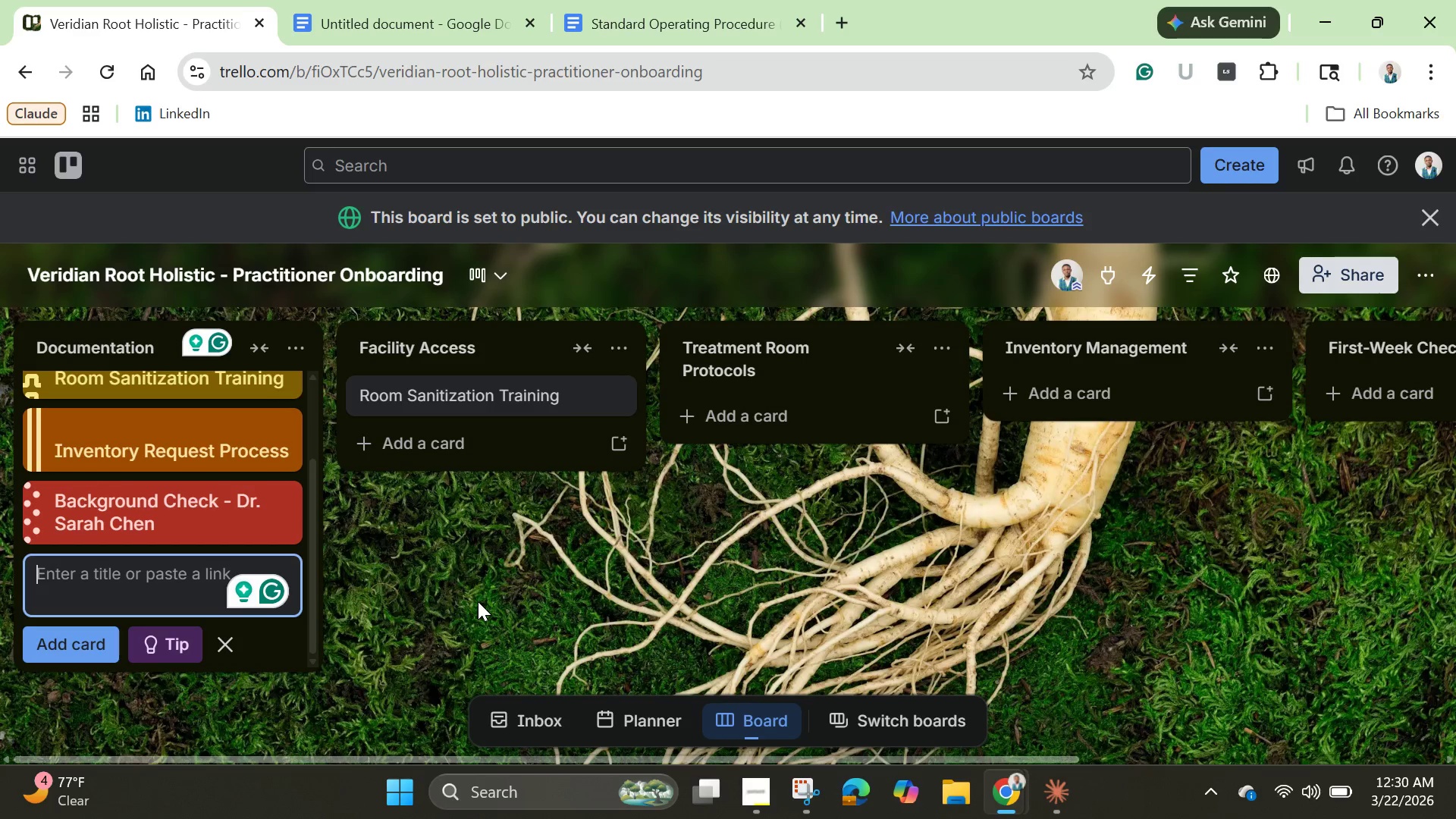 
type(Malp)
 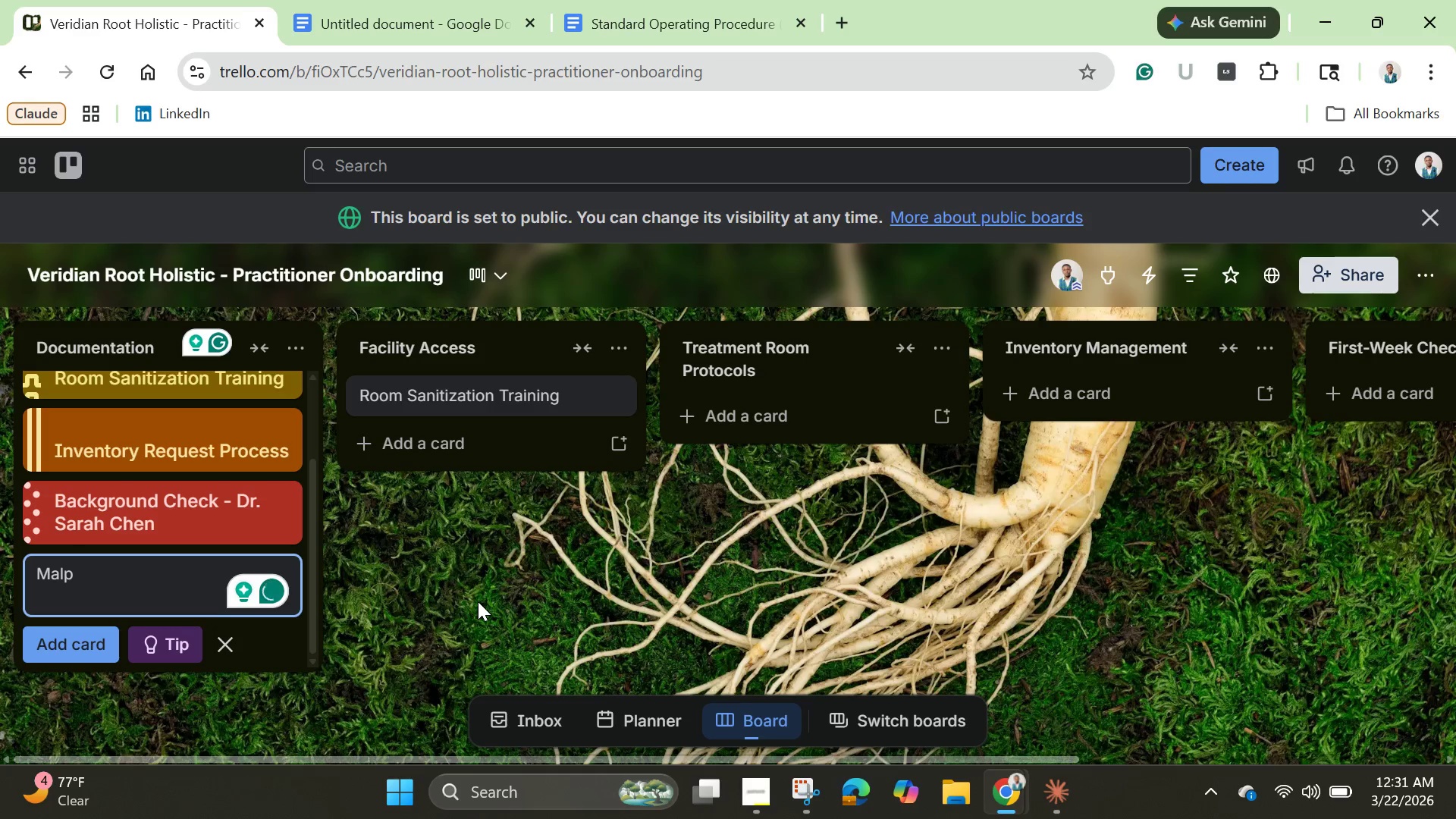 
wait(6.11)
 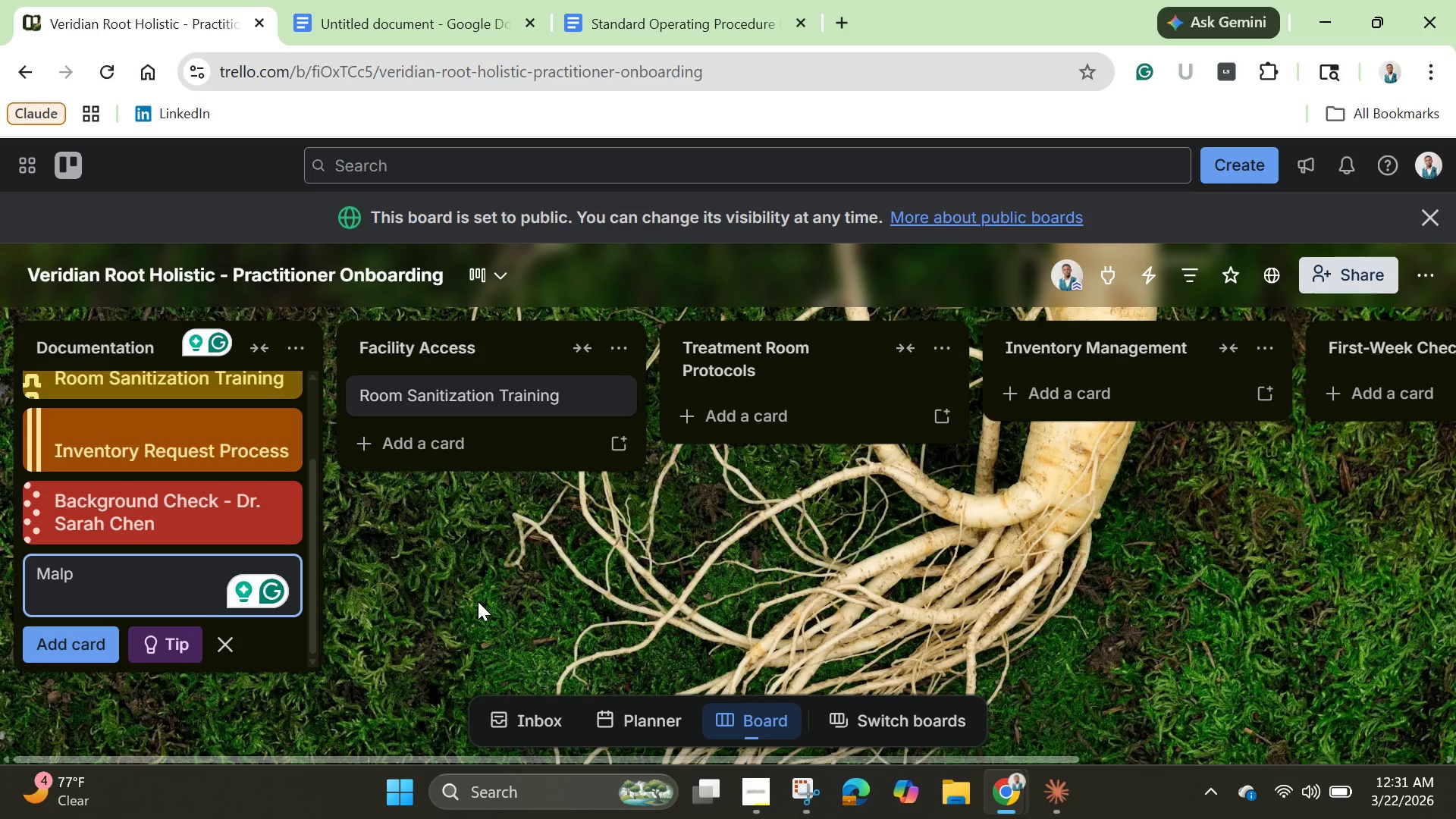 
type(ractice Insurance Verification)
 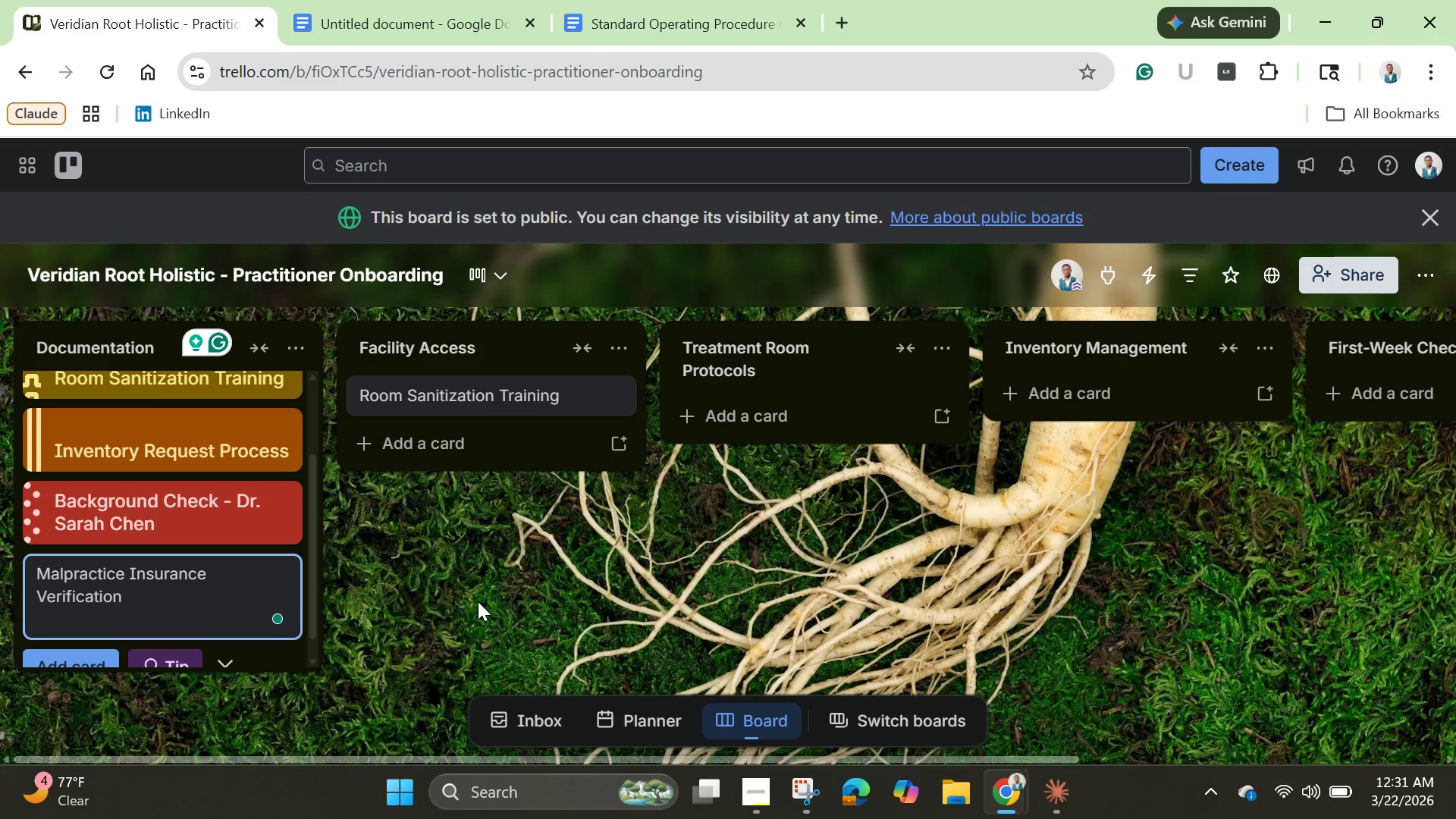 
key(Enter)
 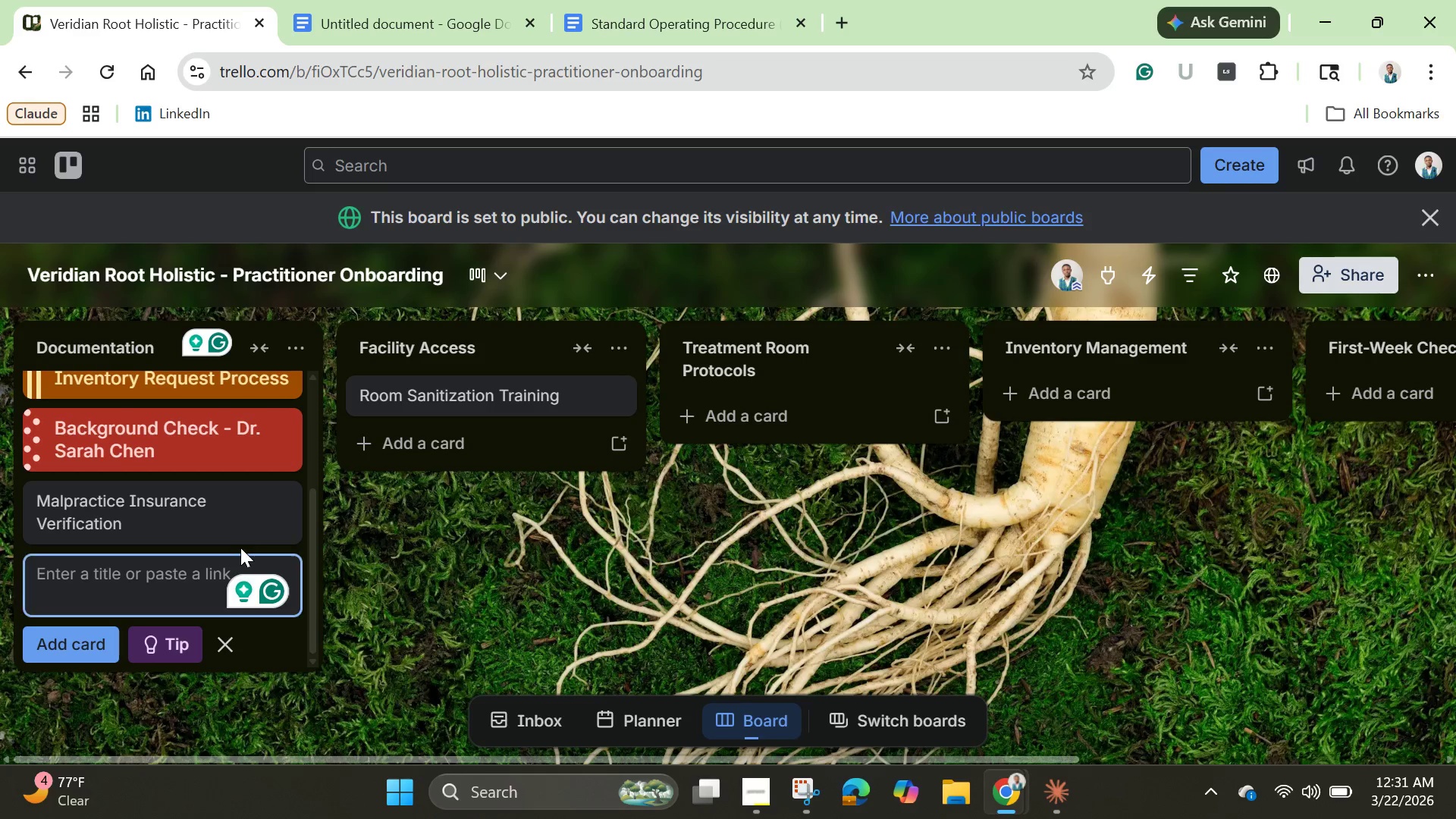 
left_click([224, 532])
 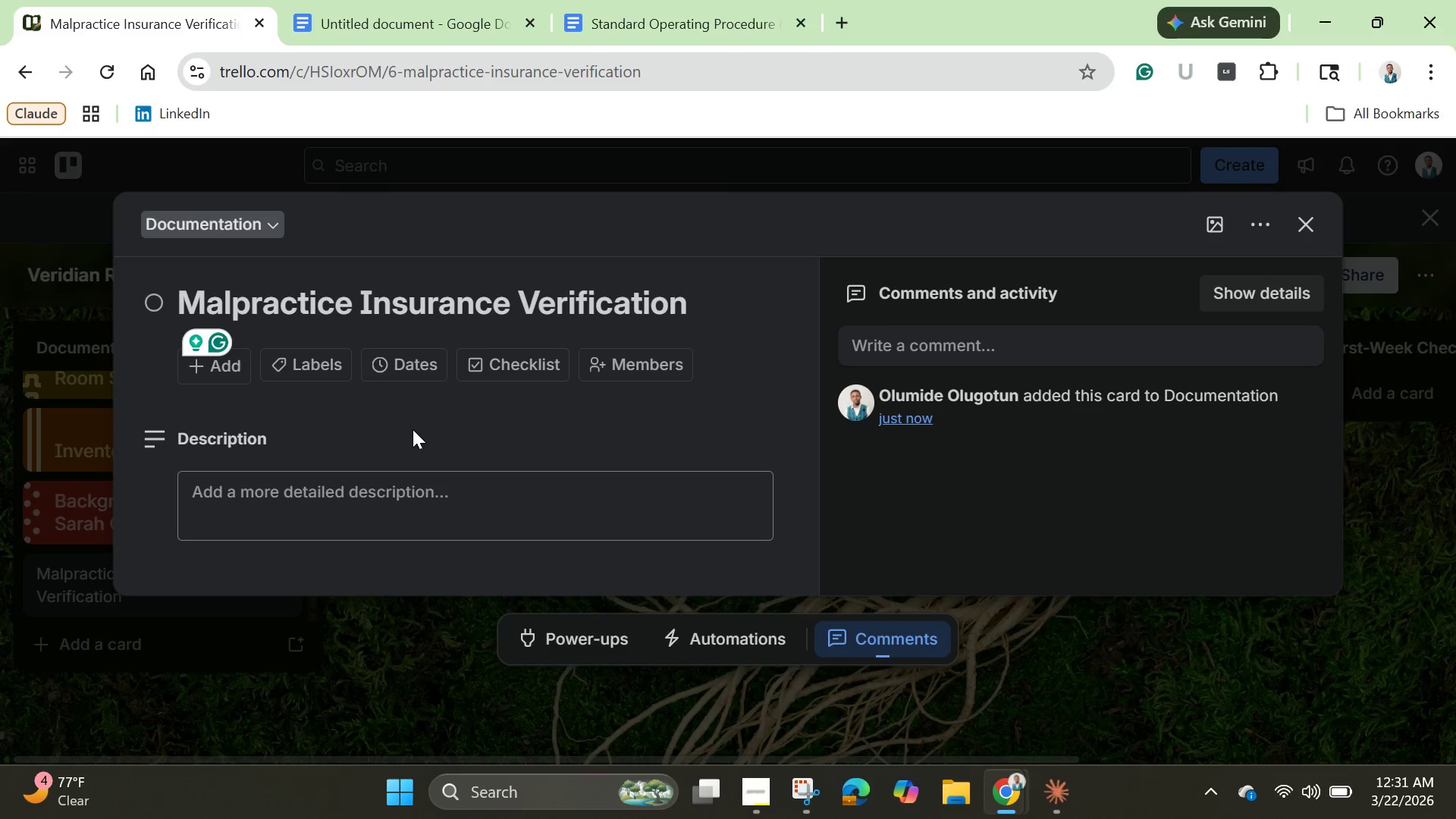 
wait(5.13)
 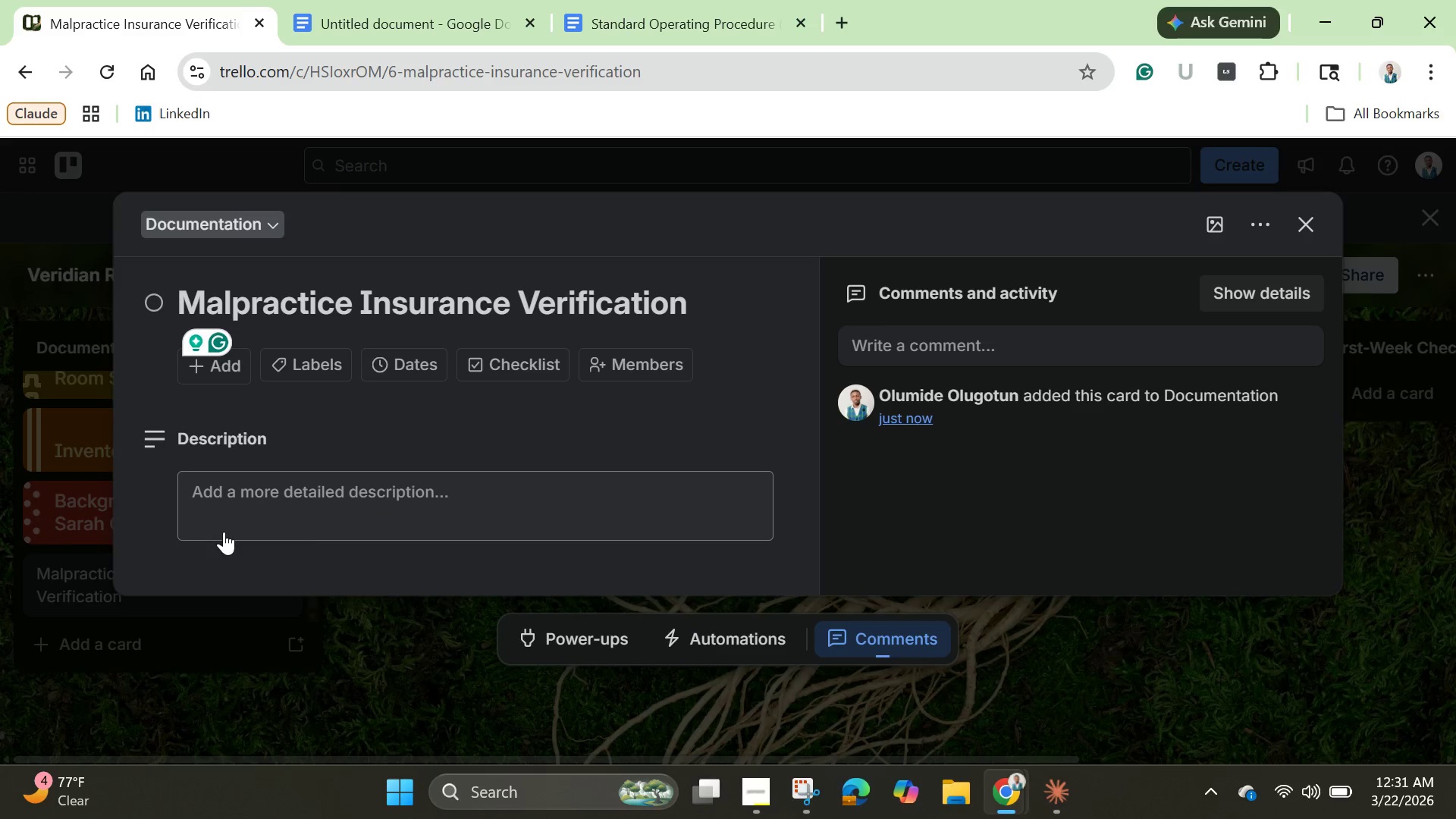 
mouse_move([502, 392])
 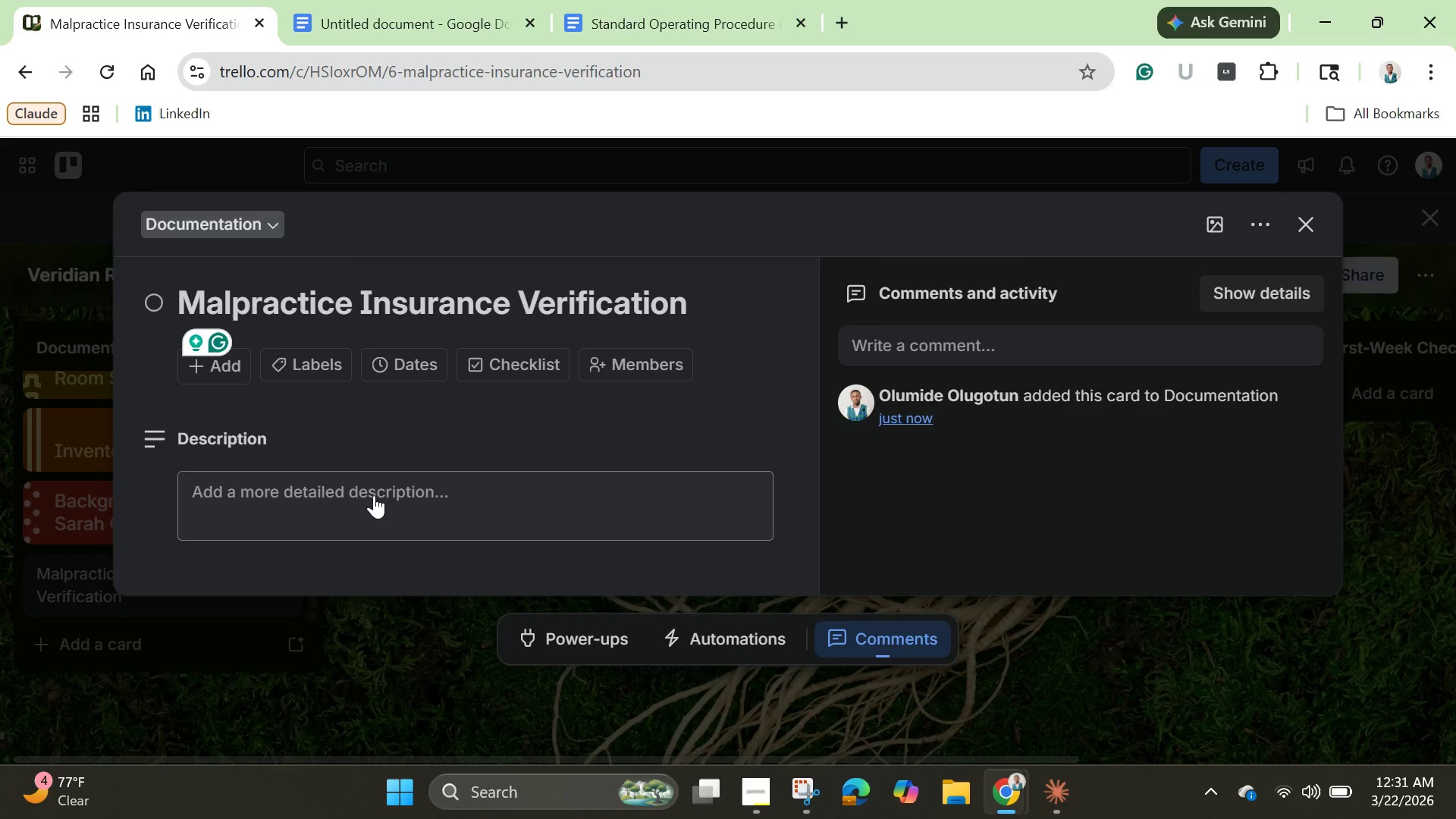 
left_click([374, 495])
 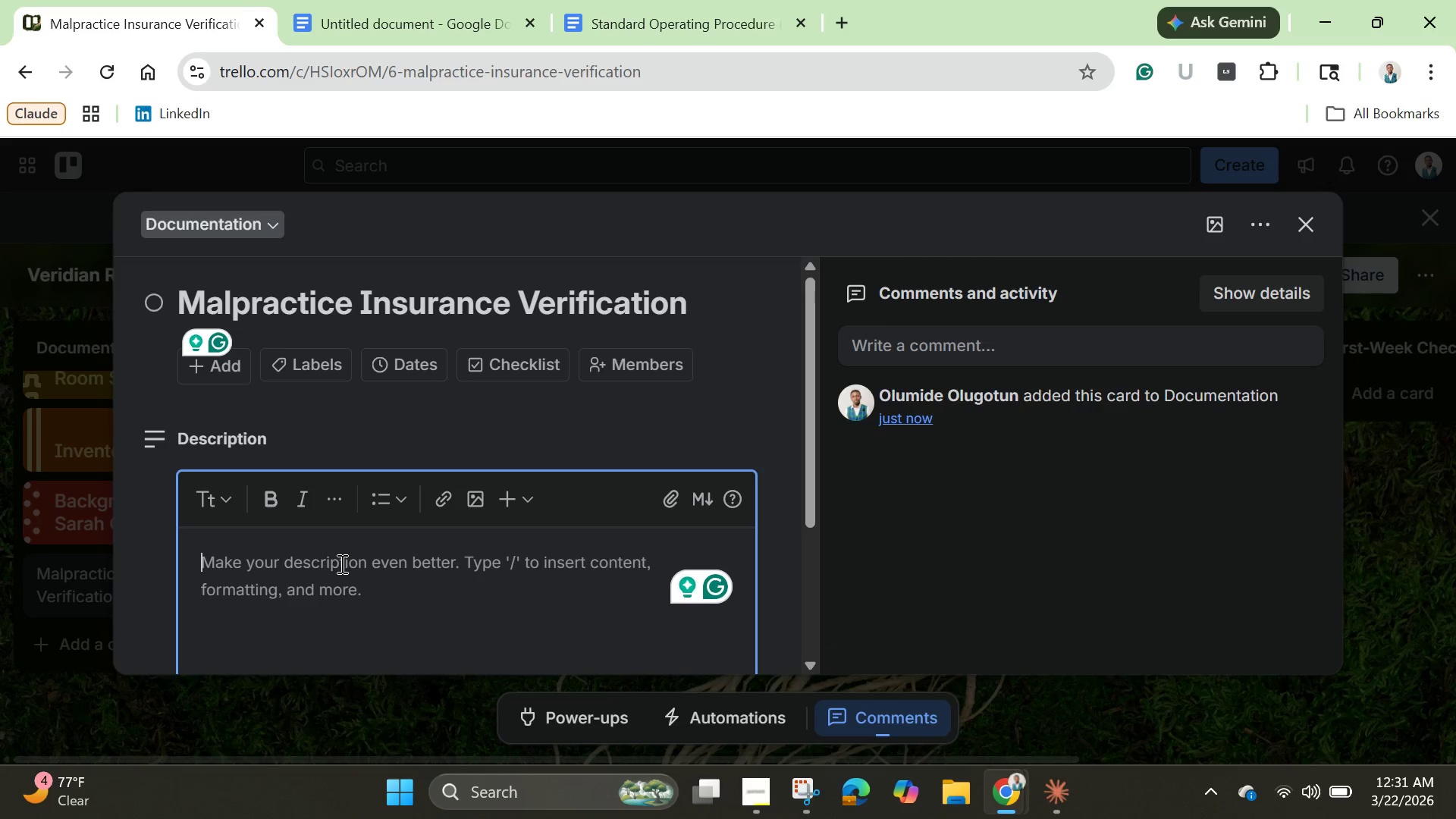 
type(Confirms $1M coverage with clinic's insurance broker)
 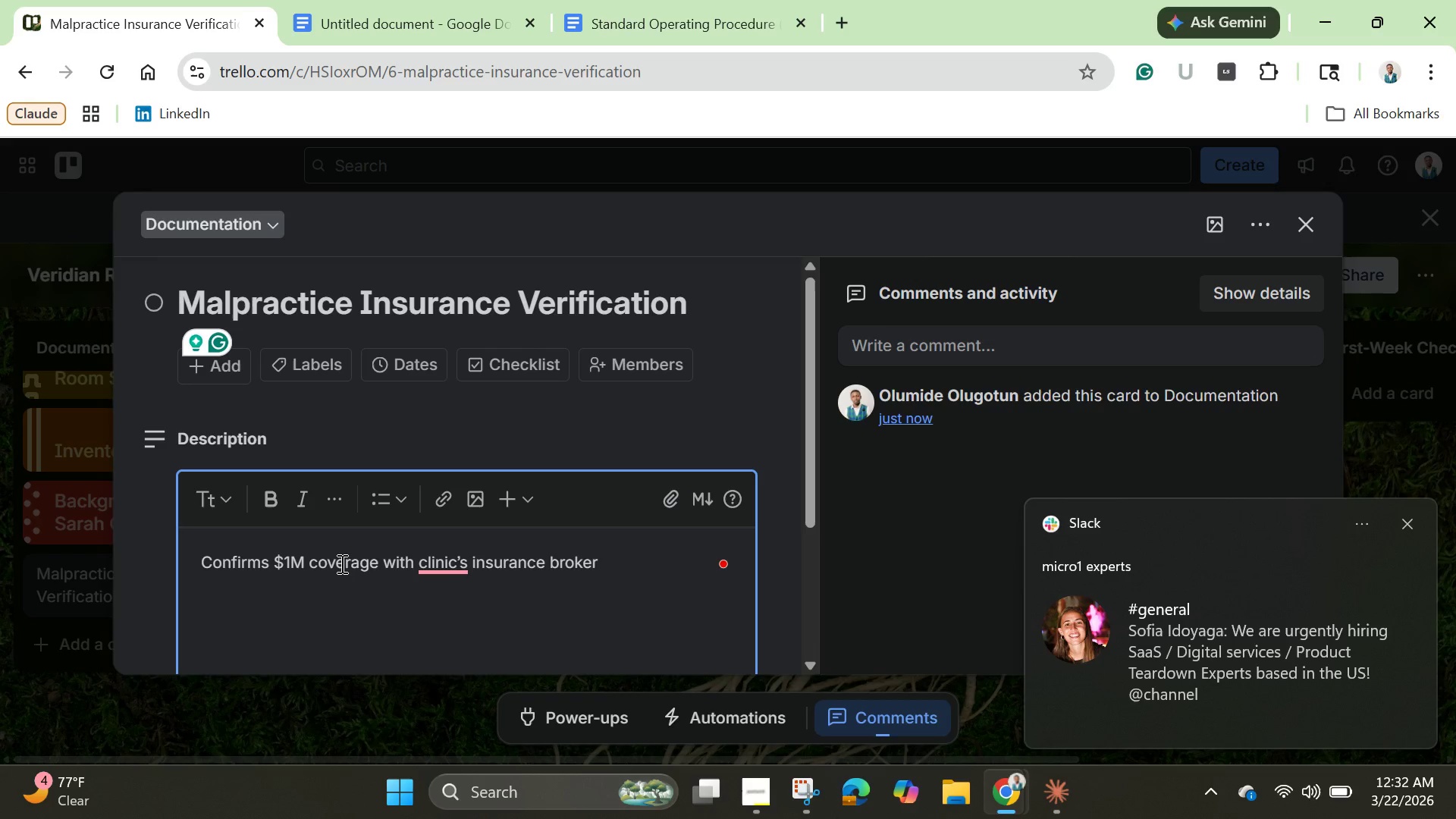 
wait(8.67)
 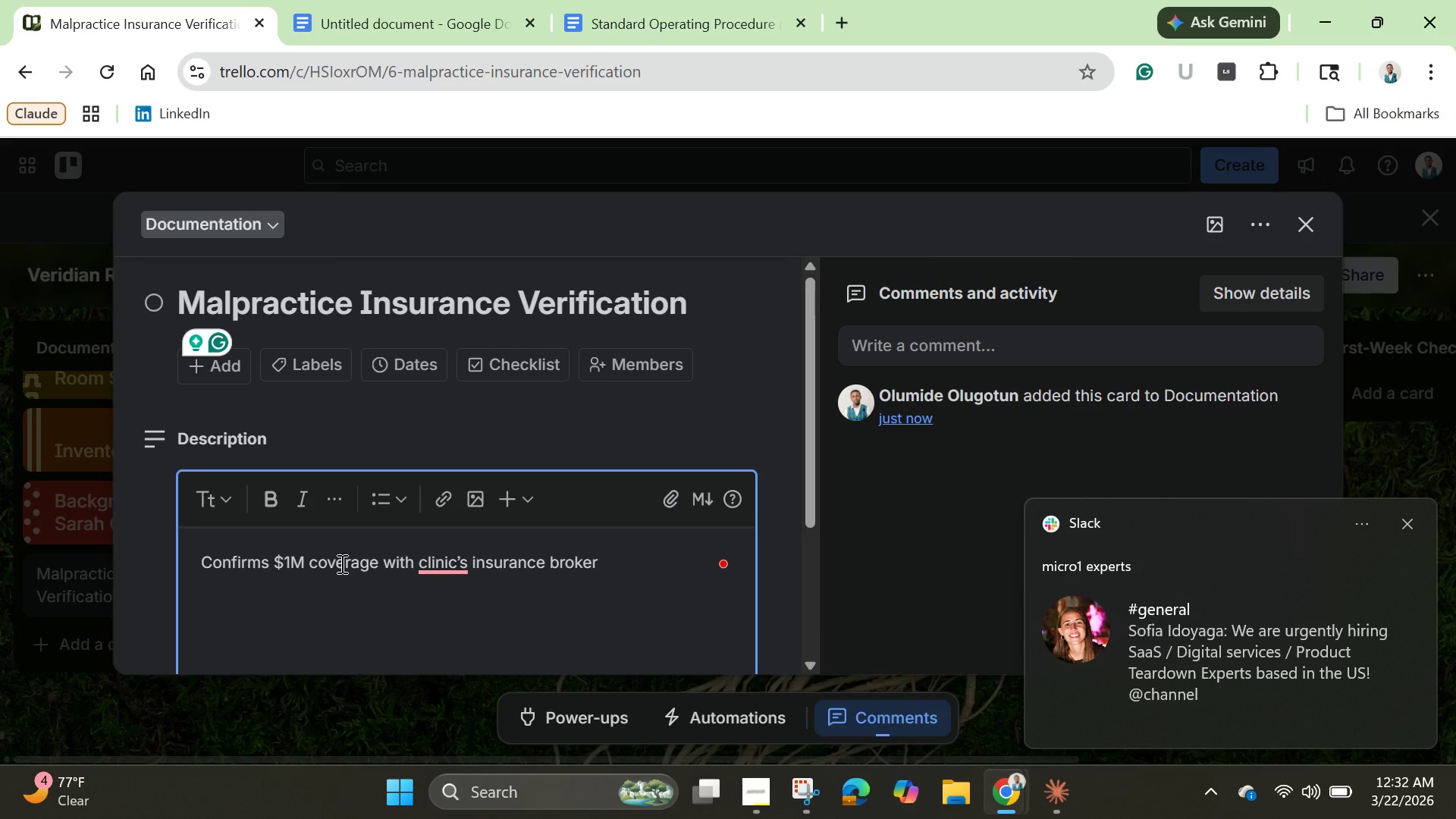 
key(Period)
 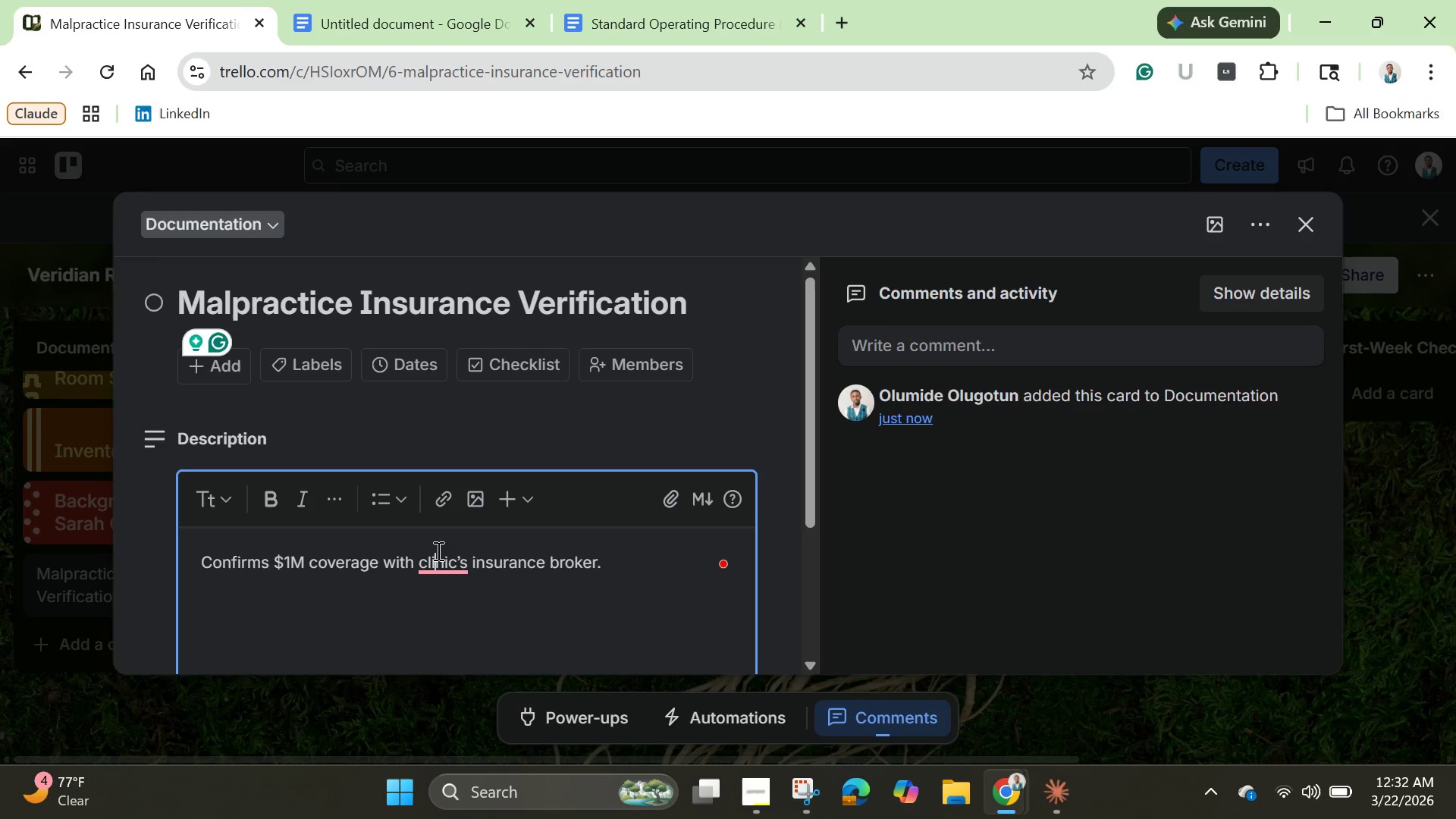 
left_click([437, 551])
 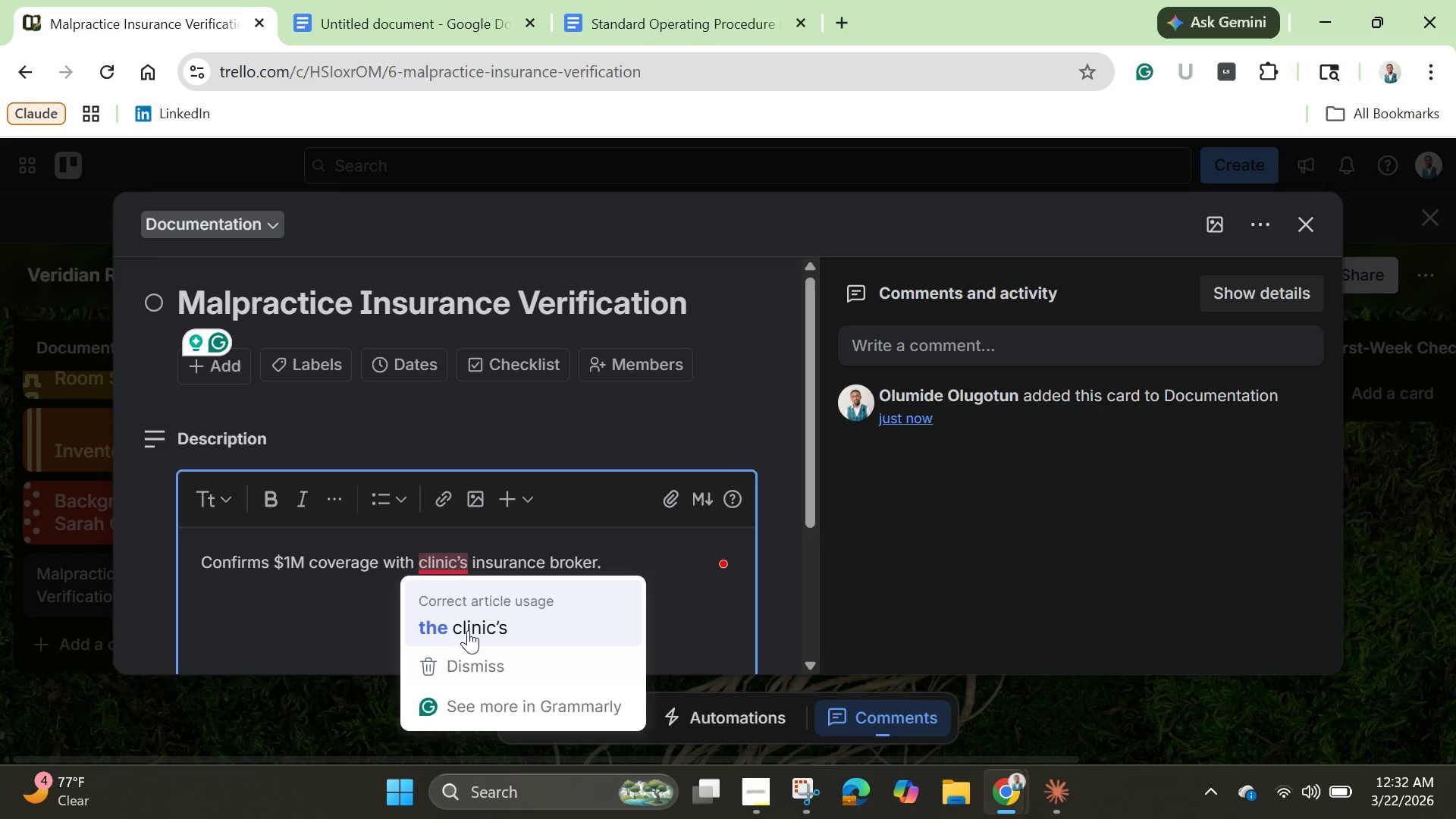 
left_click([468, 630])
 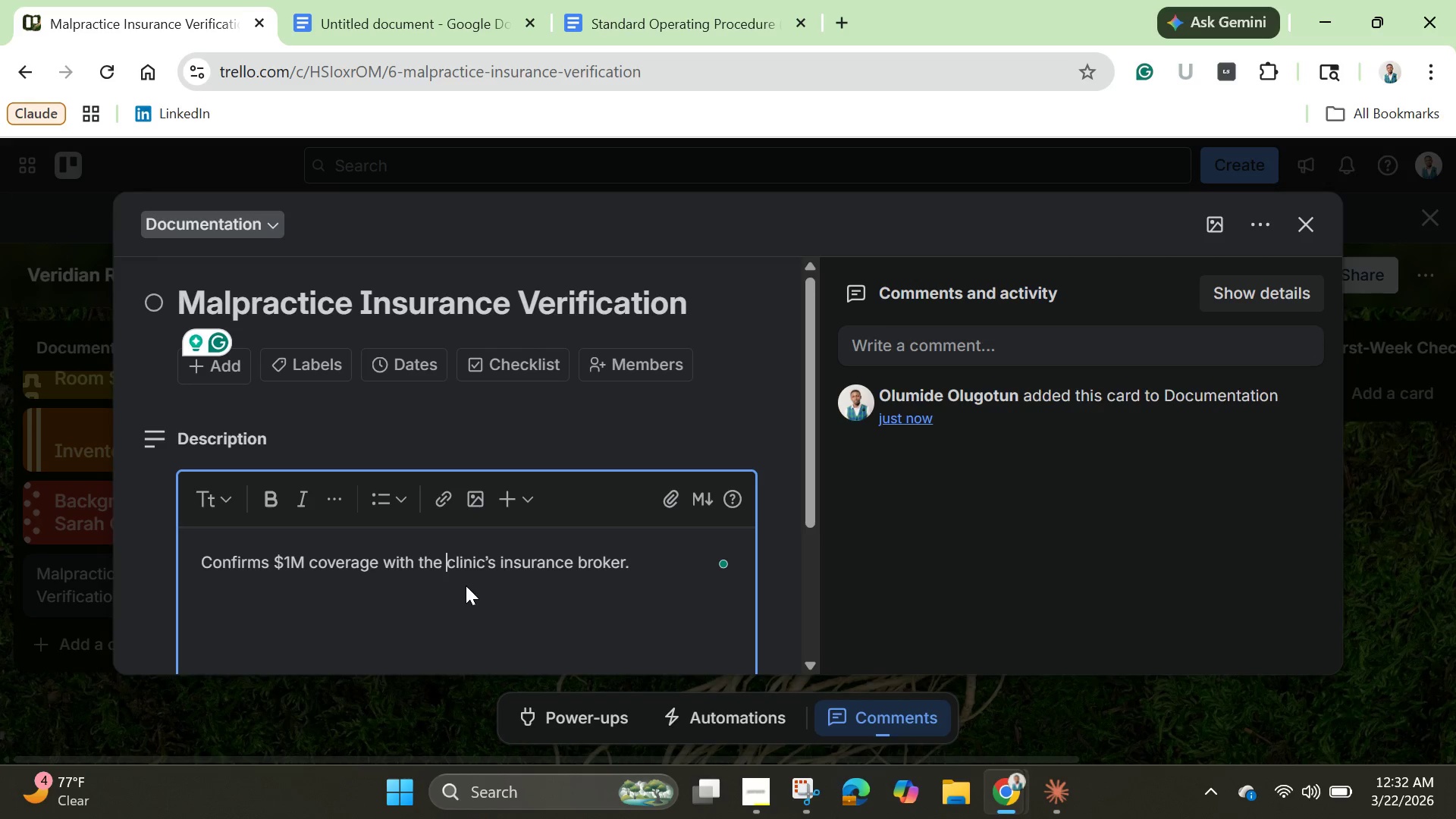 
scroll: coordinate [648, 562], scroll_direction: down, amount: 2.0
 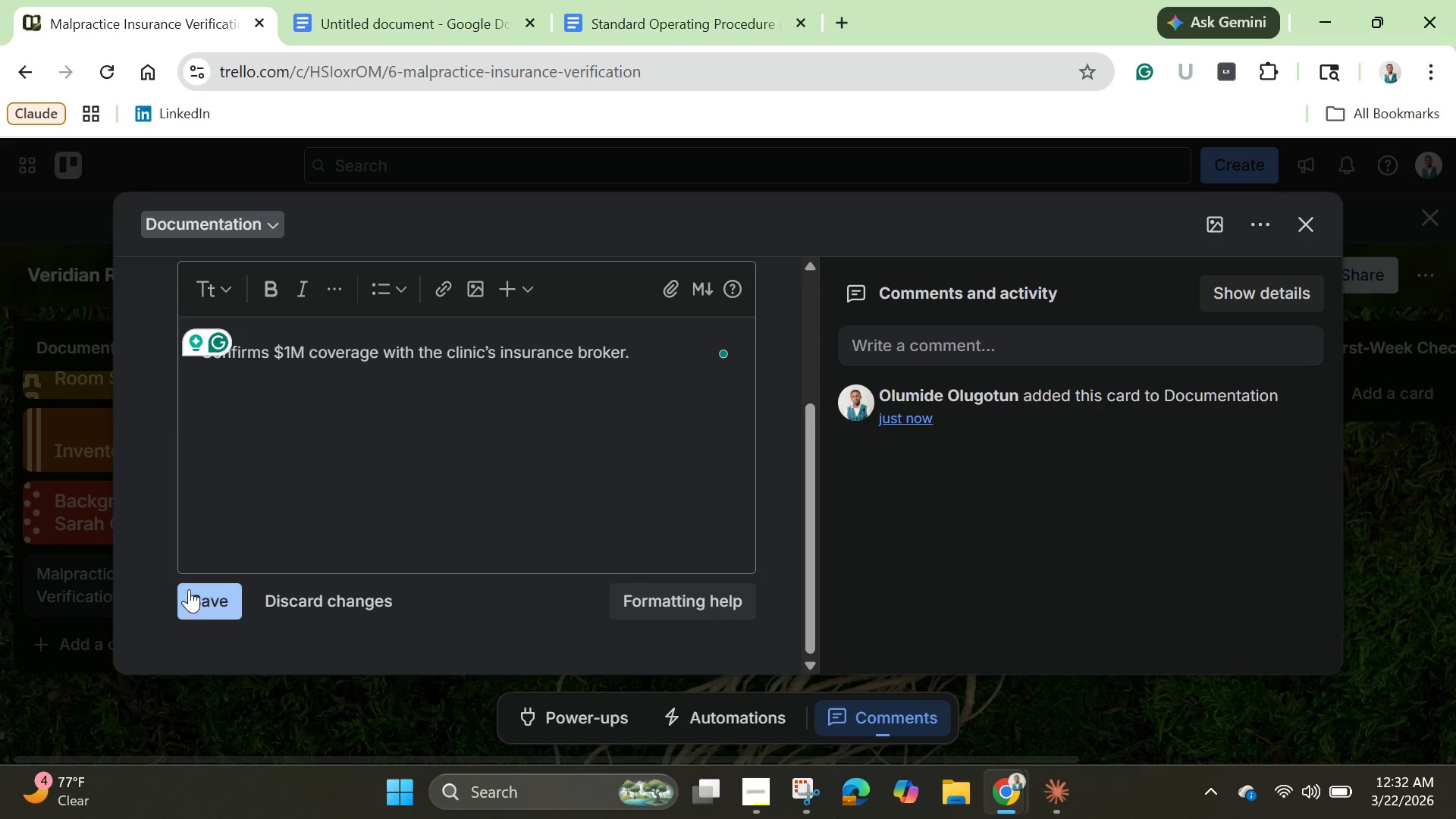 
left_click([189, 589])
 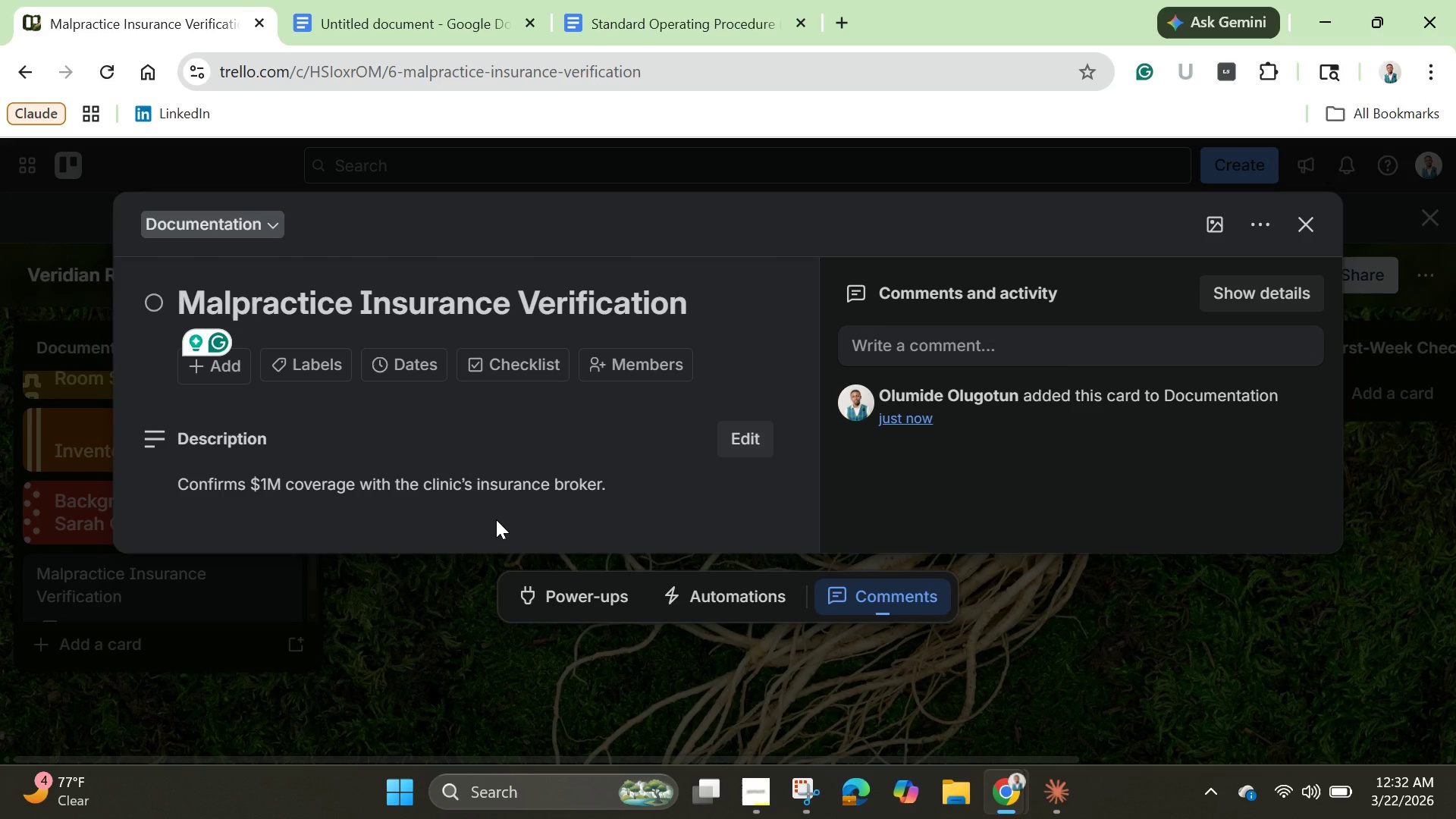 
scroll: coordinate [486, 454], scroll_direction: up, amount: 7.0
 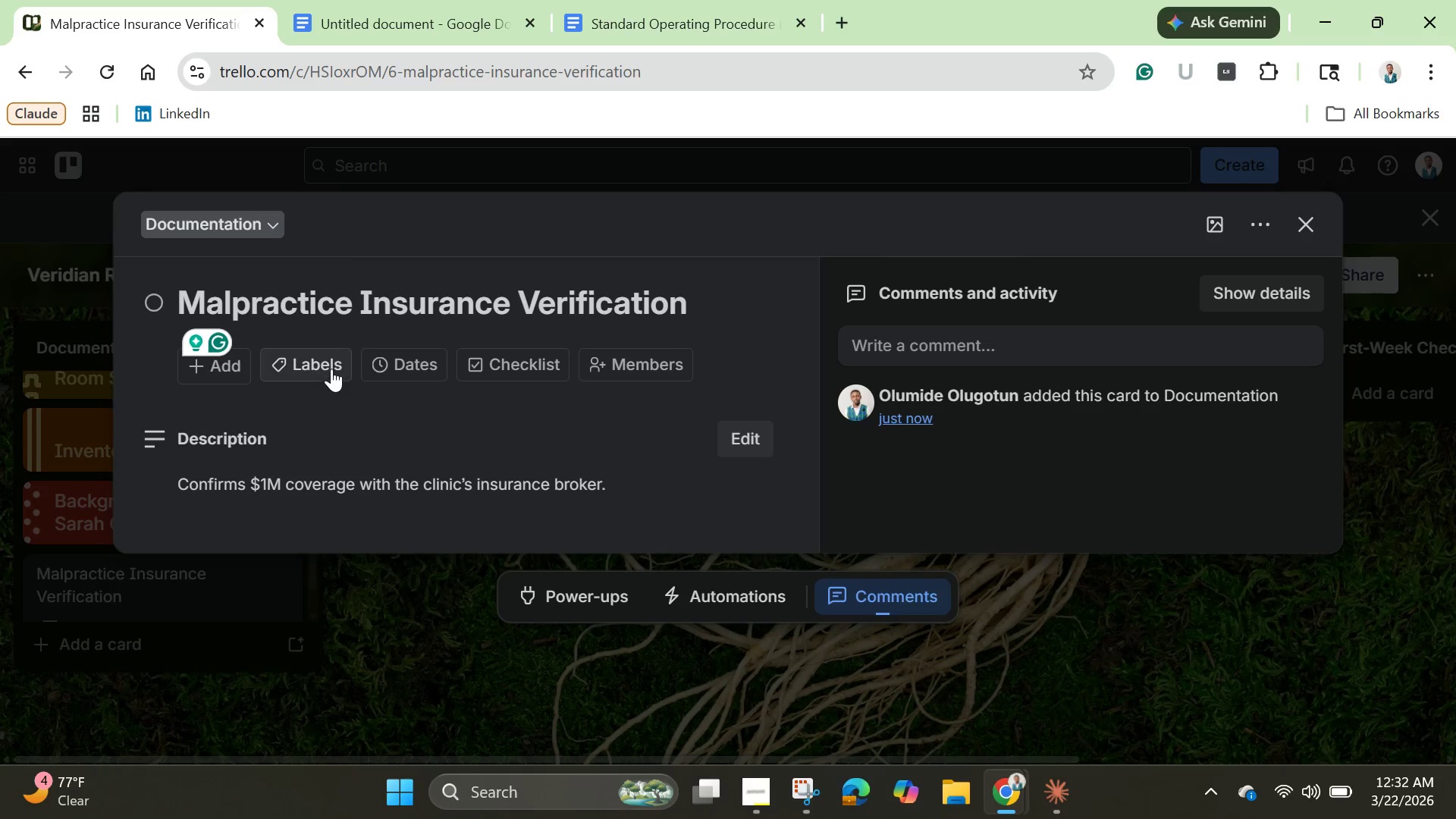 
mouse_move([315, 369])
 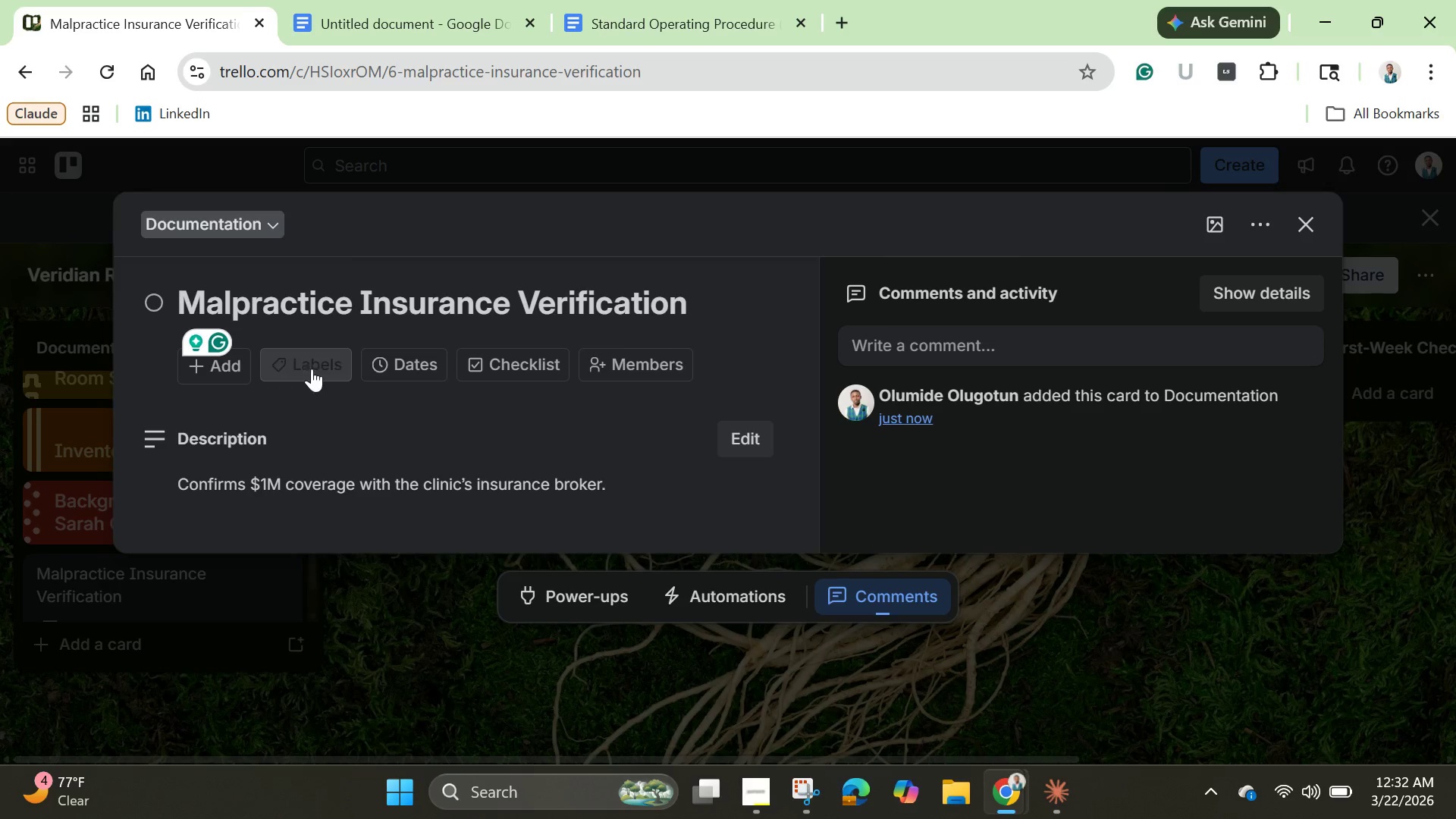 
left_click([312, 369])
 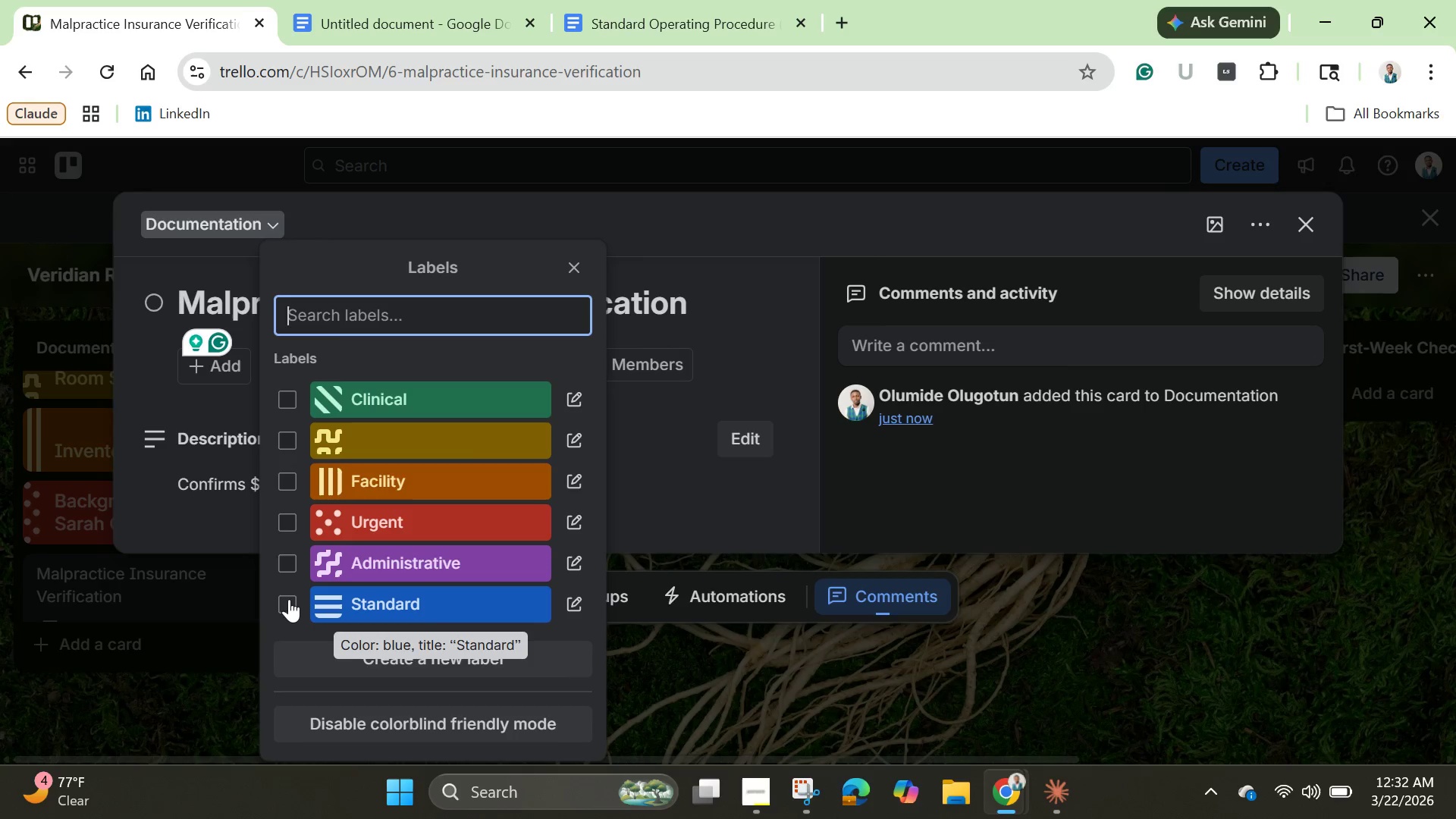 
left_click([284, 561])
 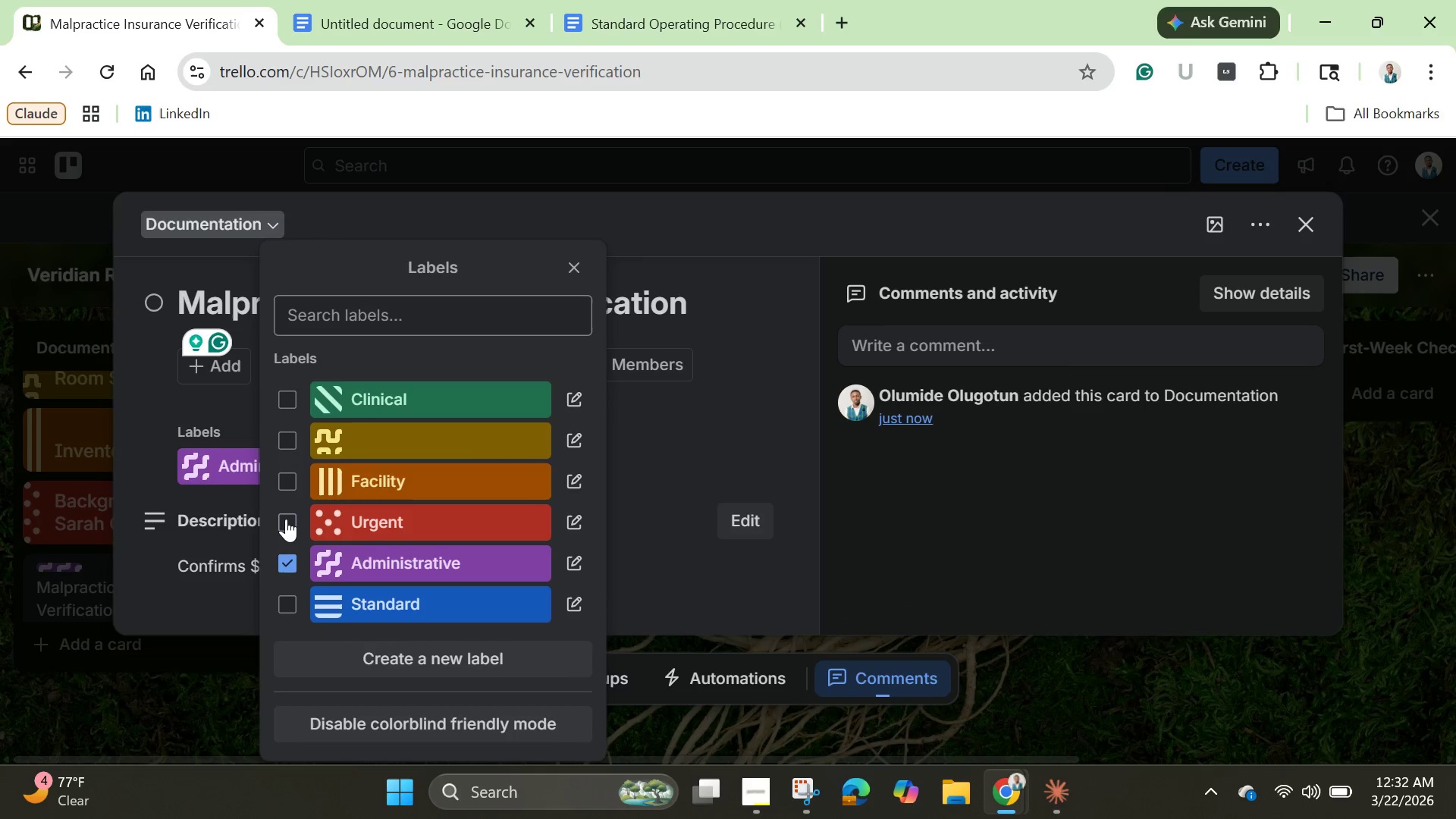 
left_click([286, 519])
 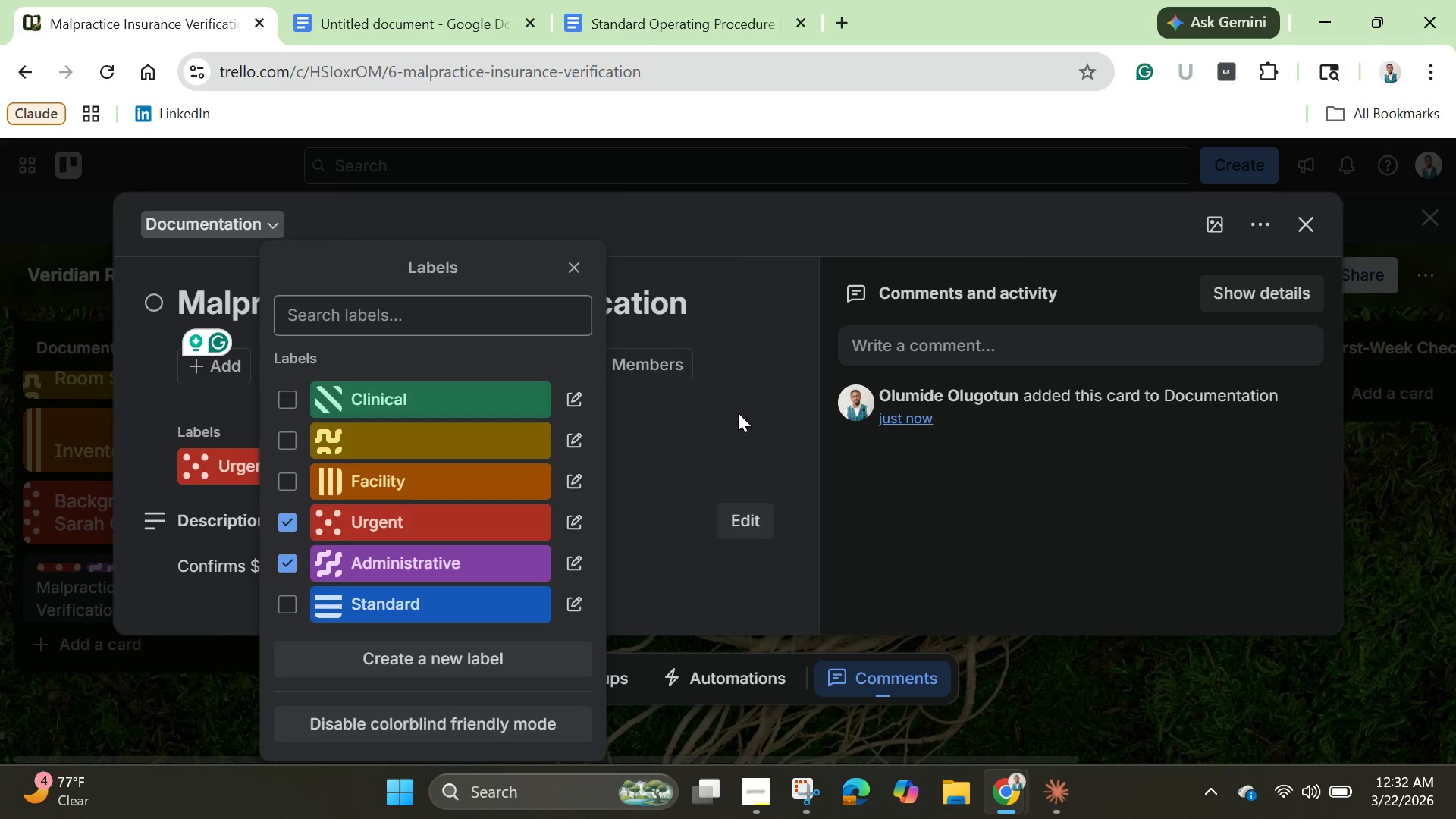 
left_click([738, 413])
 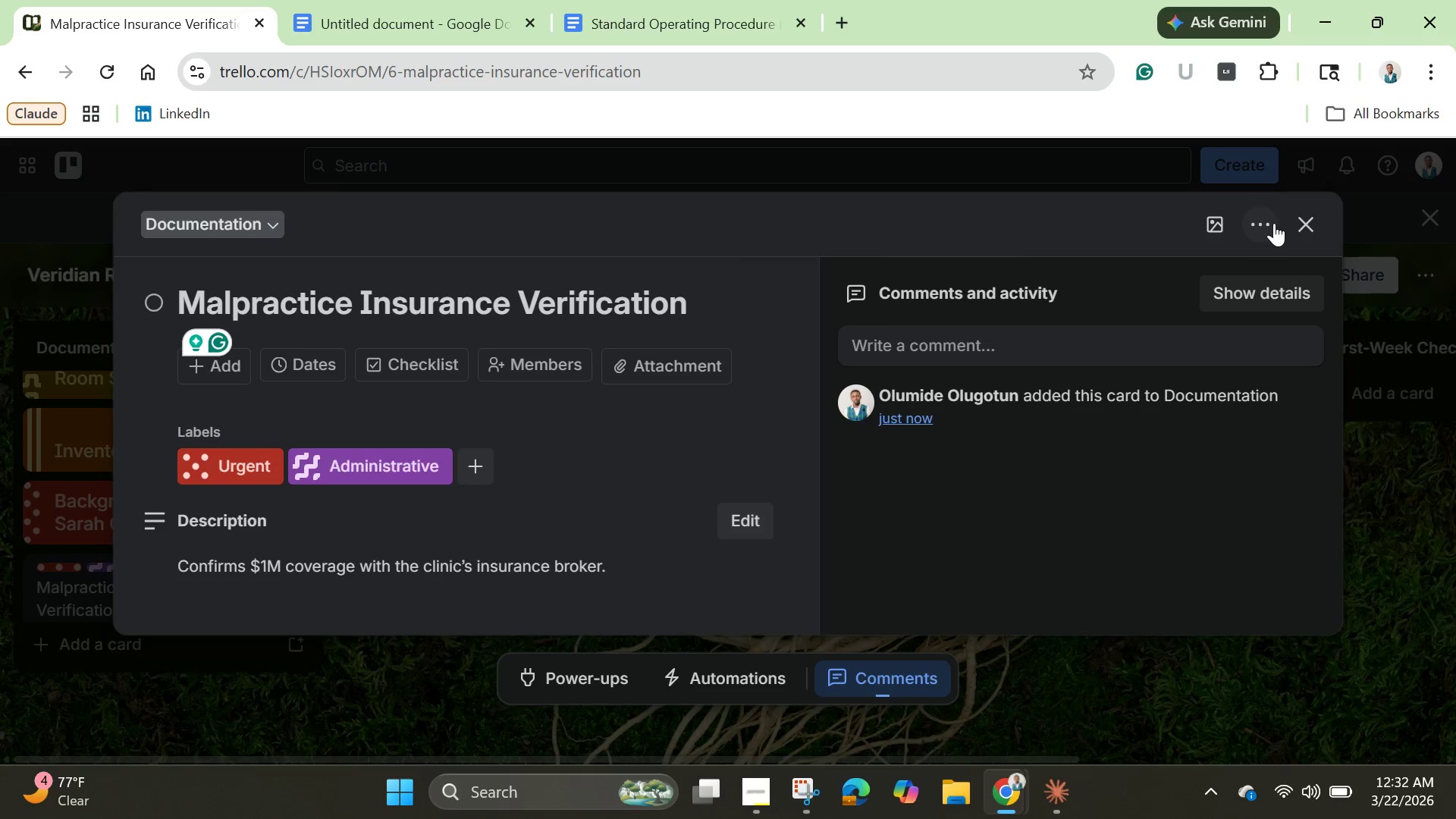 
left_click([1274, 223])
 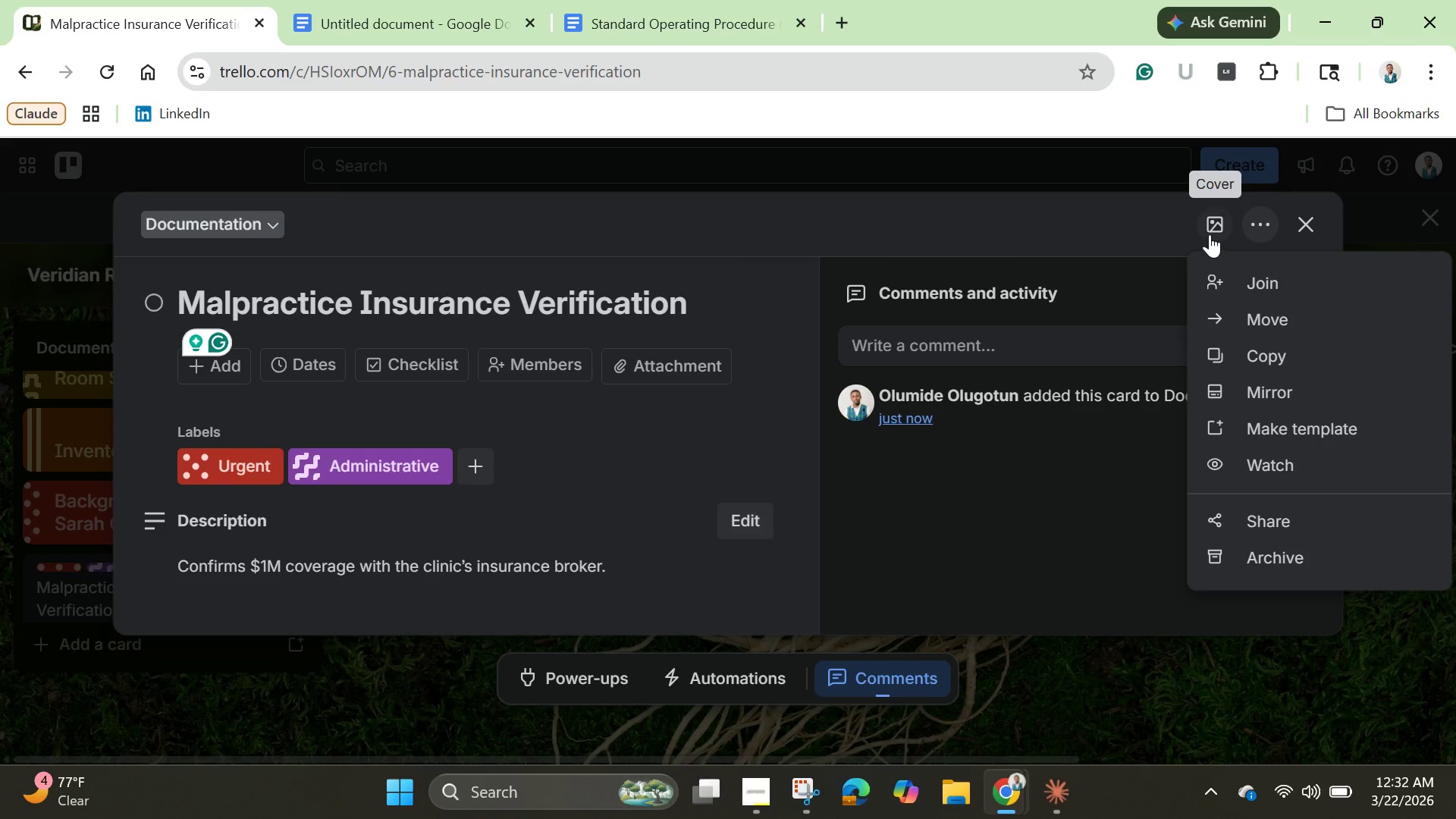 
left_click([1210, 234])
 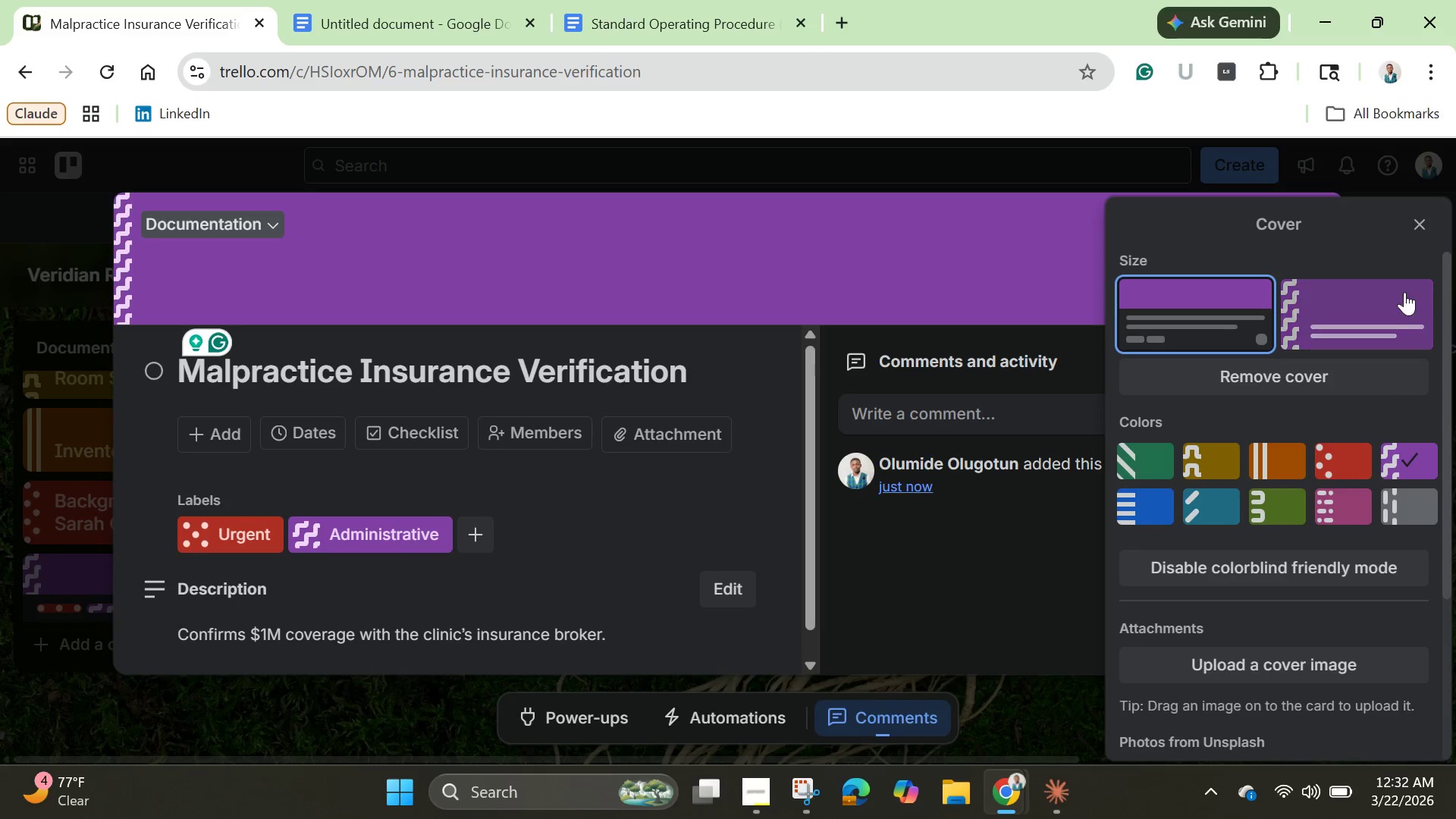 
wait(5.66)
 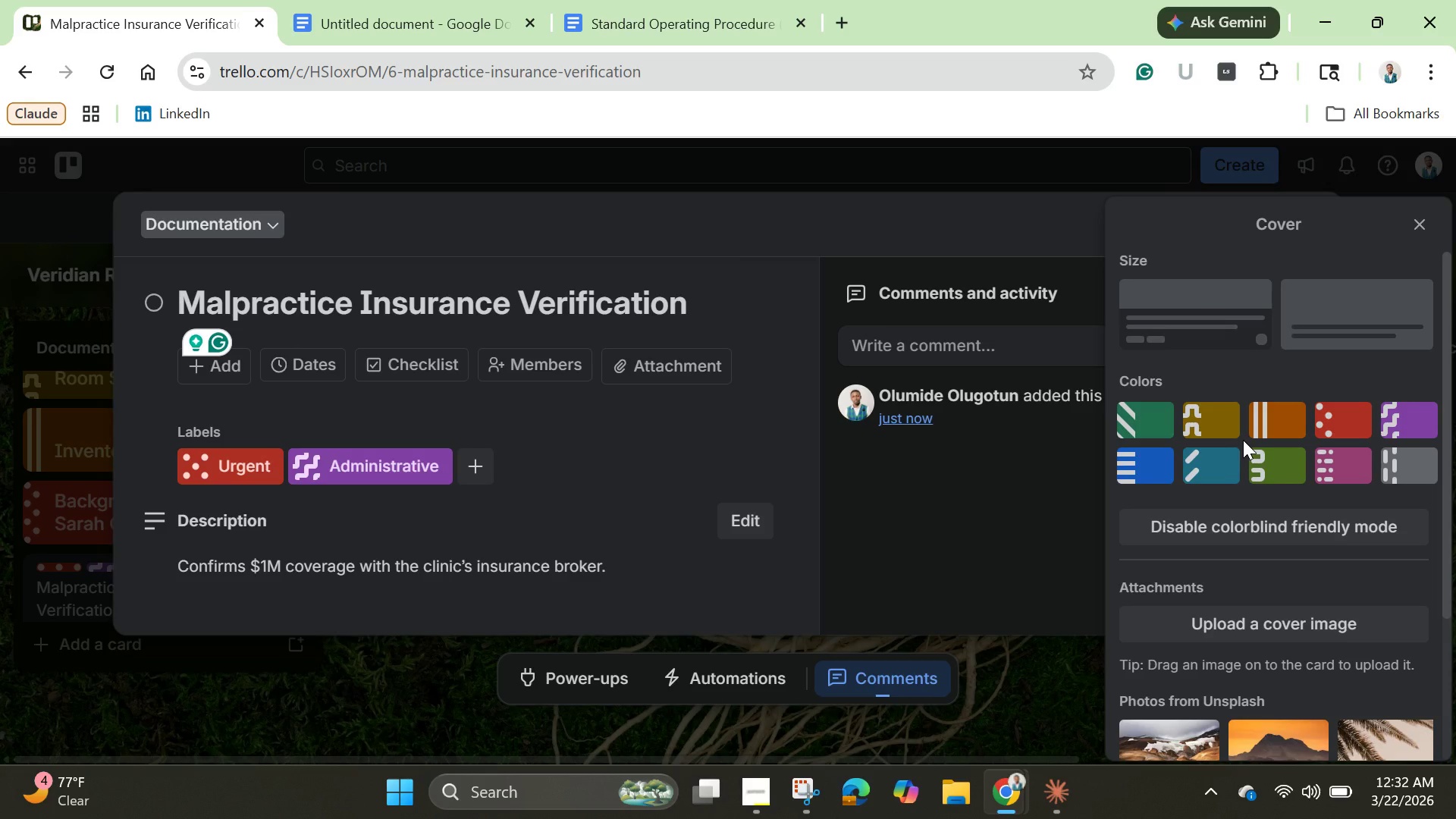 
left_click([1421, 231])
 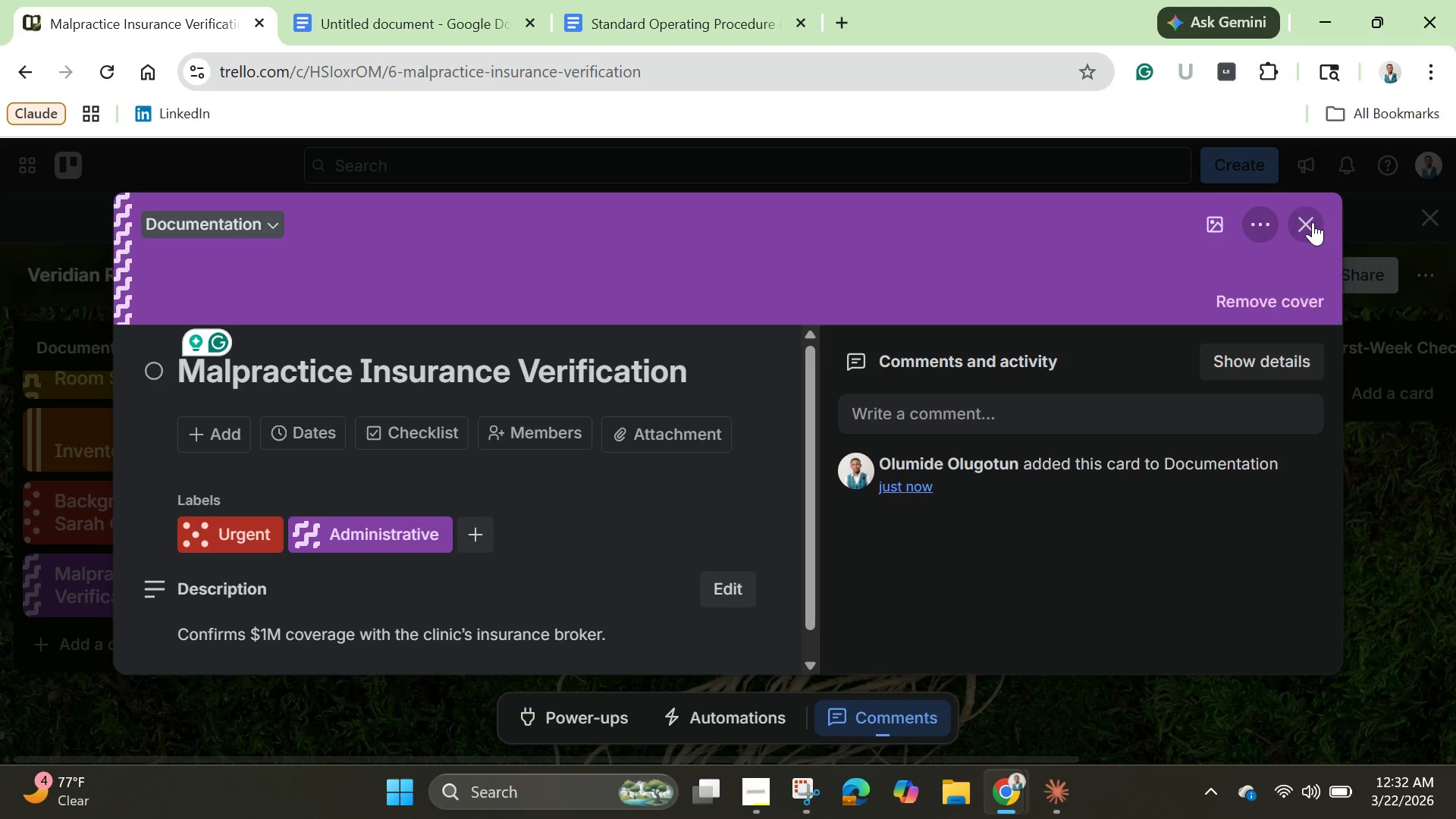 
left_click([1313, 221])
 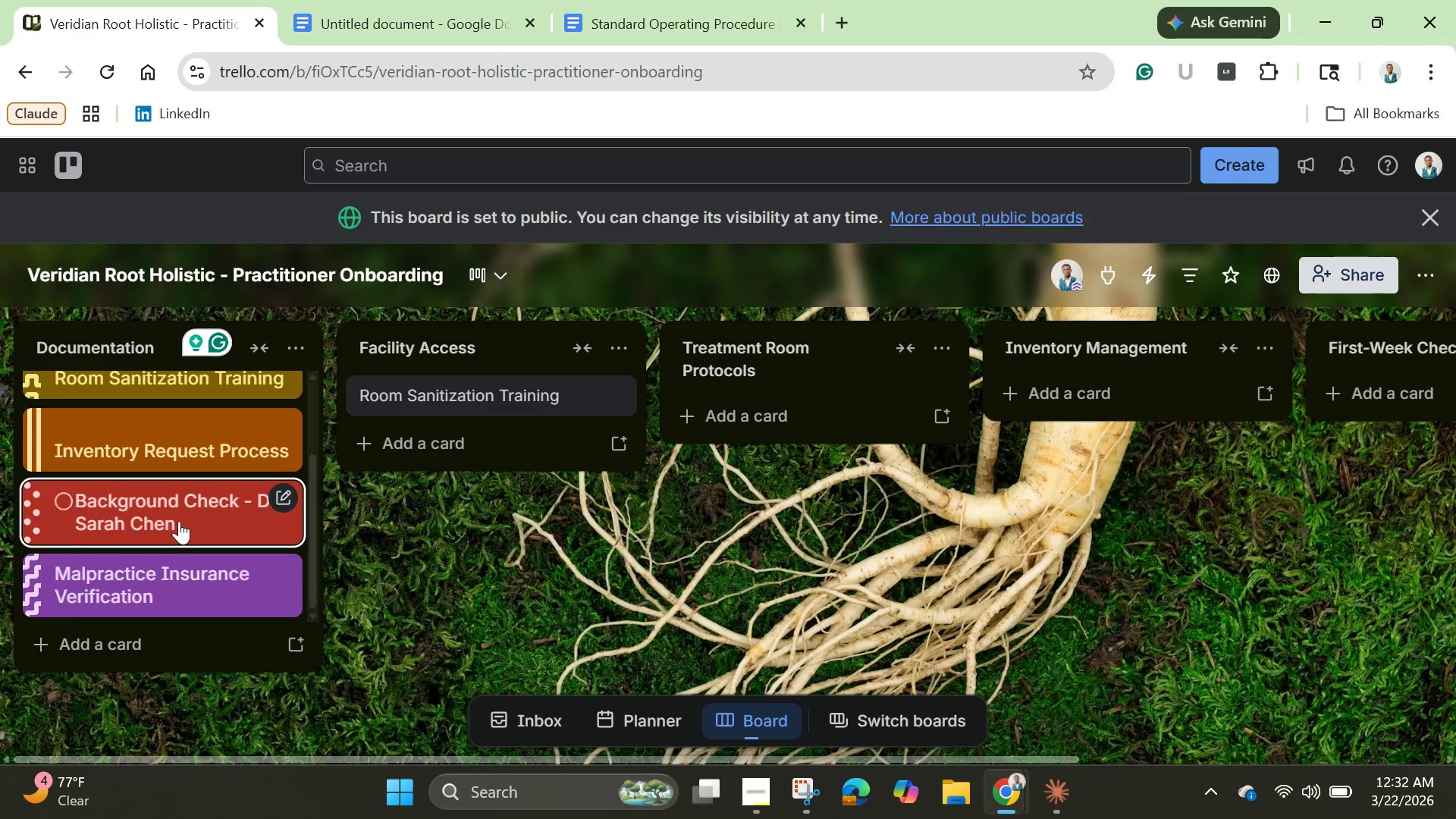 
scroll: coordinate [179, 521], scroll_direction: up, amount: 2.0
 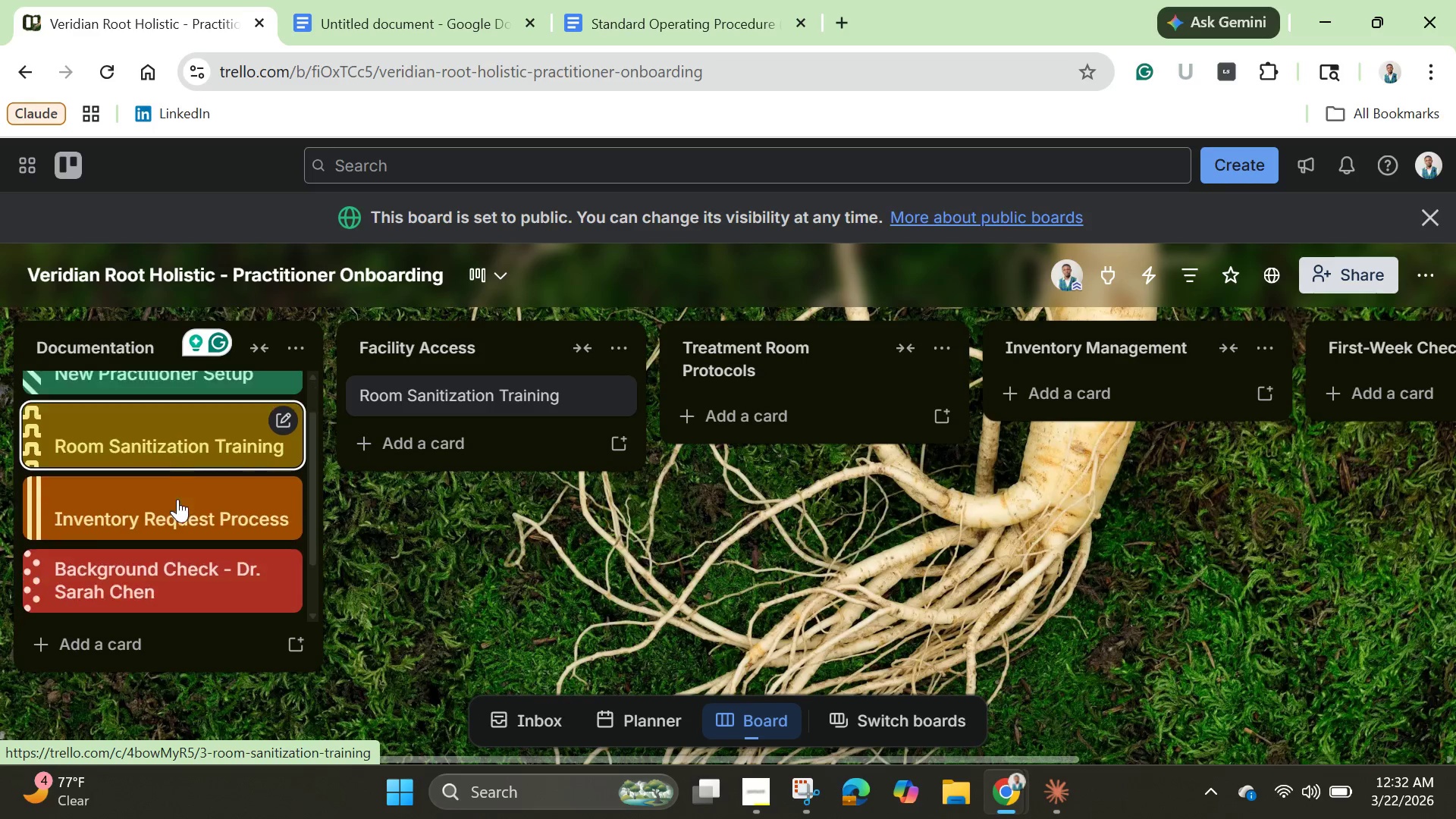 
scroll: coordinate [177, 499], scroll_direction: down, amount: 3.0
 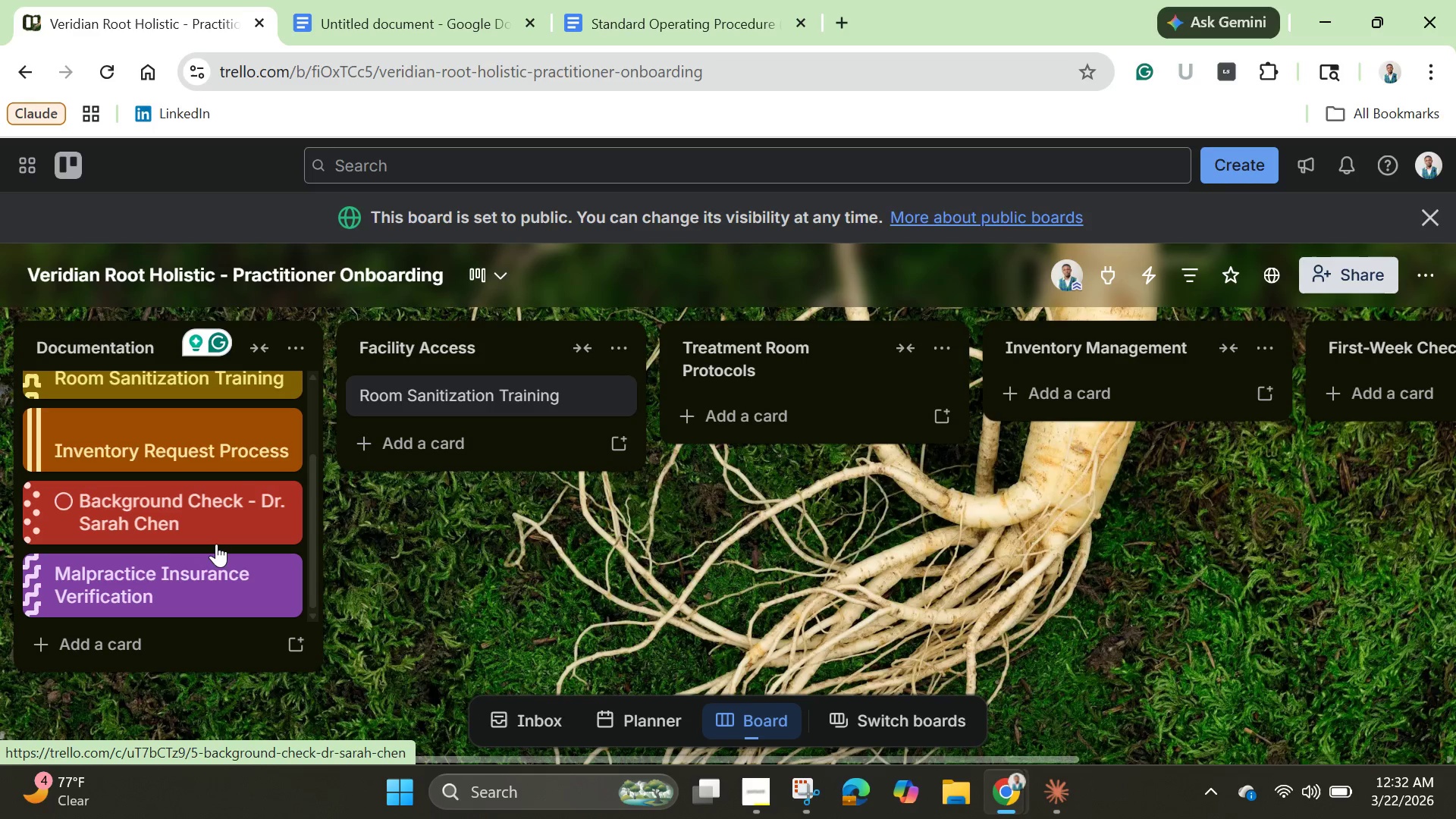 
mouse_move([184, 543])
 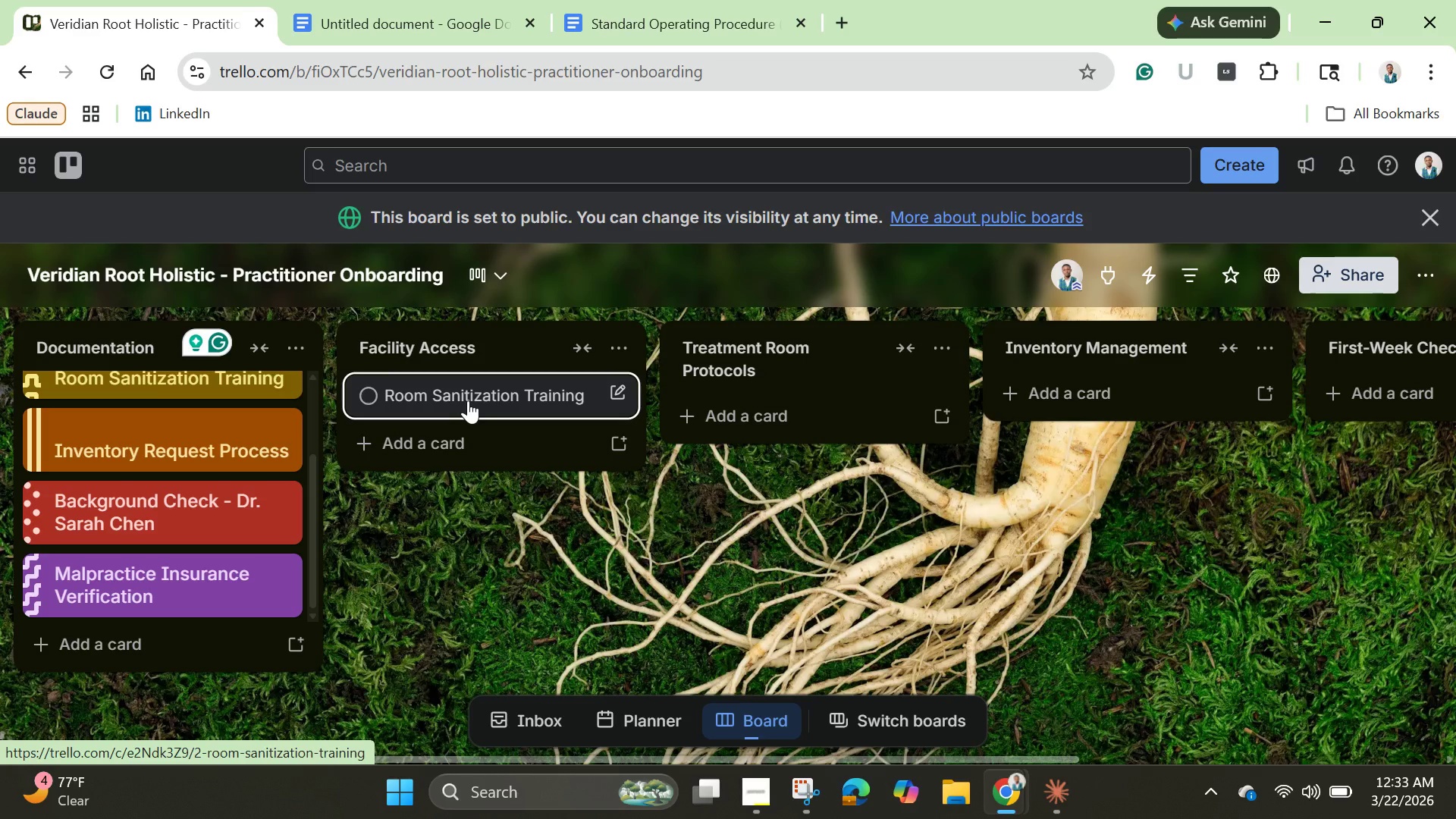 
left_click([468, 400])
 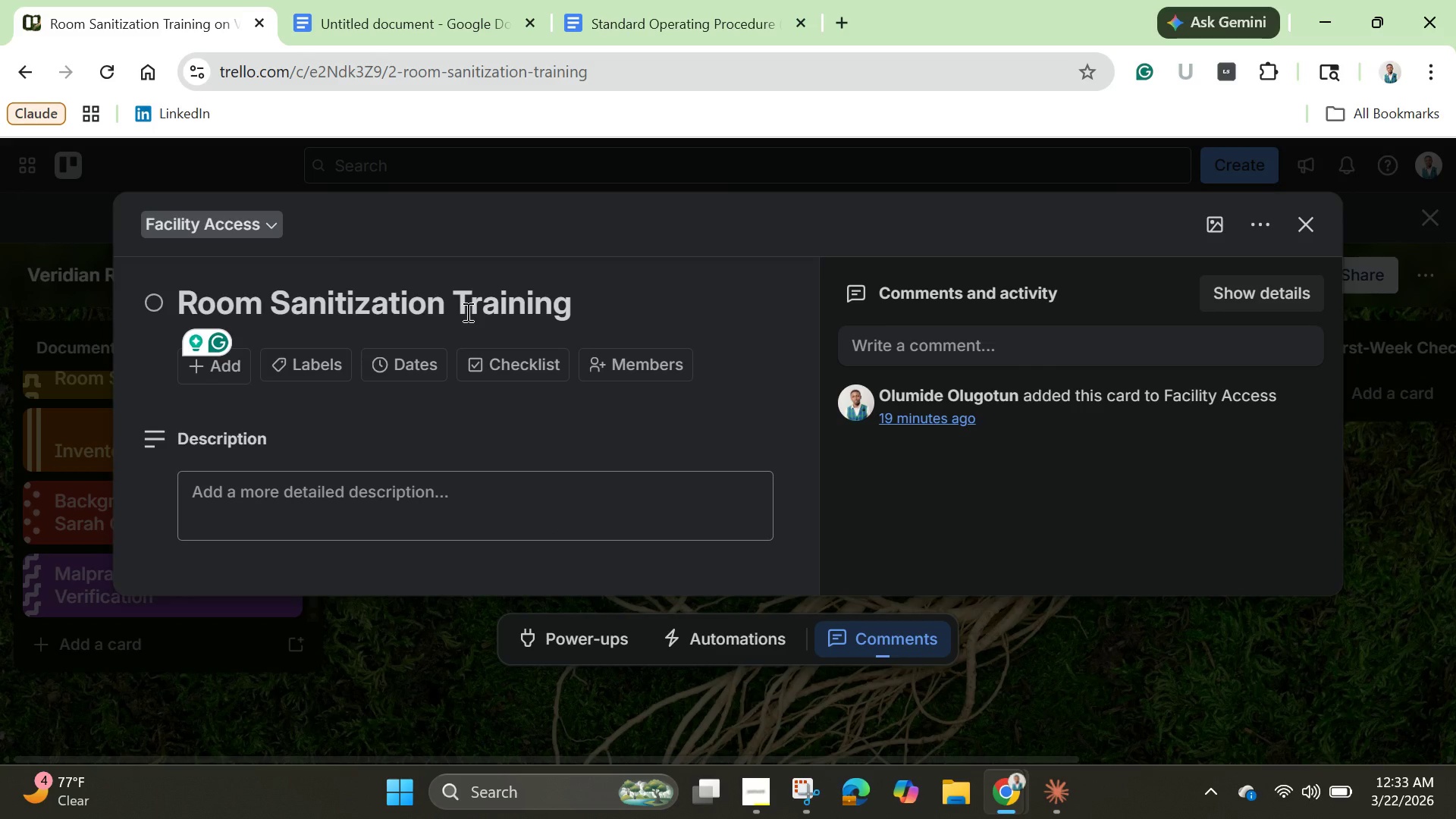 
wait(8.91)
 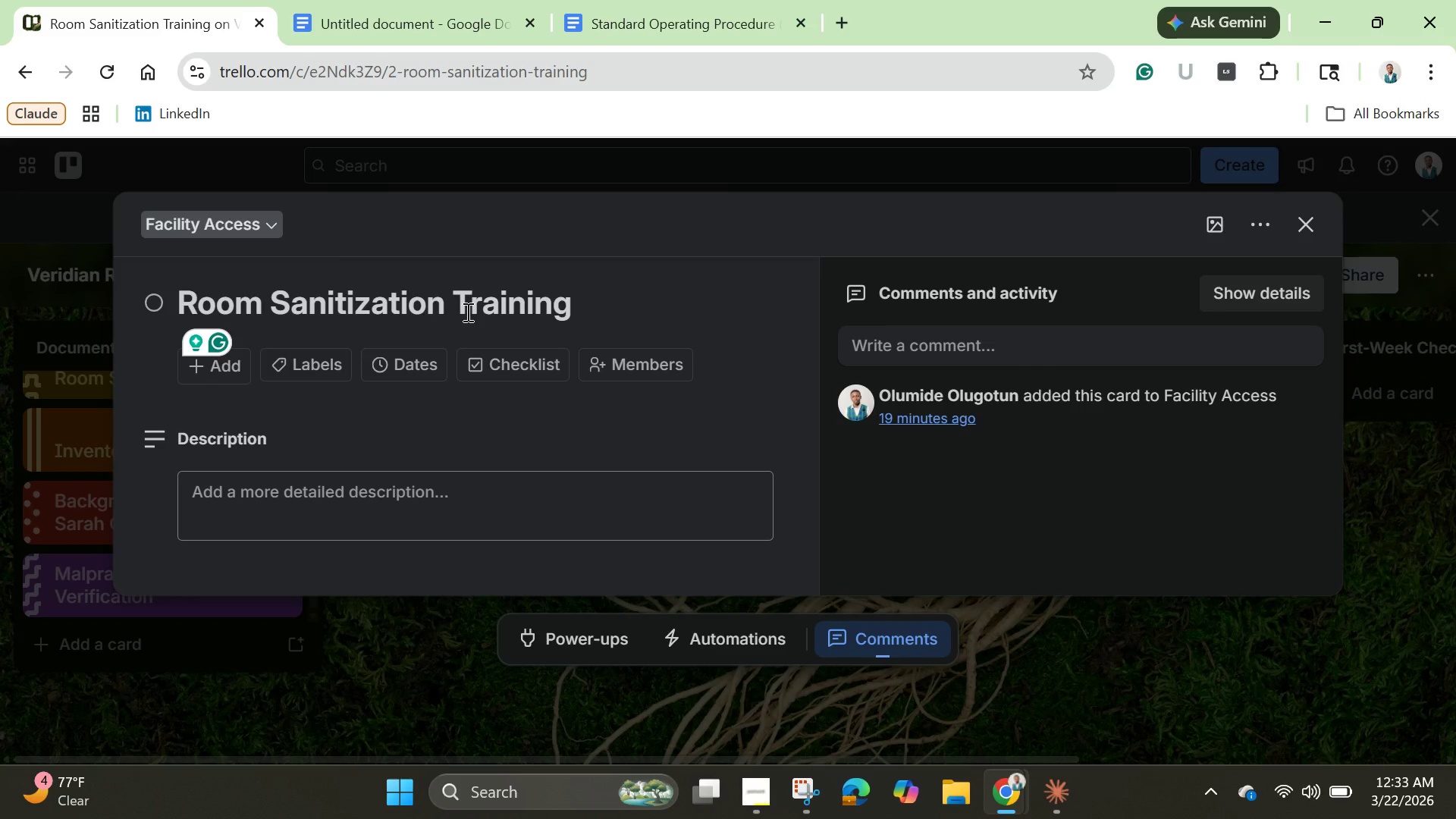 
left_click([466, 312])
 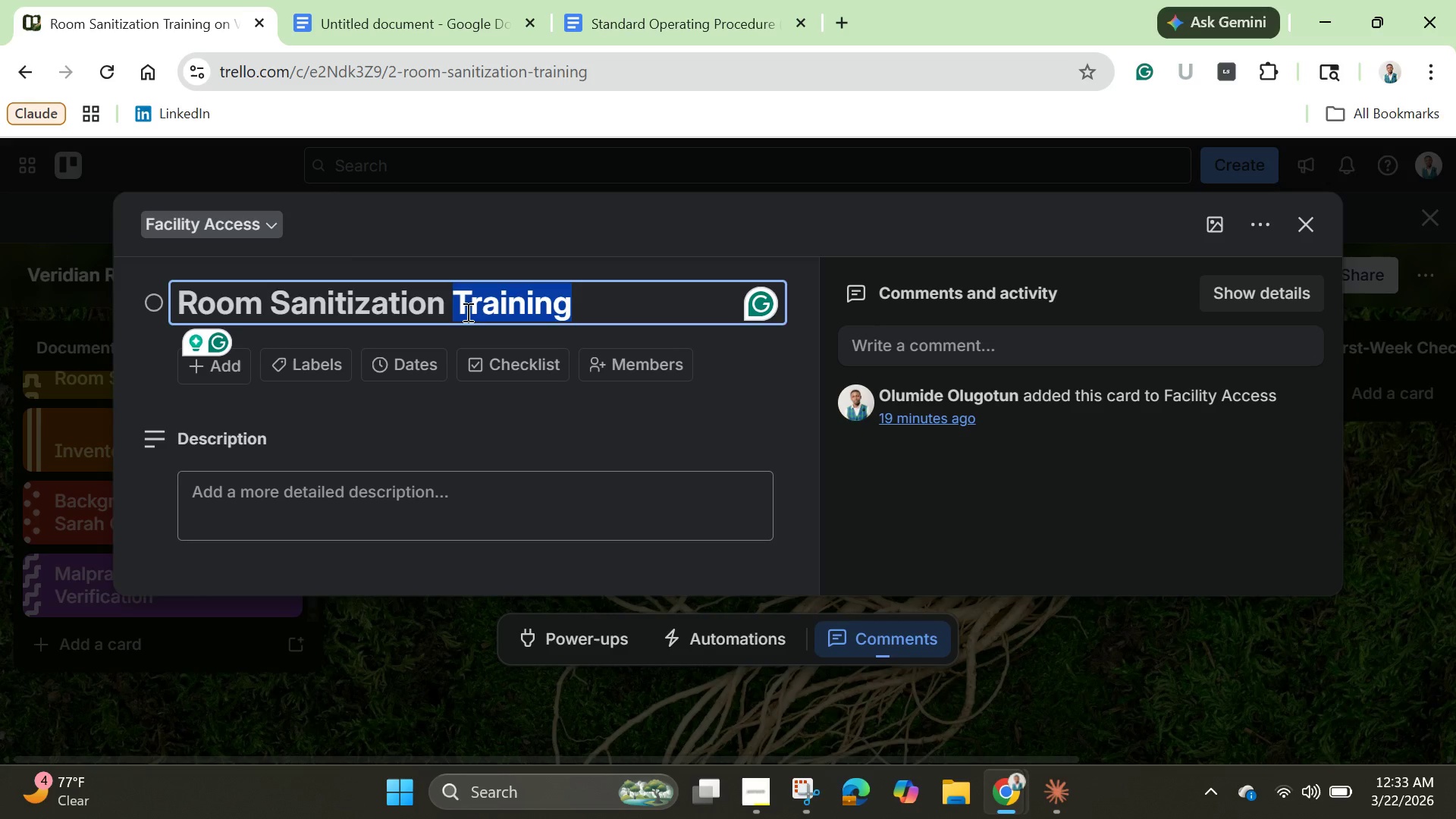 
double_click([466, 312])
 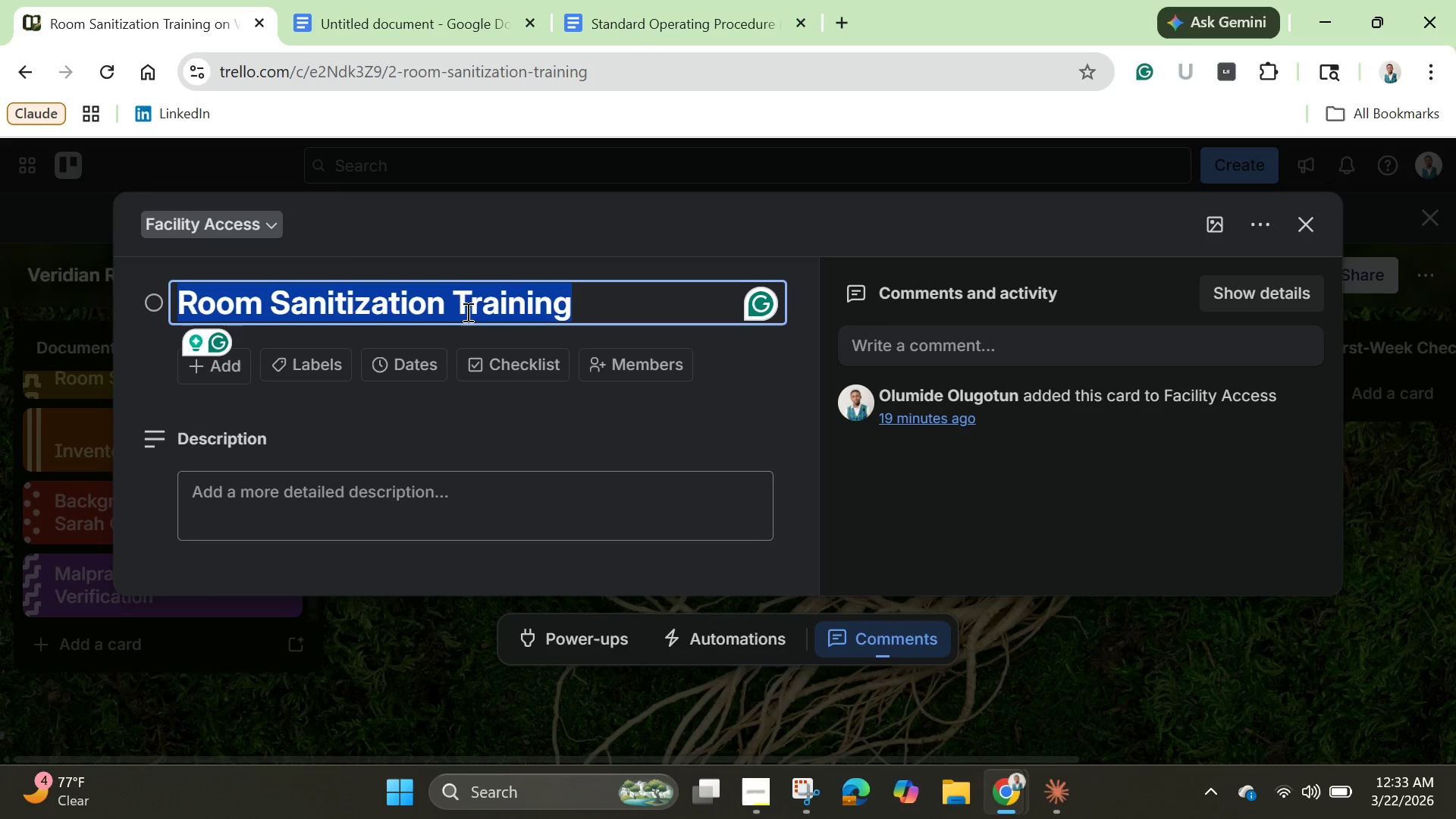 
triple_click([466, 312])
 